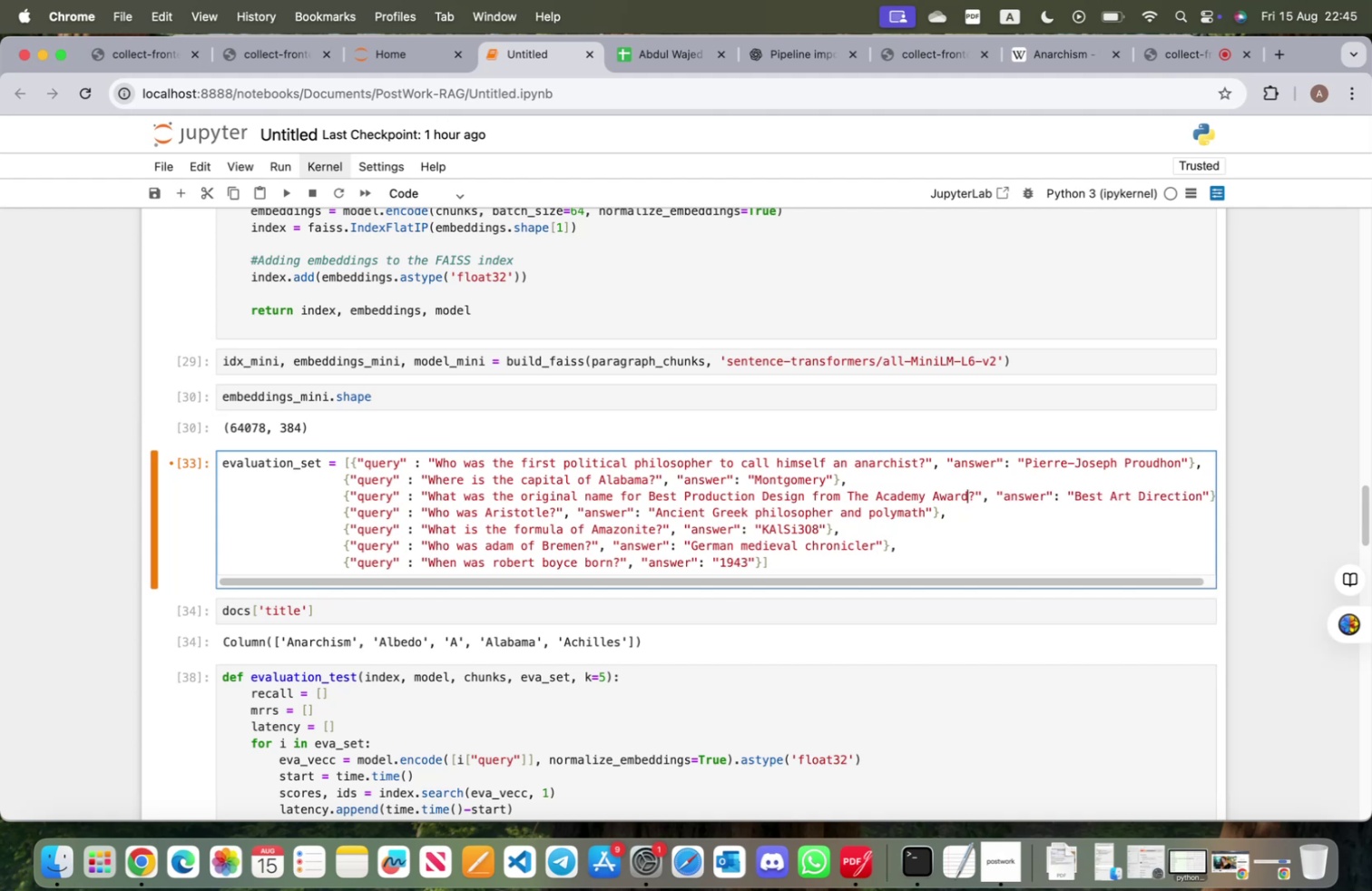 
key(Shift+ShiftRight)
 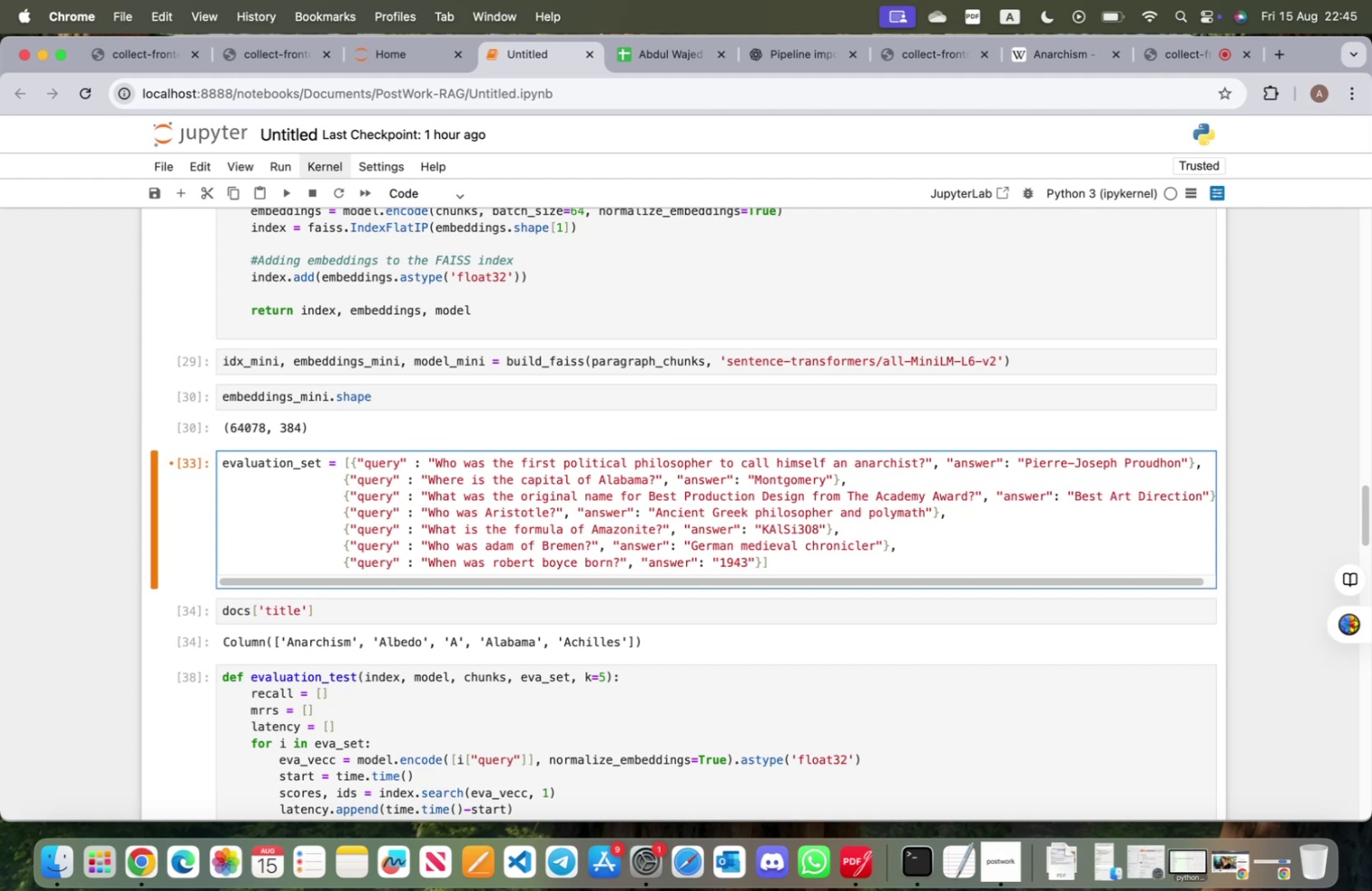 
key(Shift+Enter)
 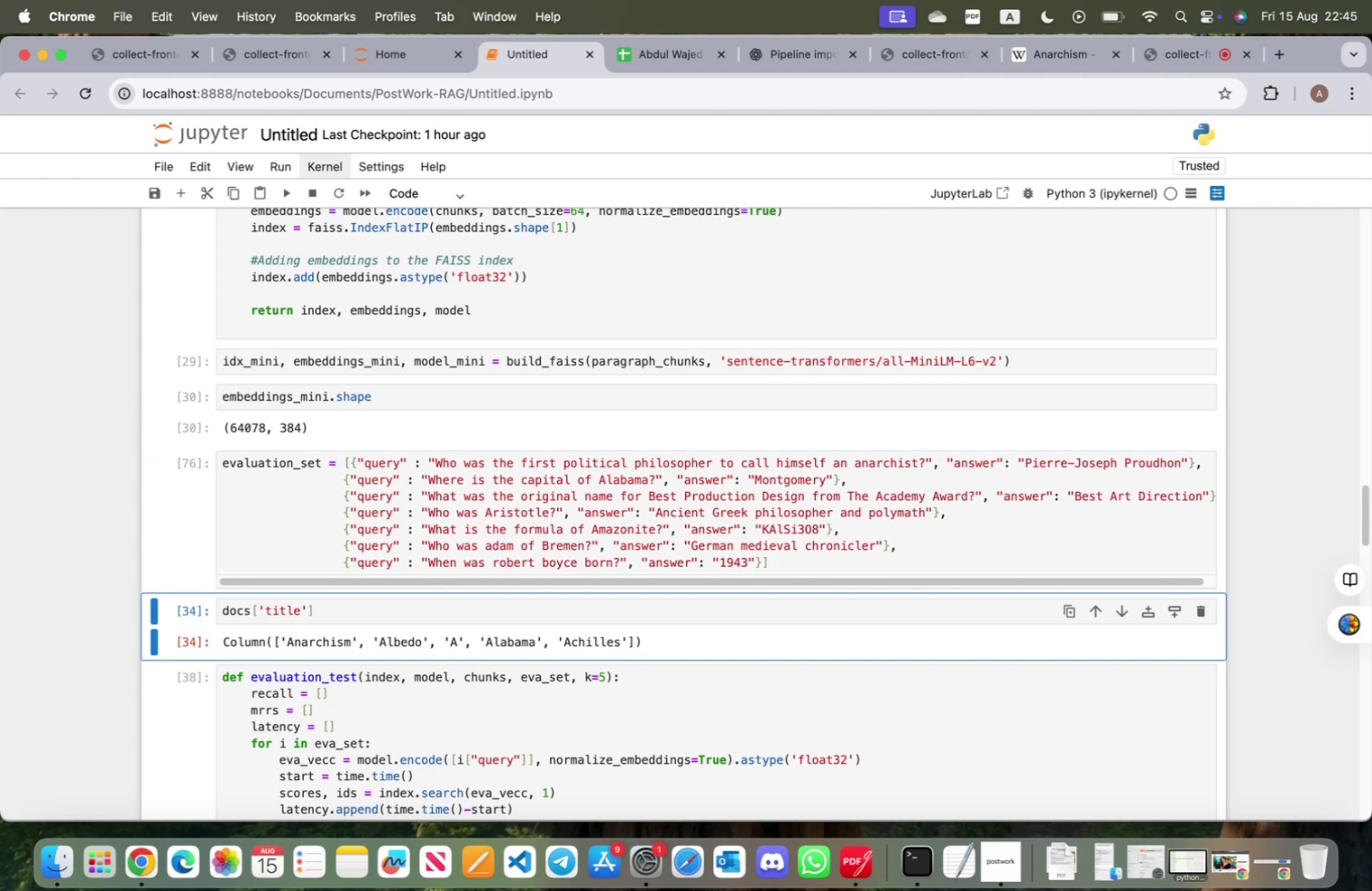 
scroll: coordinate [542, 605], scroll_direction: down, amount: 83.0
 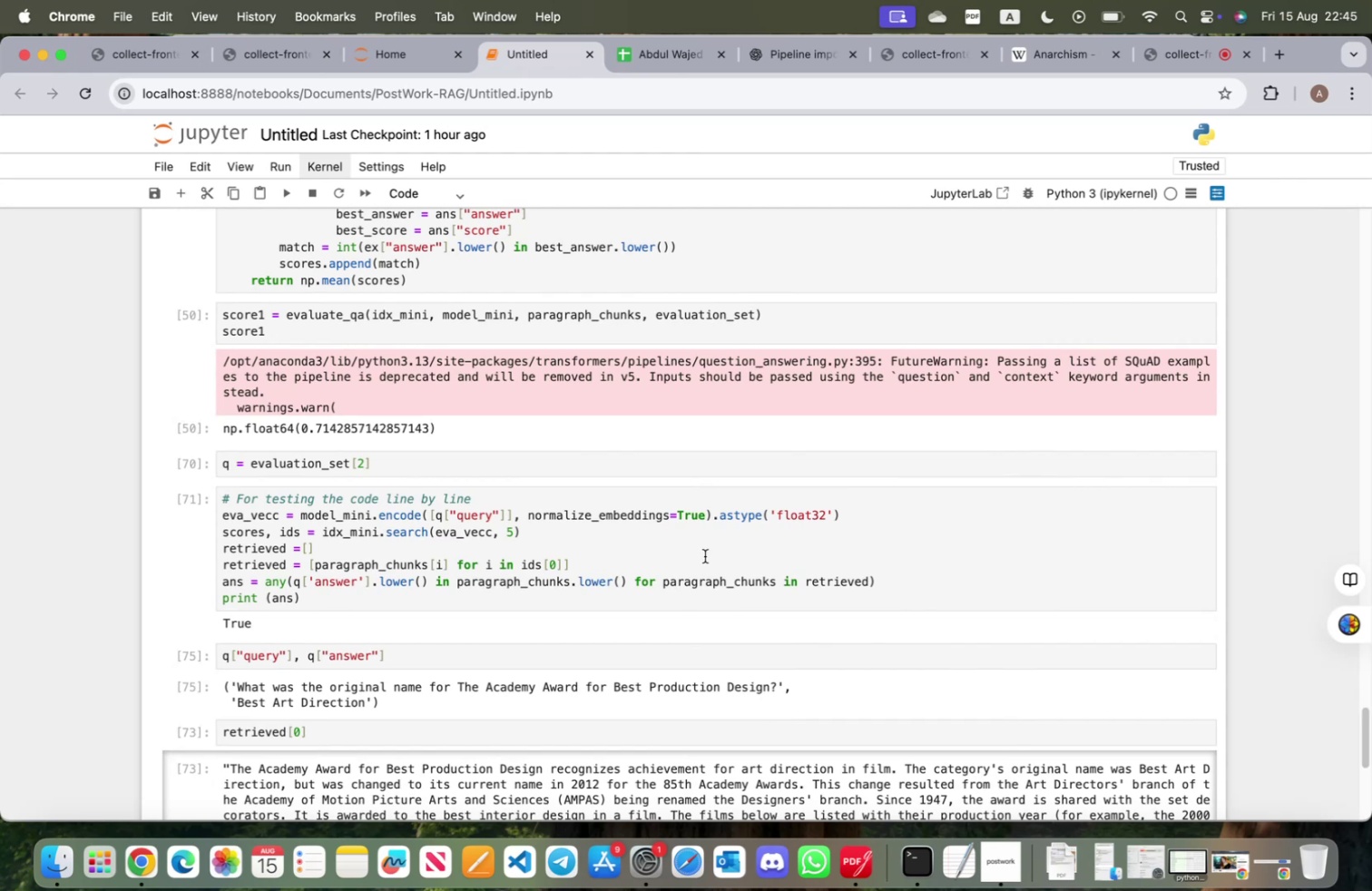 
left_click([705, 551])
 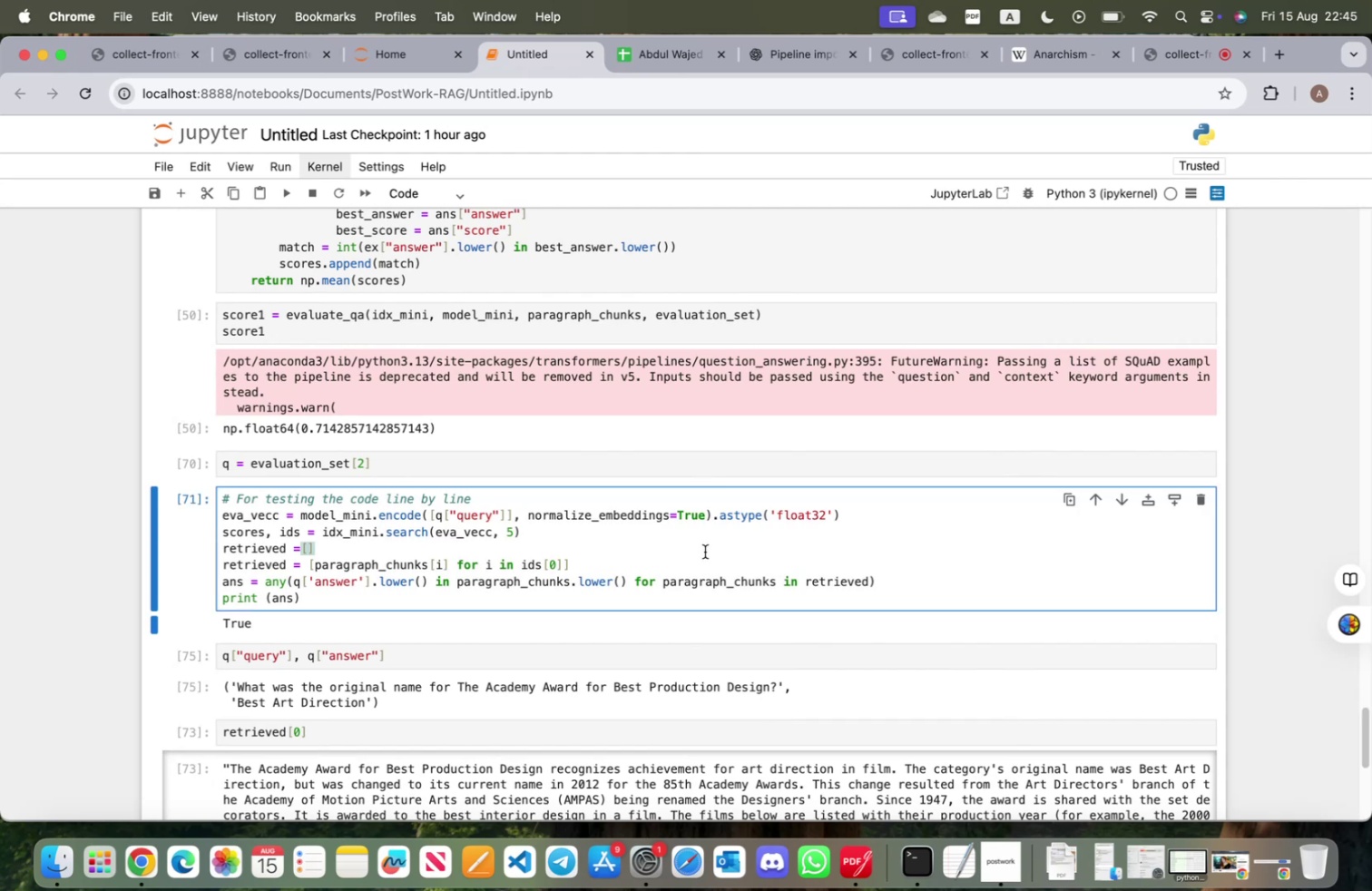 
key(Shift+ShiftRight)
 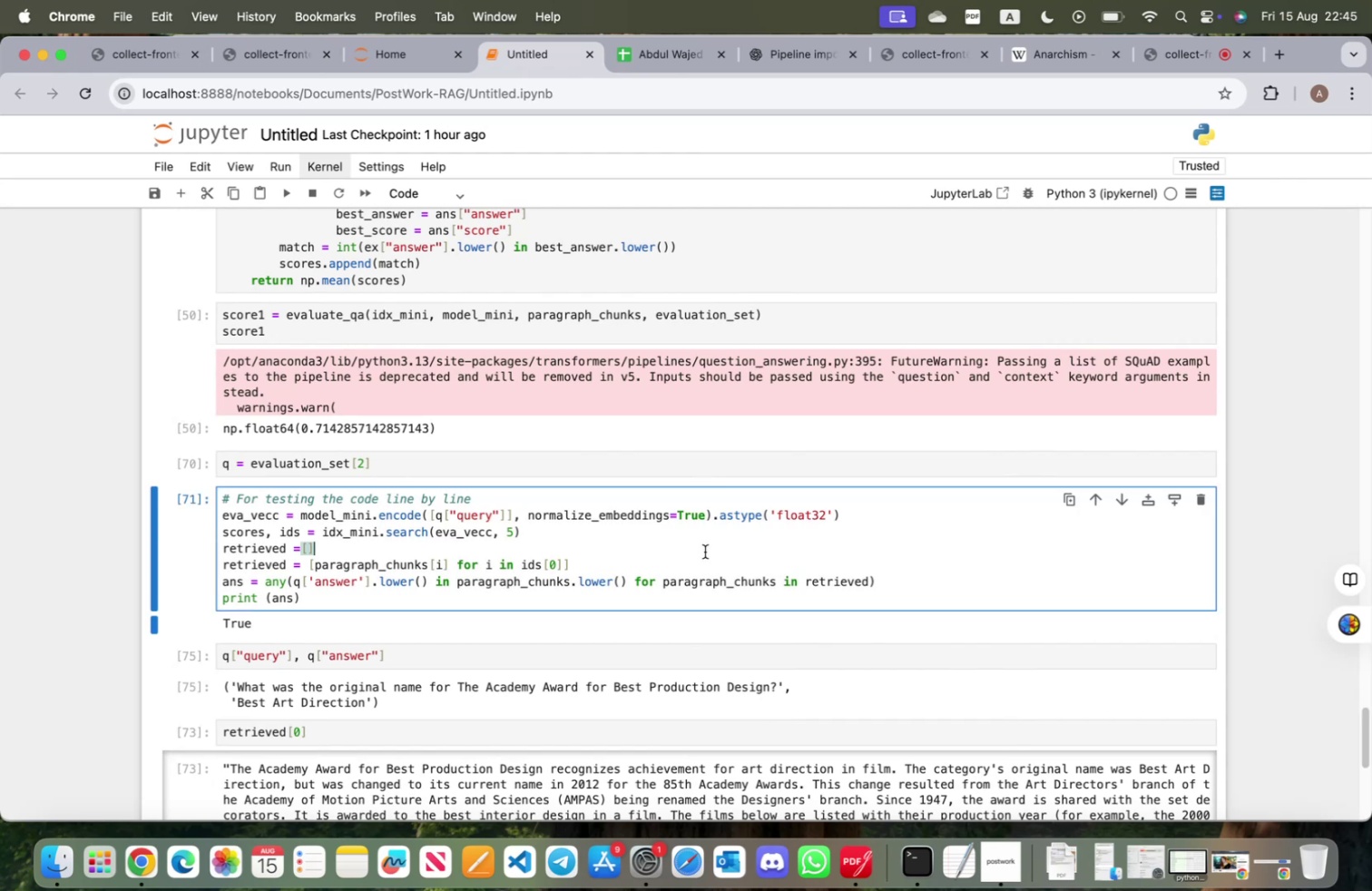 
key(Shift+Enter)
 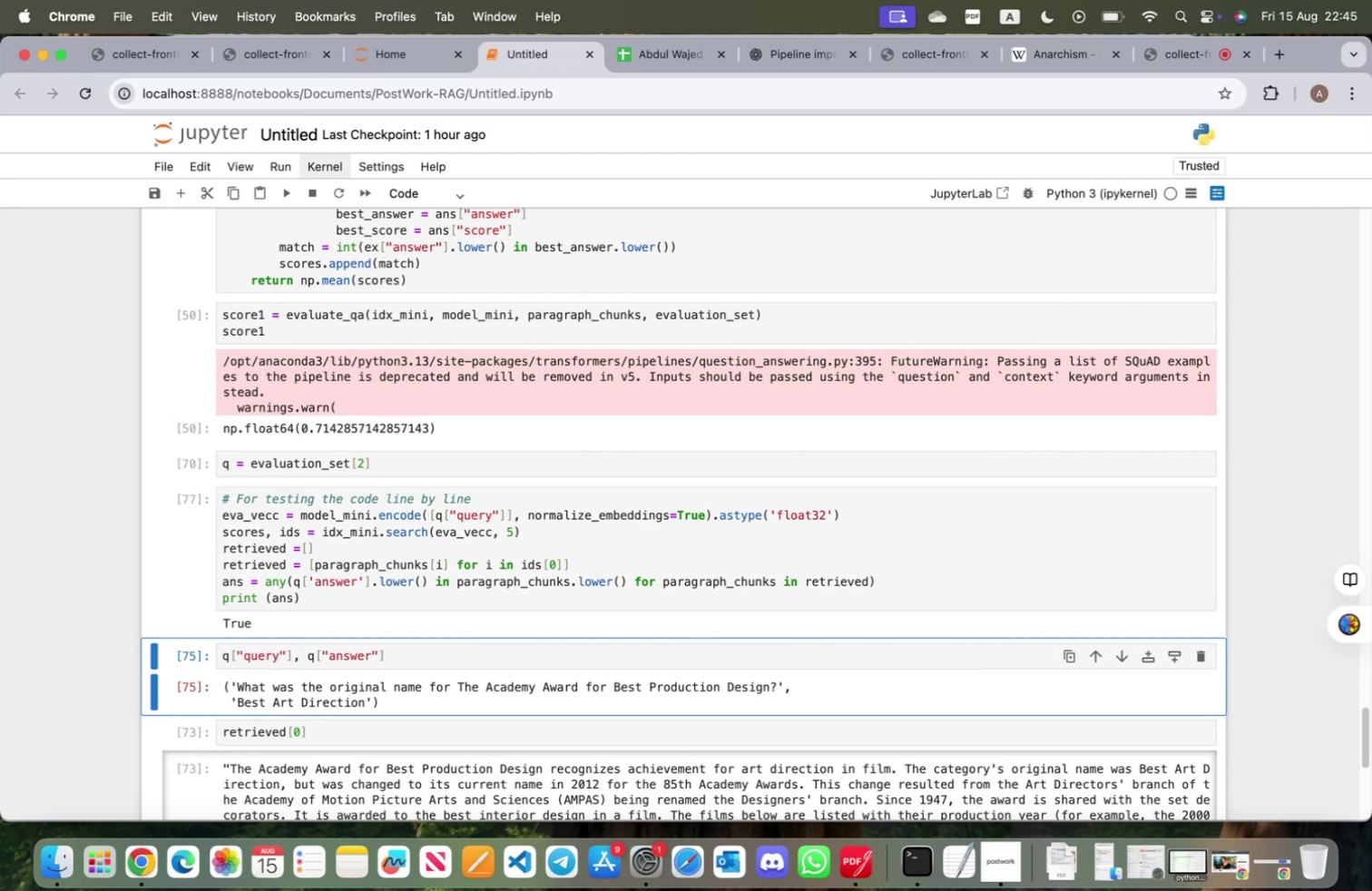 
key(Shift+Enter)
 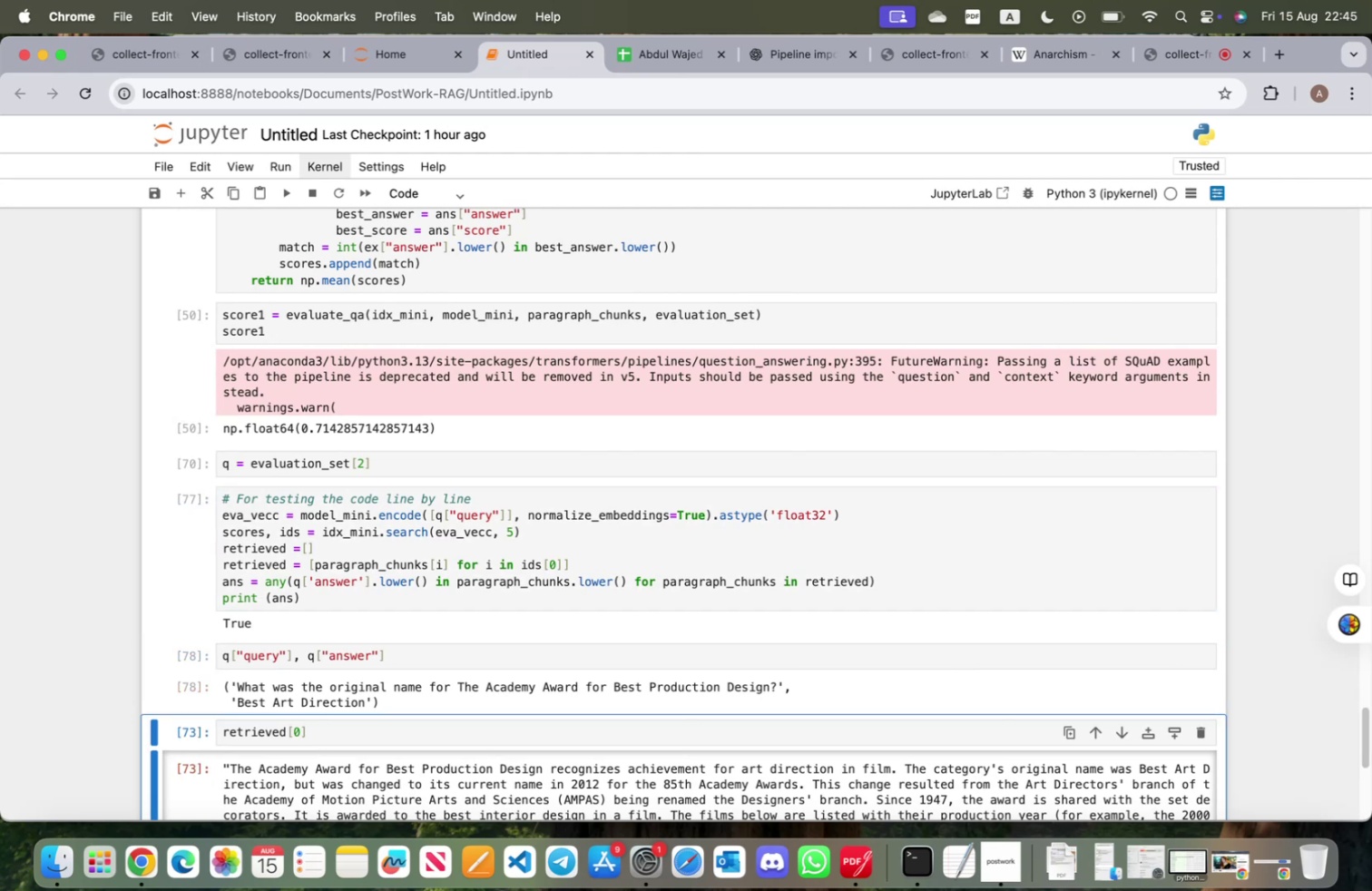 
wait(8.2)
 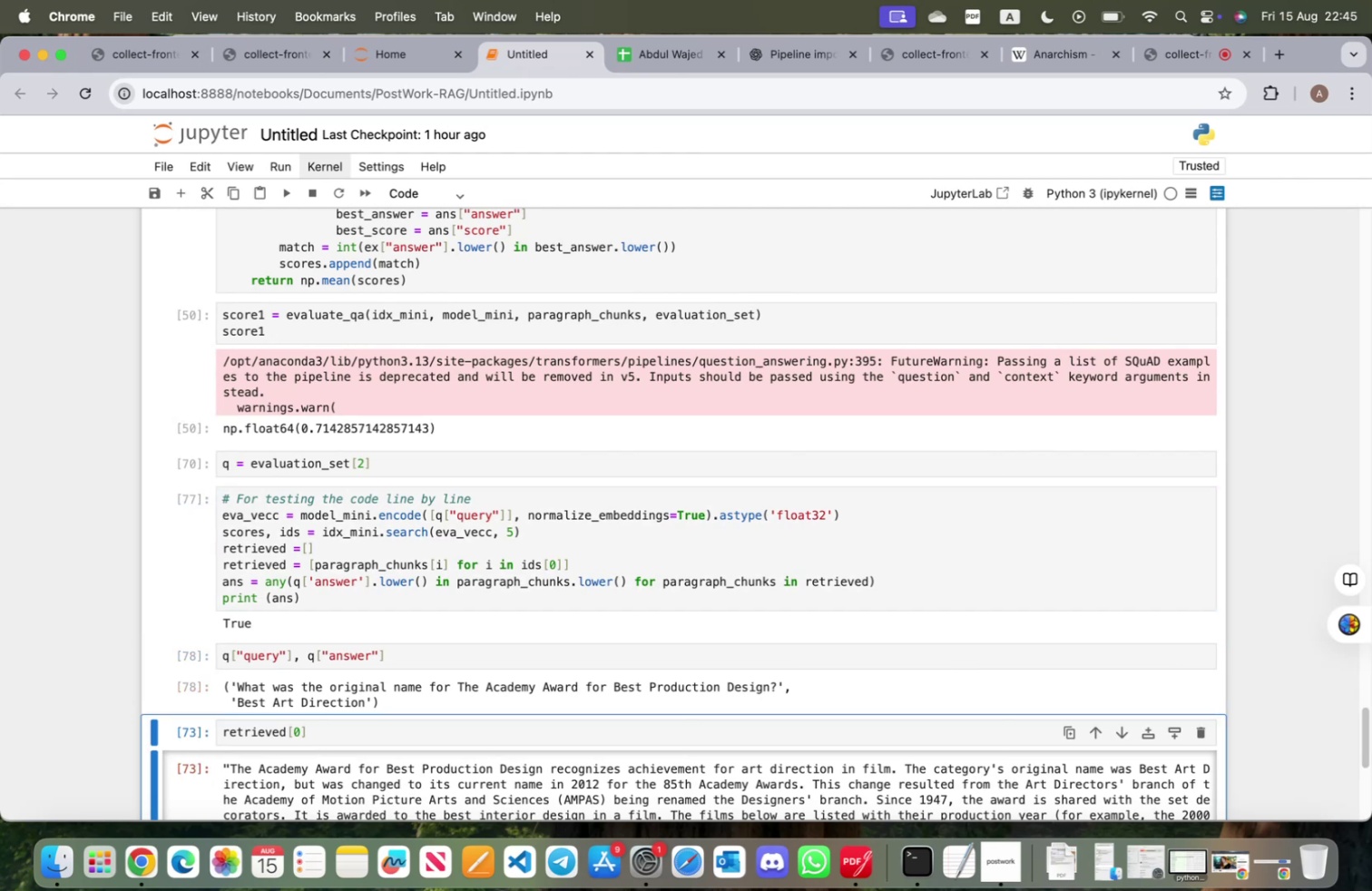 
scroll: coordinate [633, 690], scroll_direction: up, amount: 60.0
 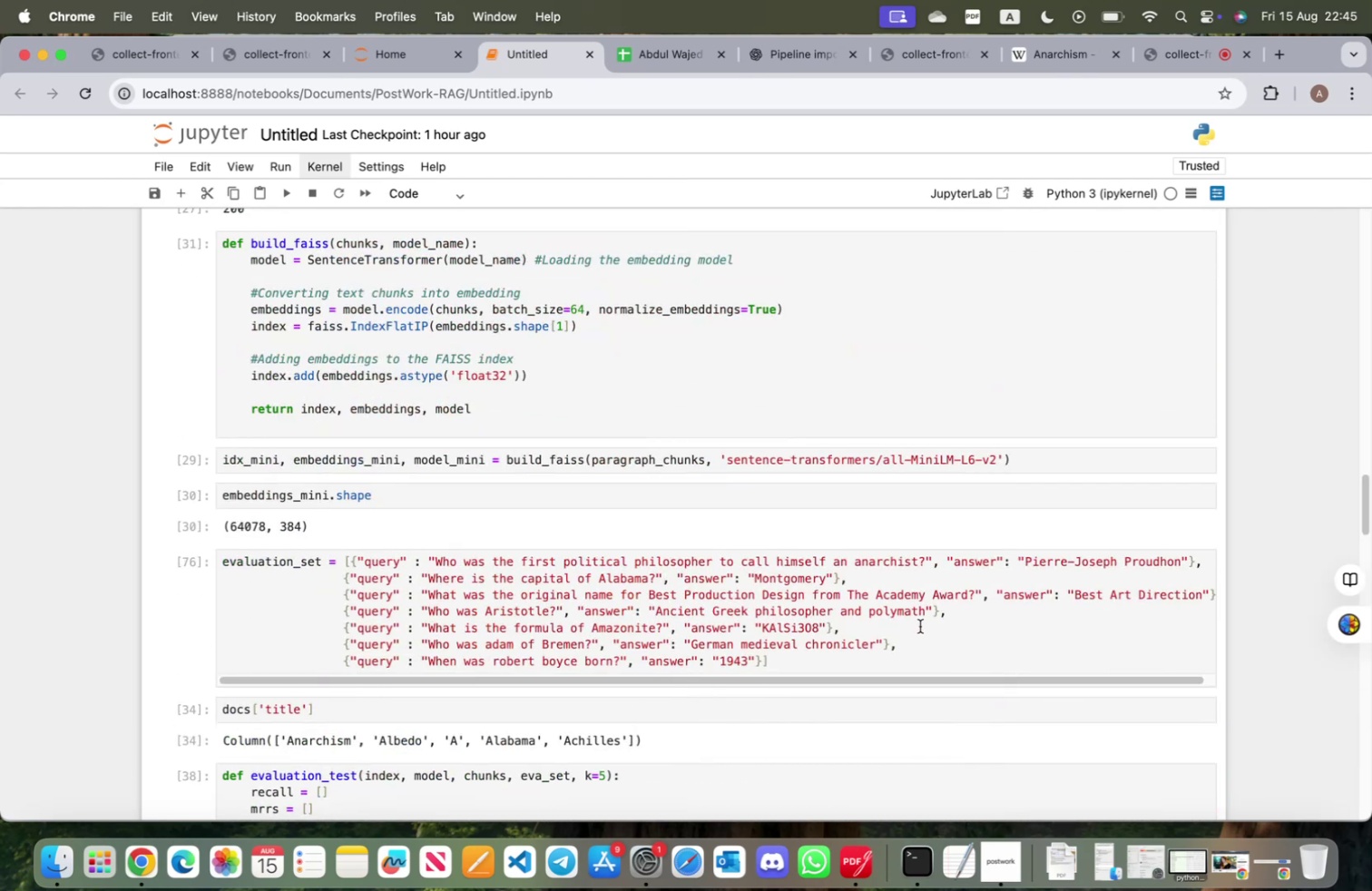 
left_click([920, 625])
 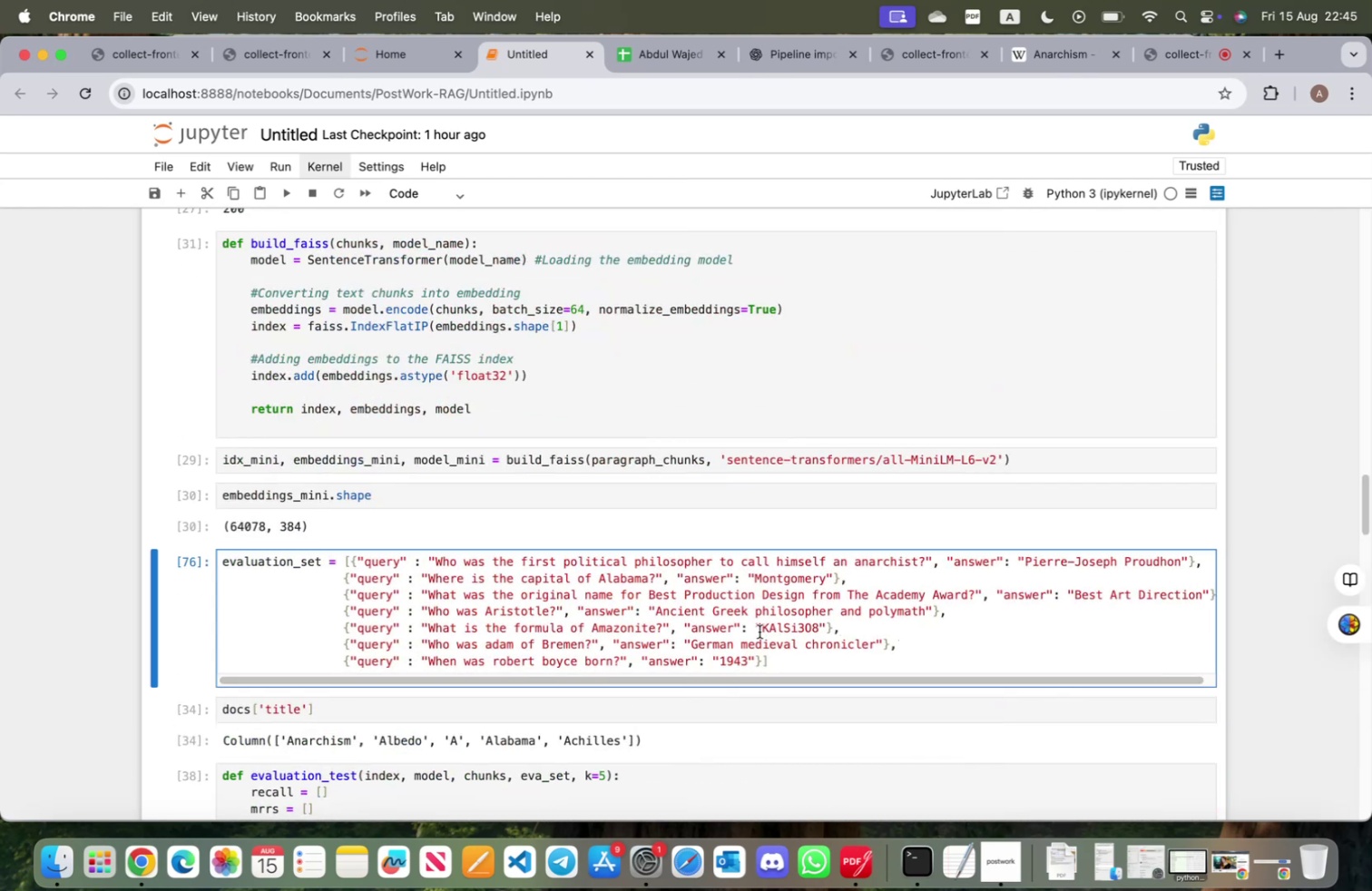 
left_click([964, 651])
 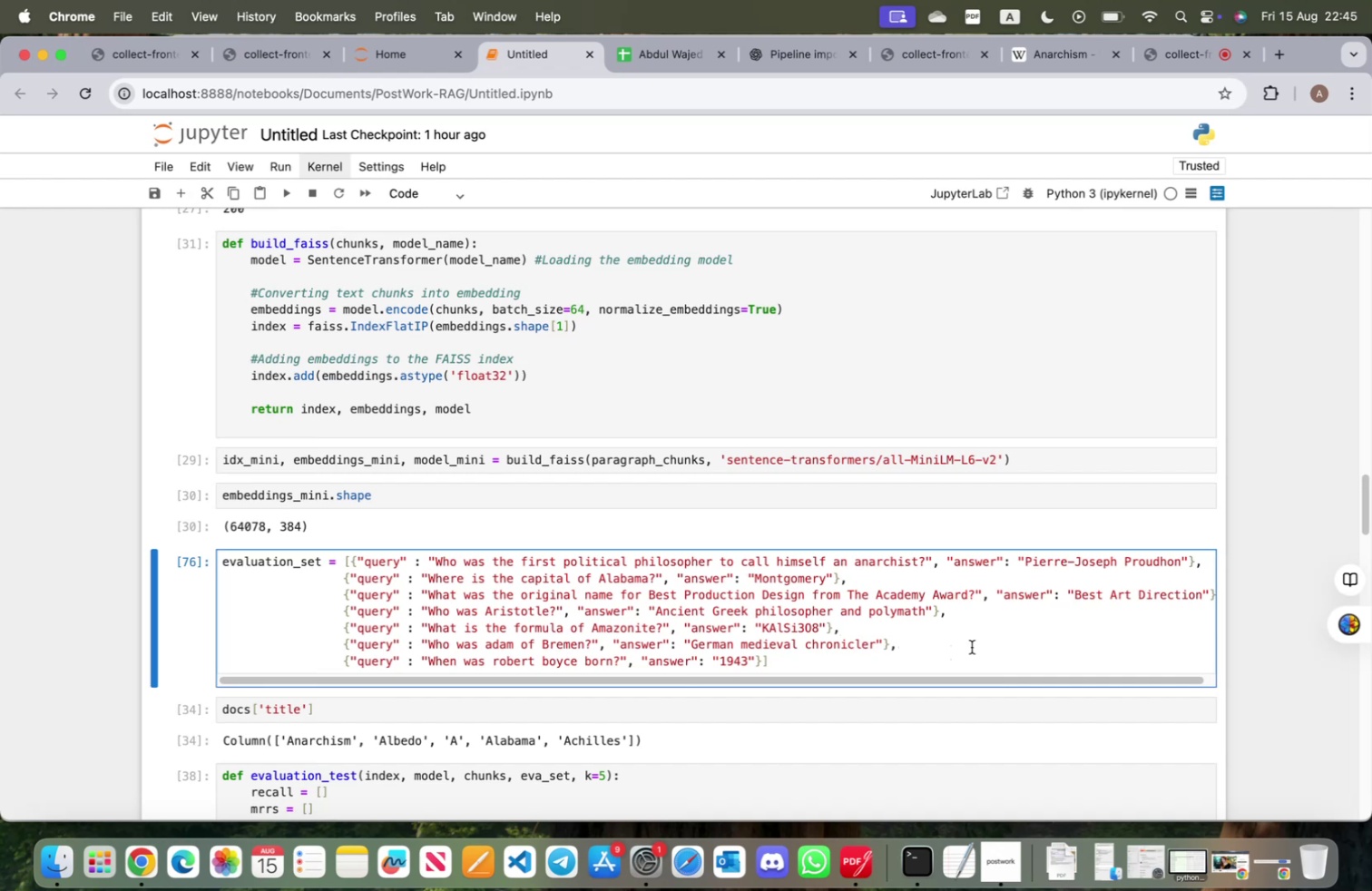 
key(Shift+Enter)
 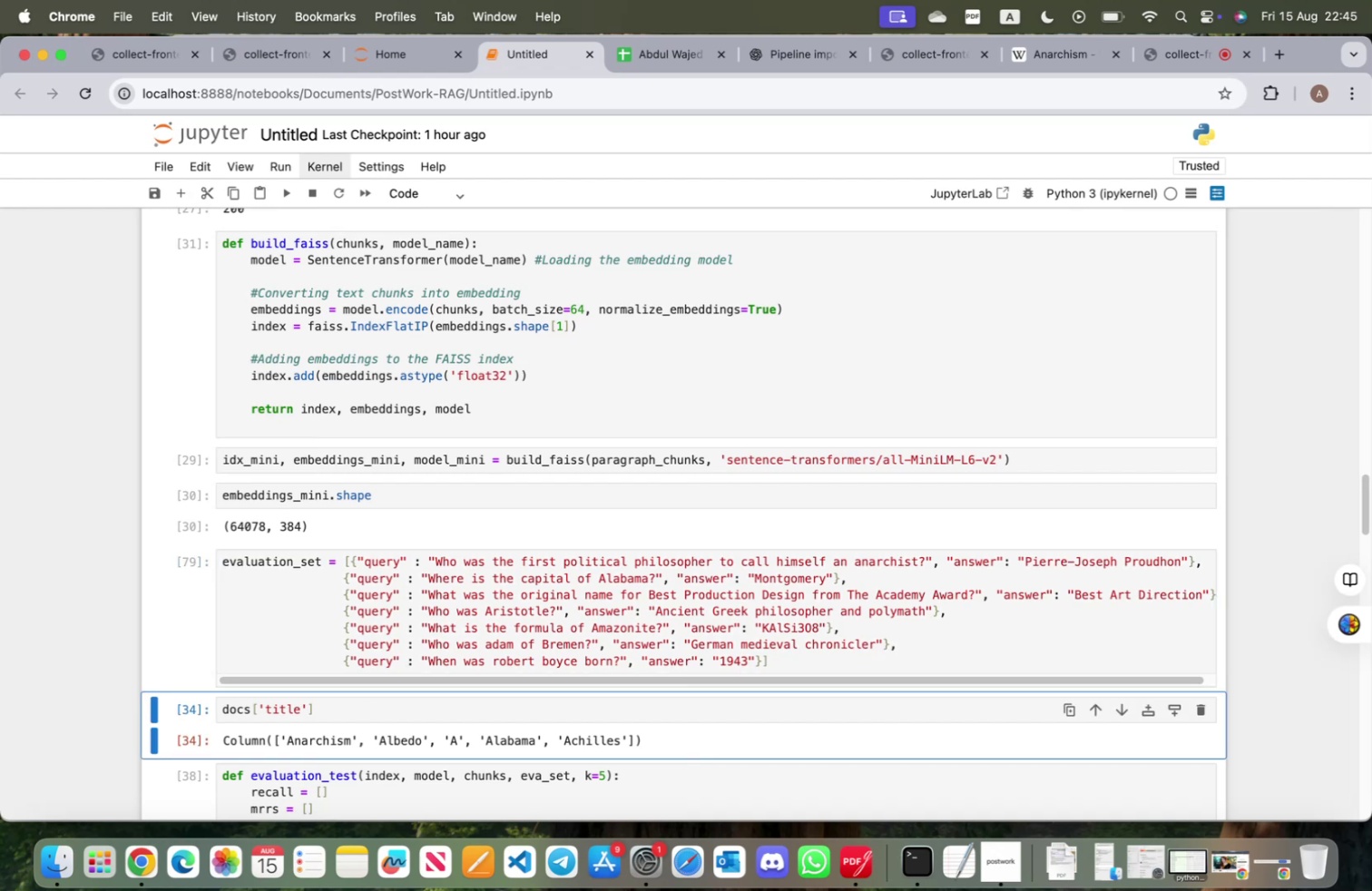 
scroll: coordinate [710, 622], scroll_direction: down, amount: 60.0
 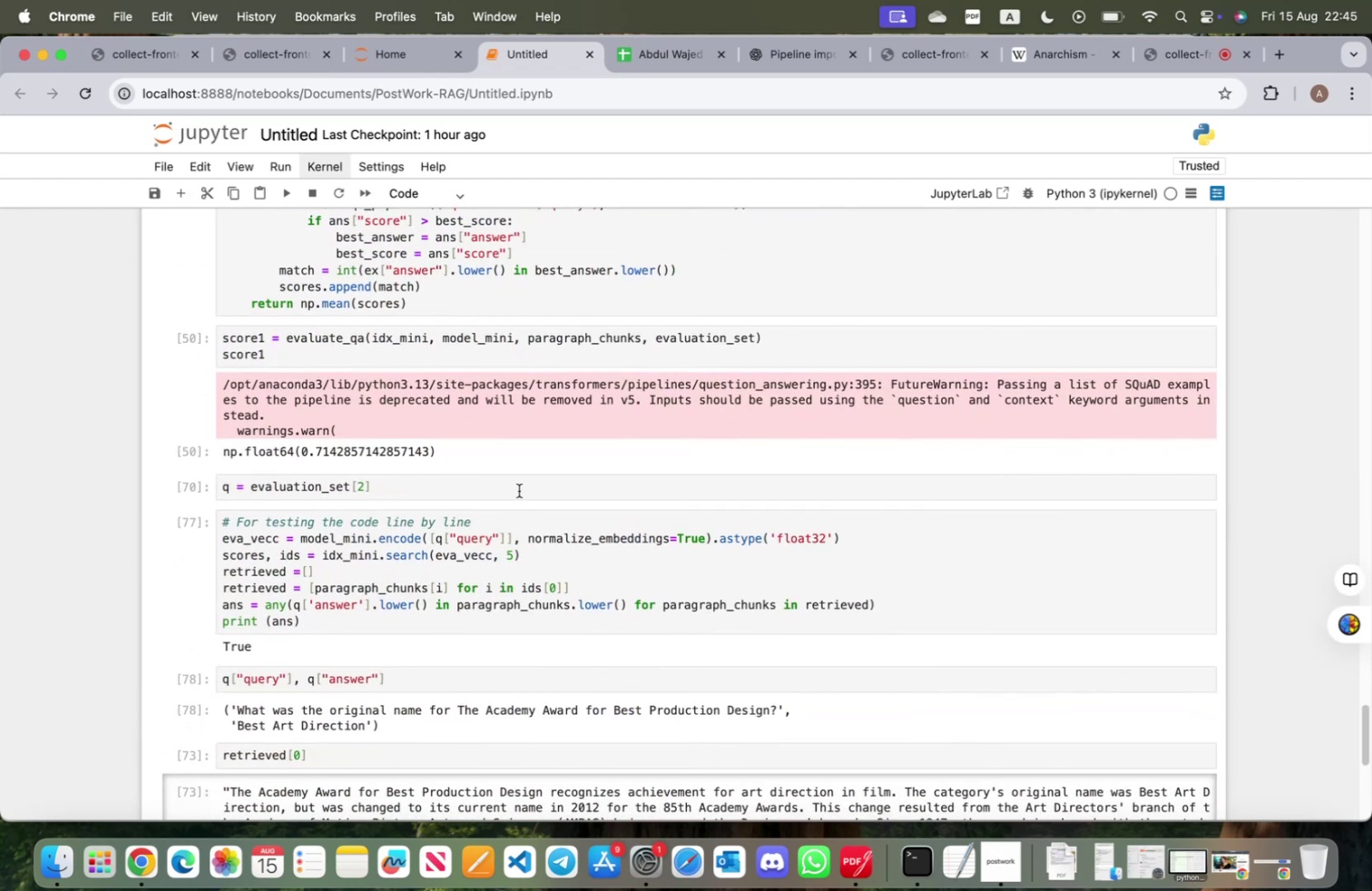 
left_click([519, 490])
 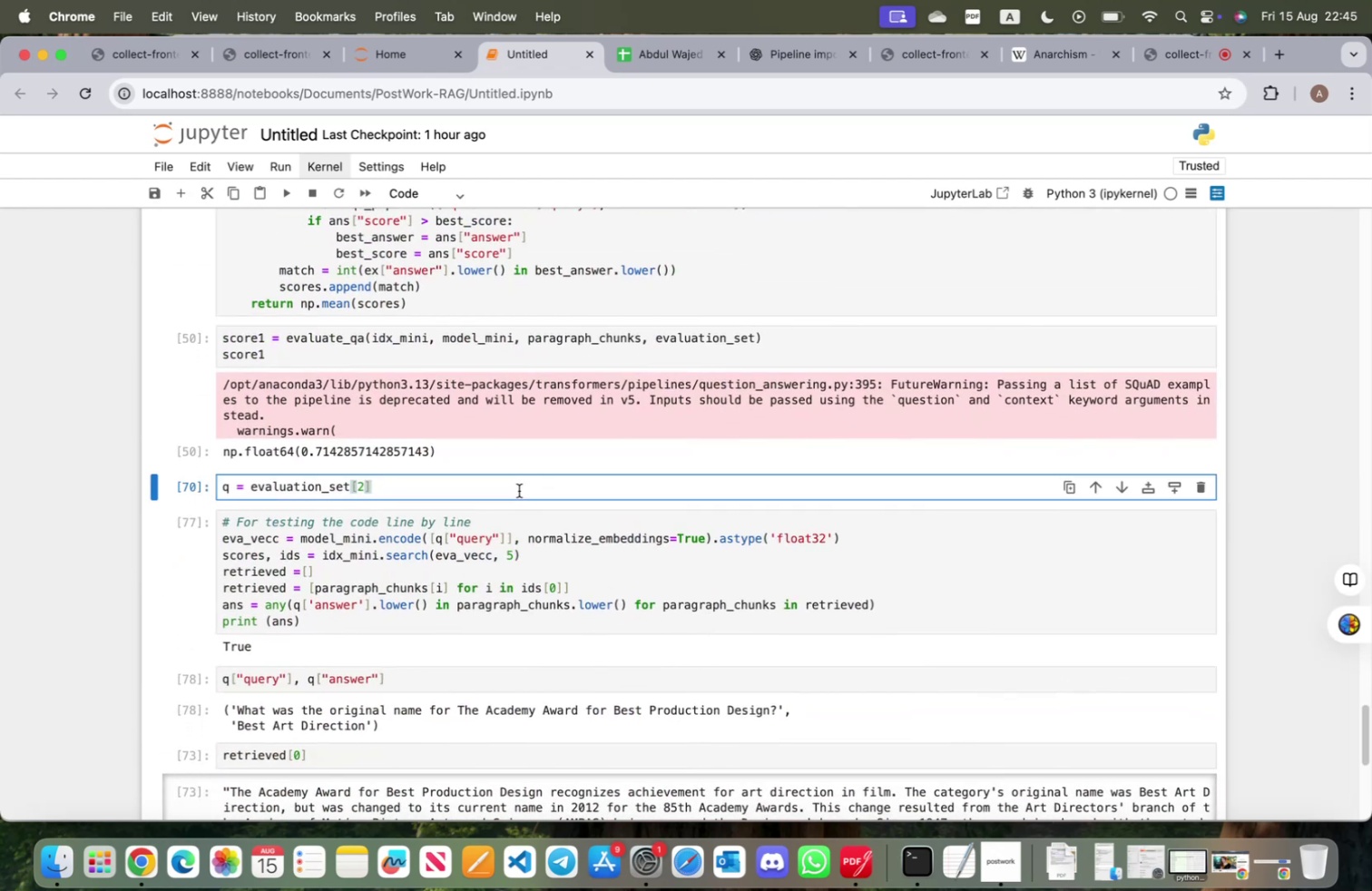 
key(Shift+Enter)
 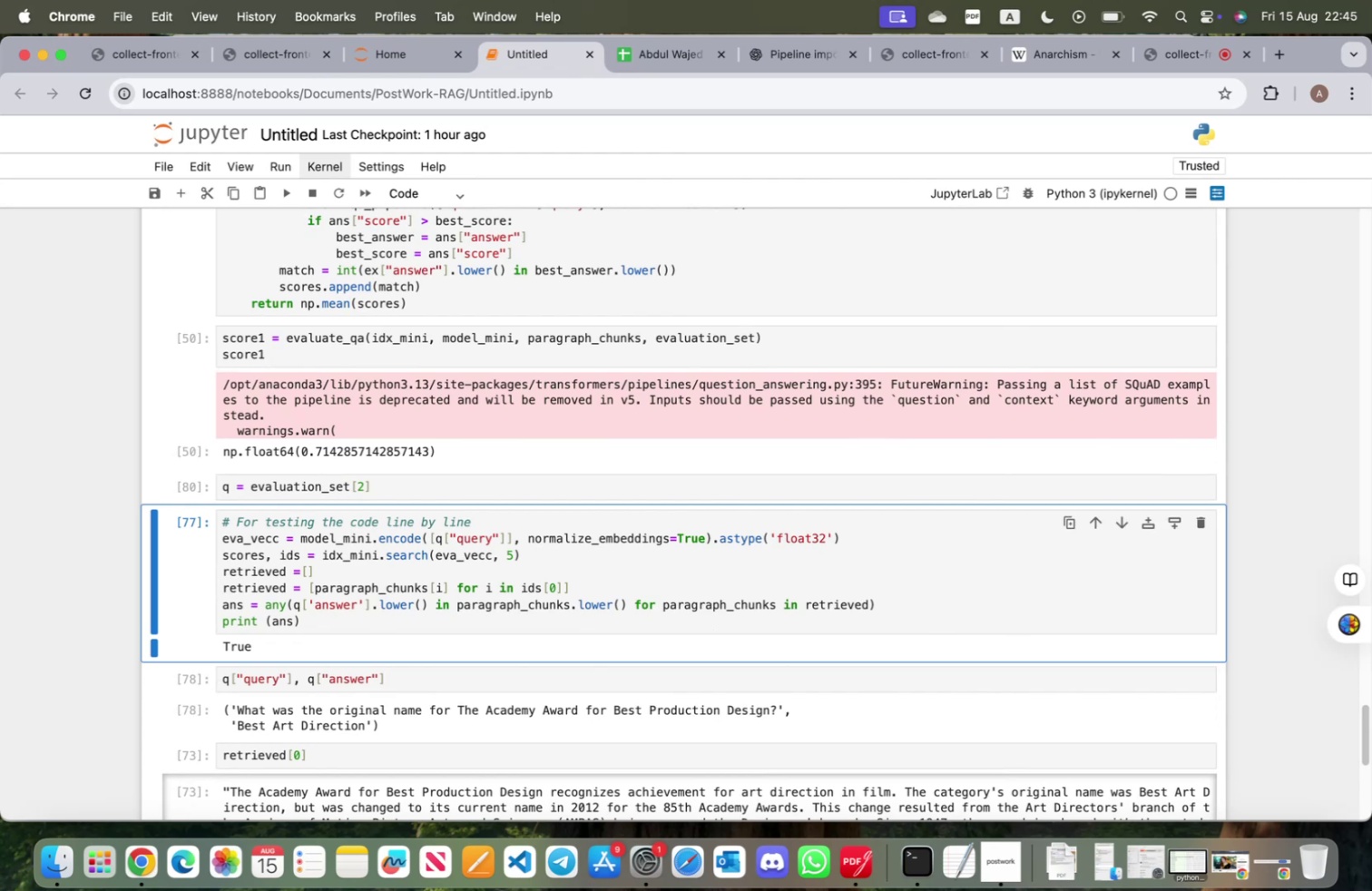 
key(Shift+ShiftRight)
 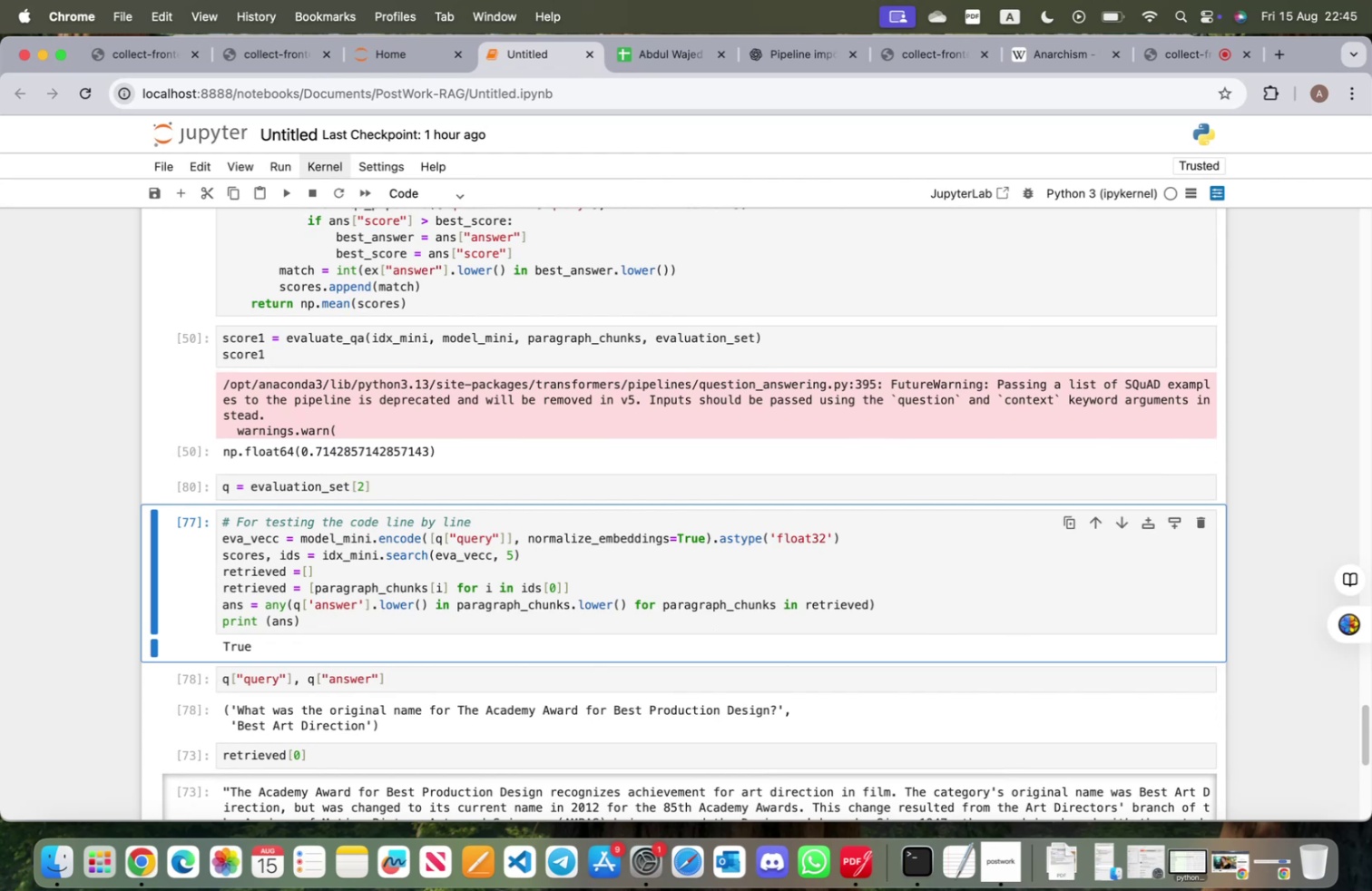 
key(Shift+Enter)
 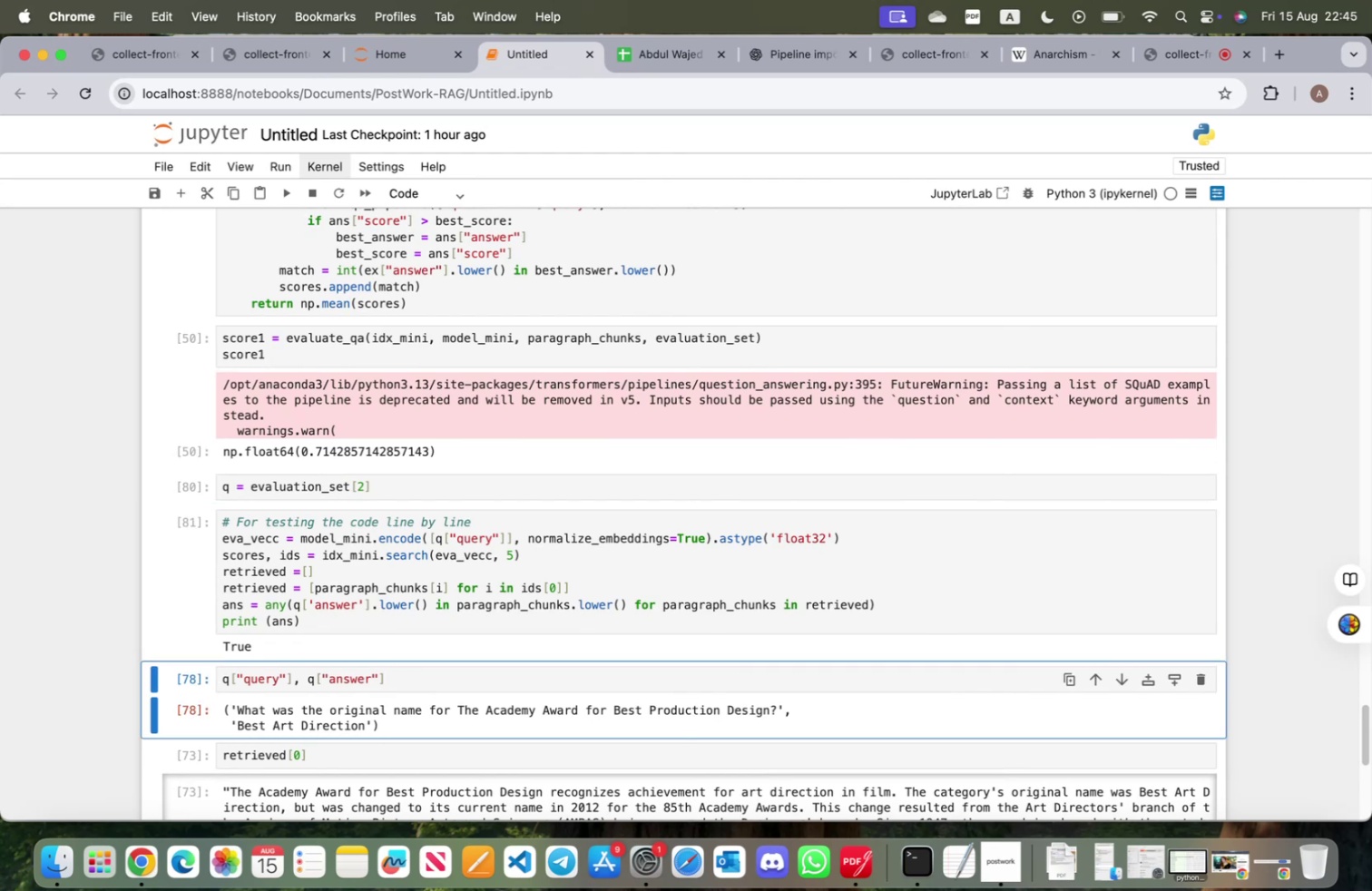 
key(Shift+ShiftRight)
 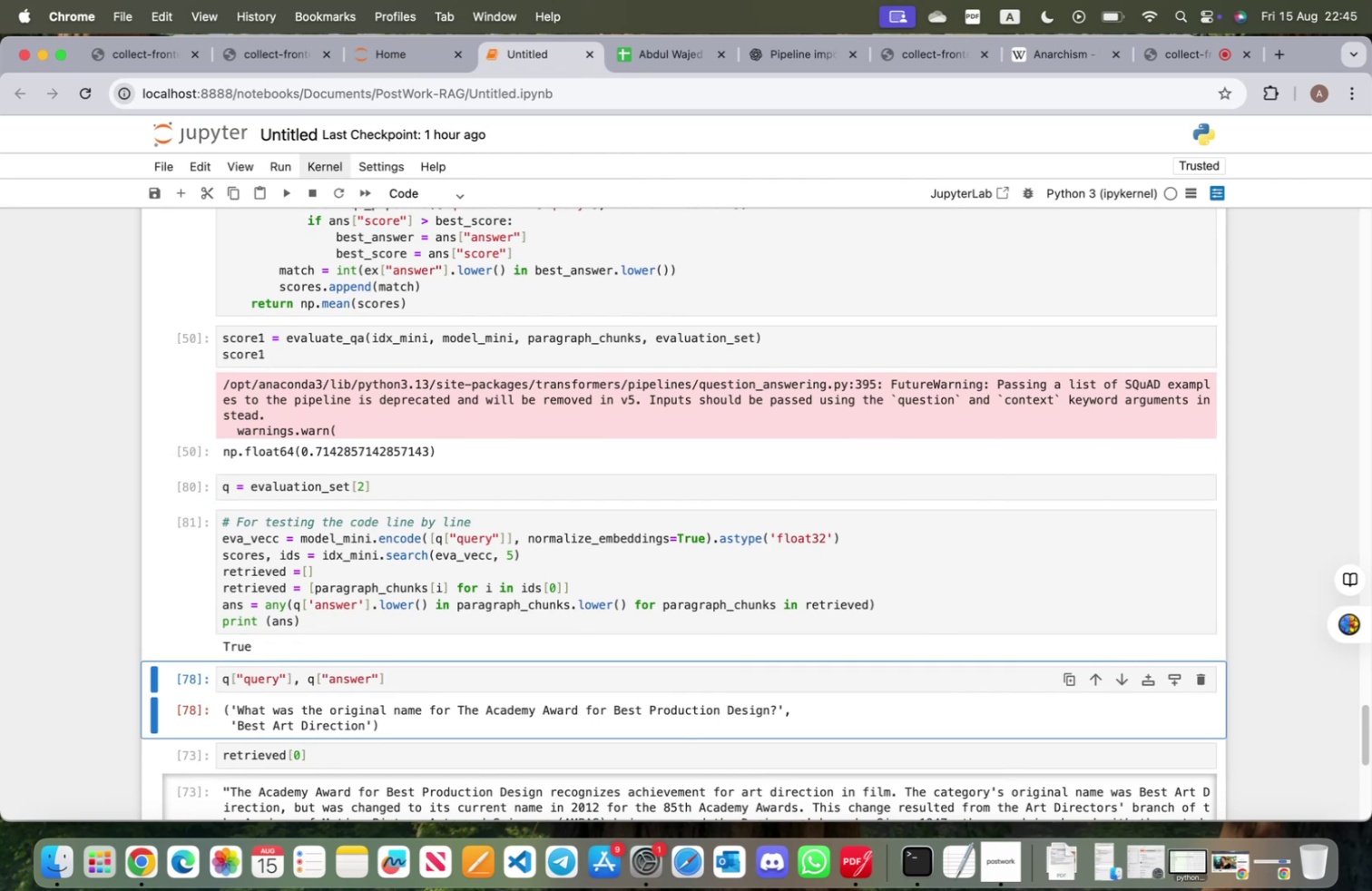 
key(Shift+Enter)
 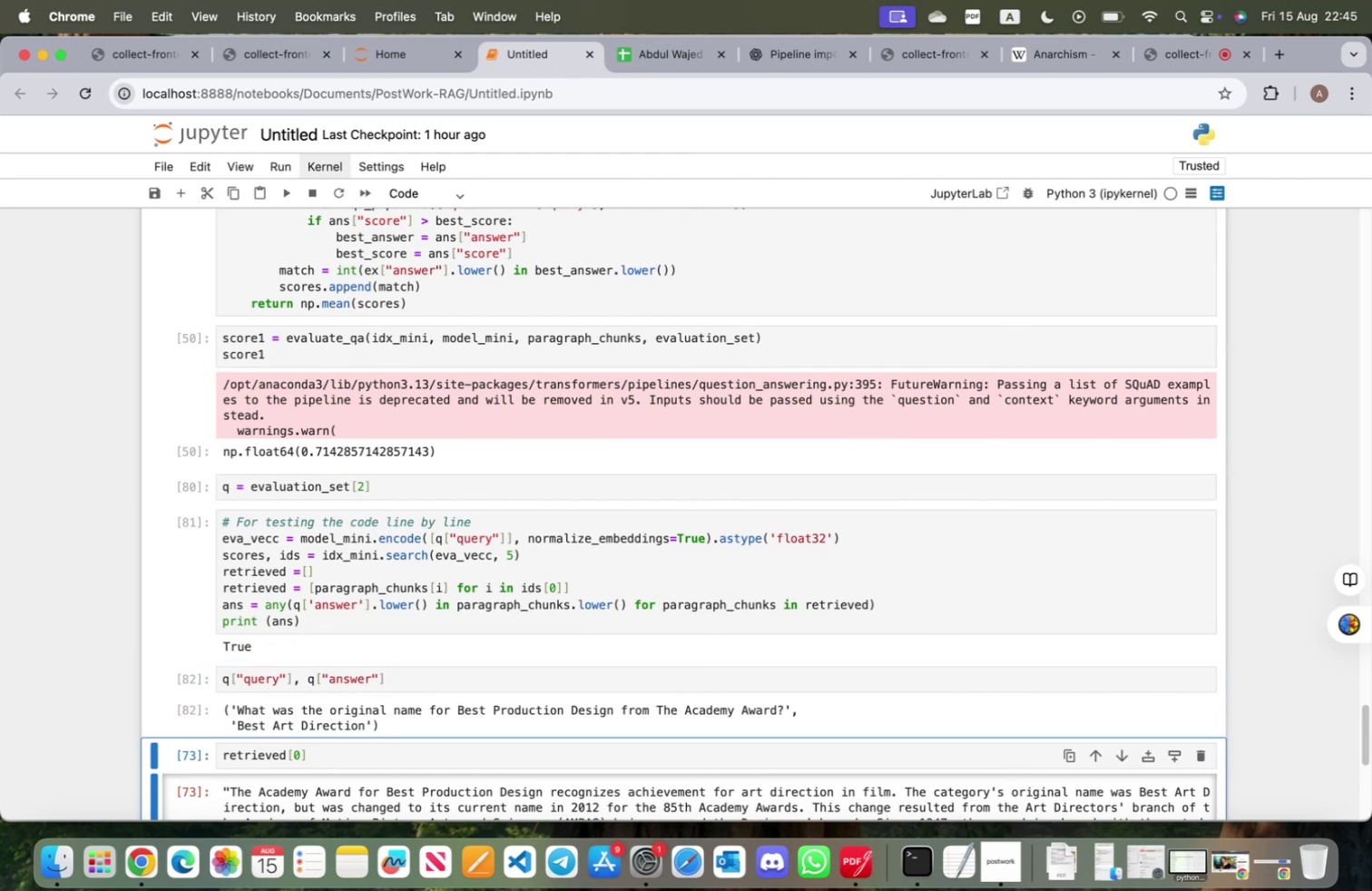 
key(Shift+ShiftRight)
 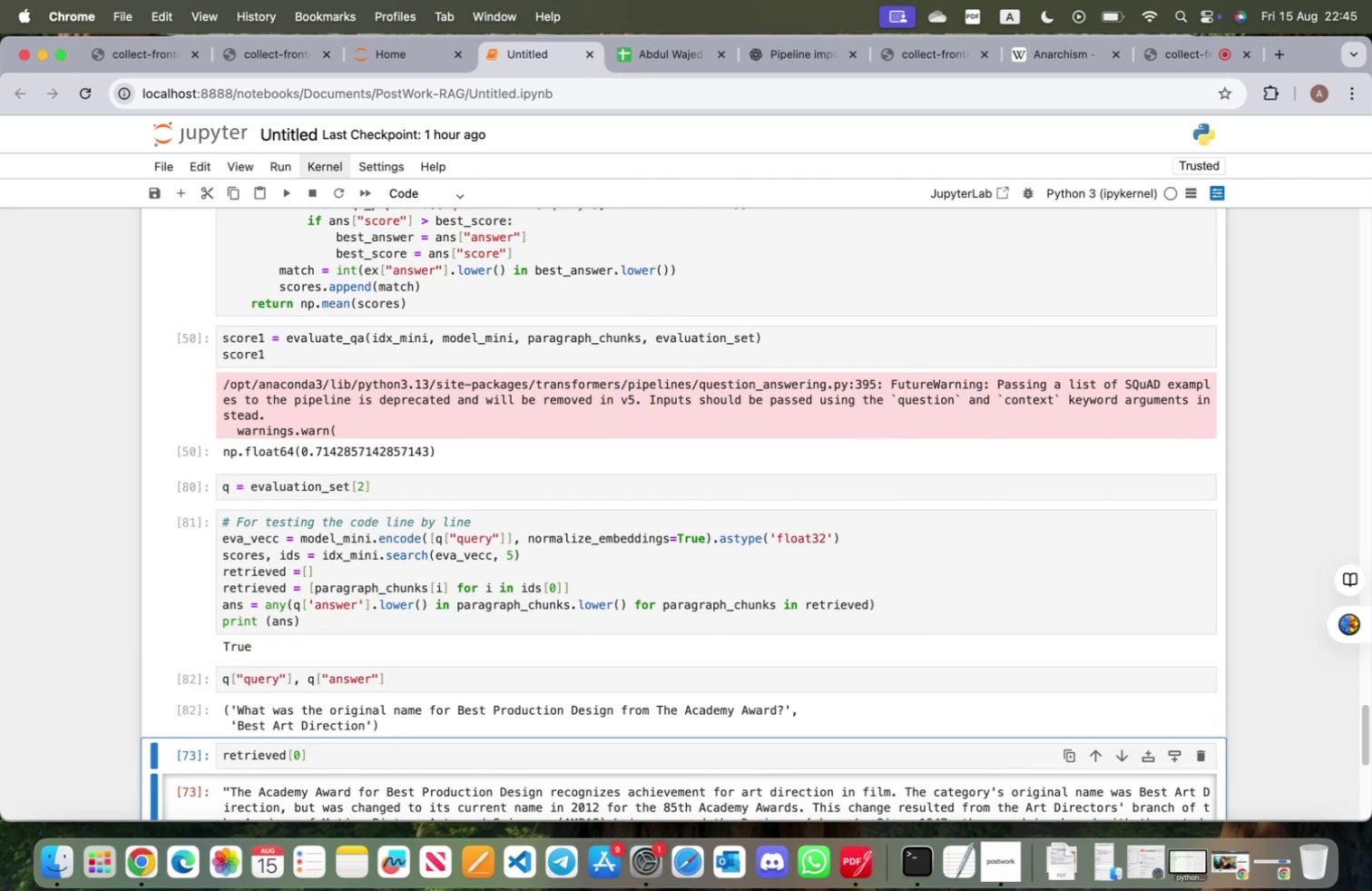 
key(Shift+Enter)
 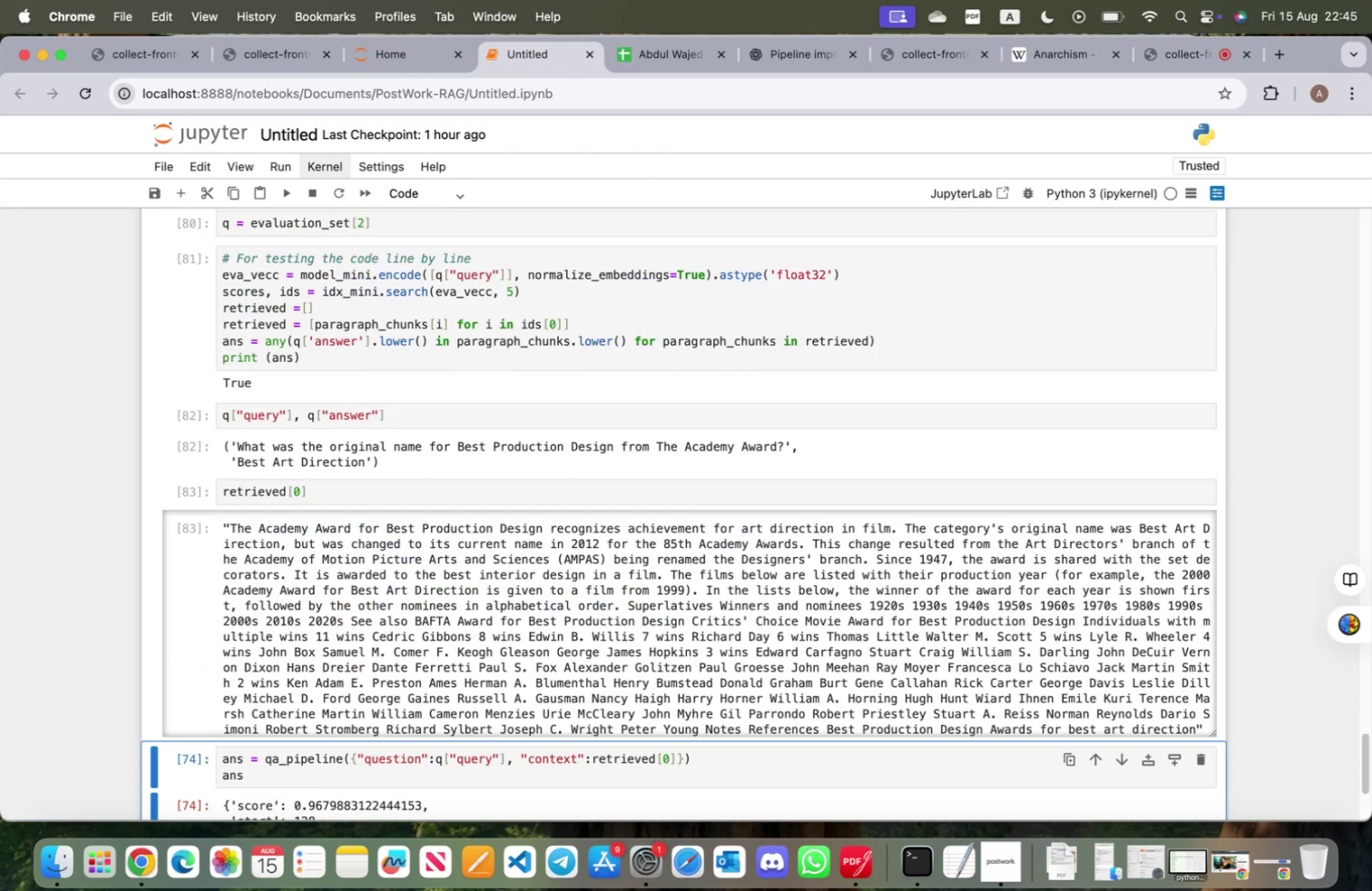 
key(Shift+ShiftRight)
 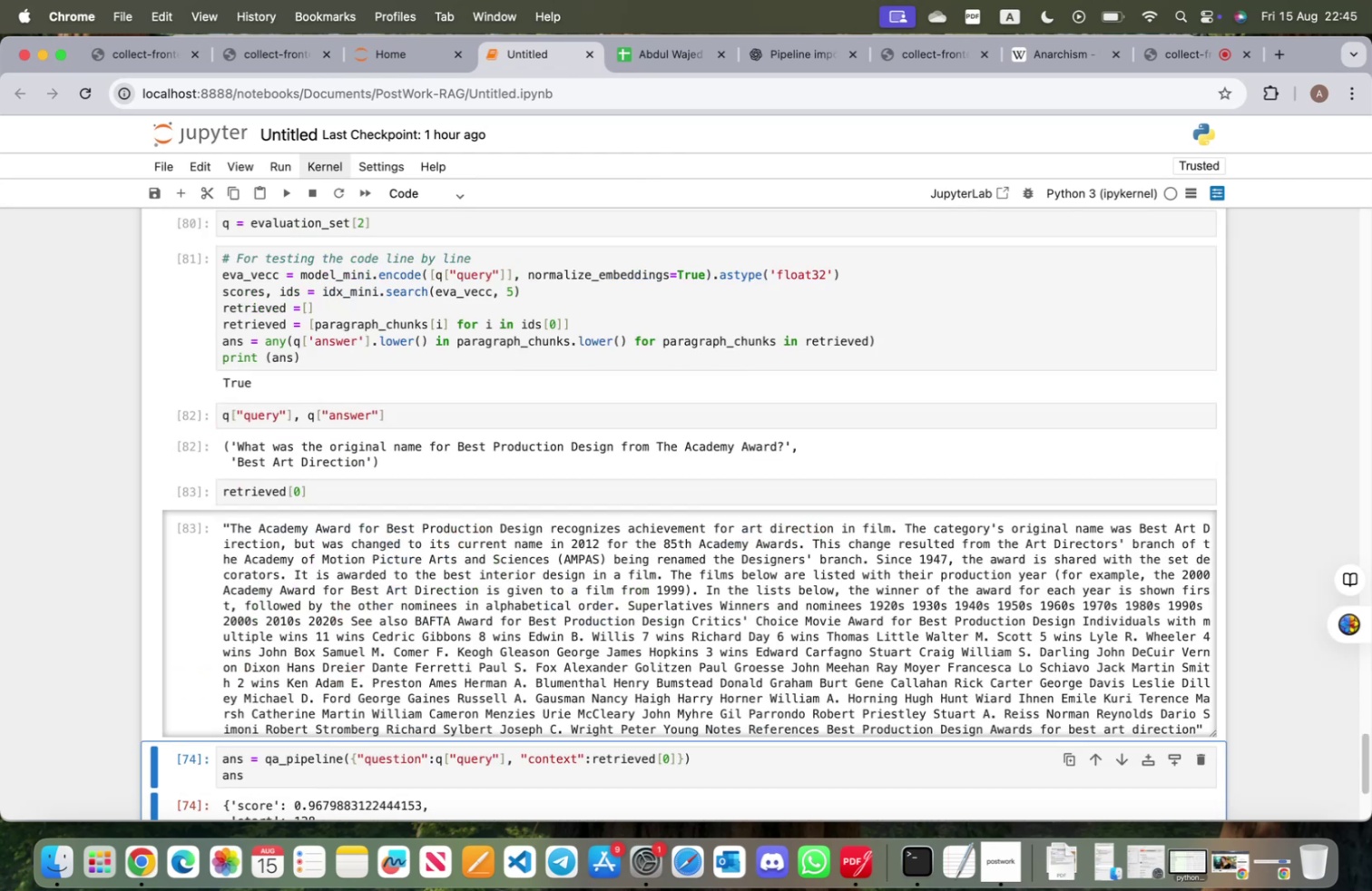 
key(Shift+Enter)
 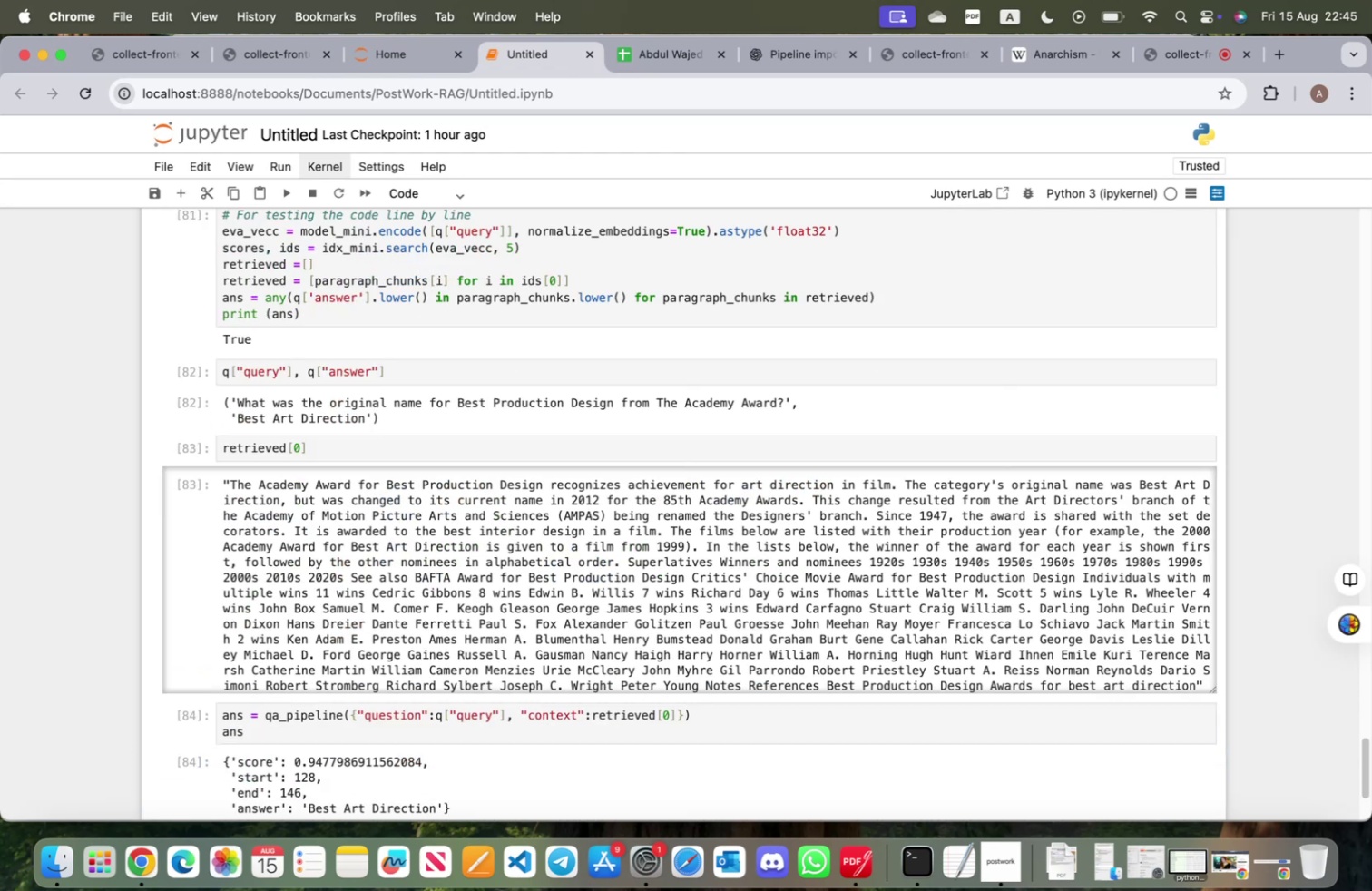 
scroll: coordinate [519, 490], scroll_direction: down, amount: 5.0
 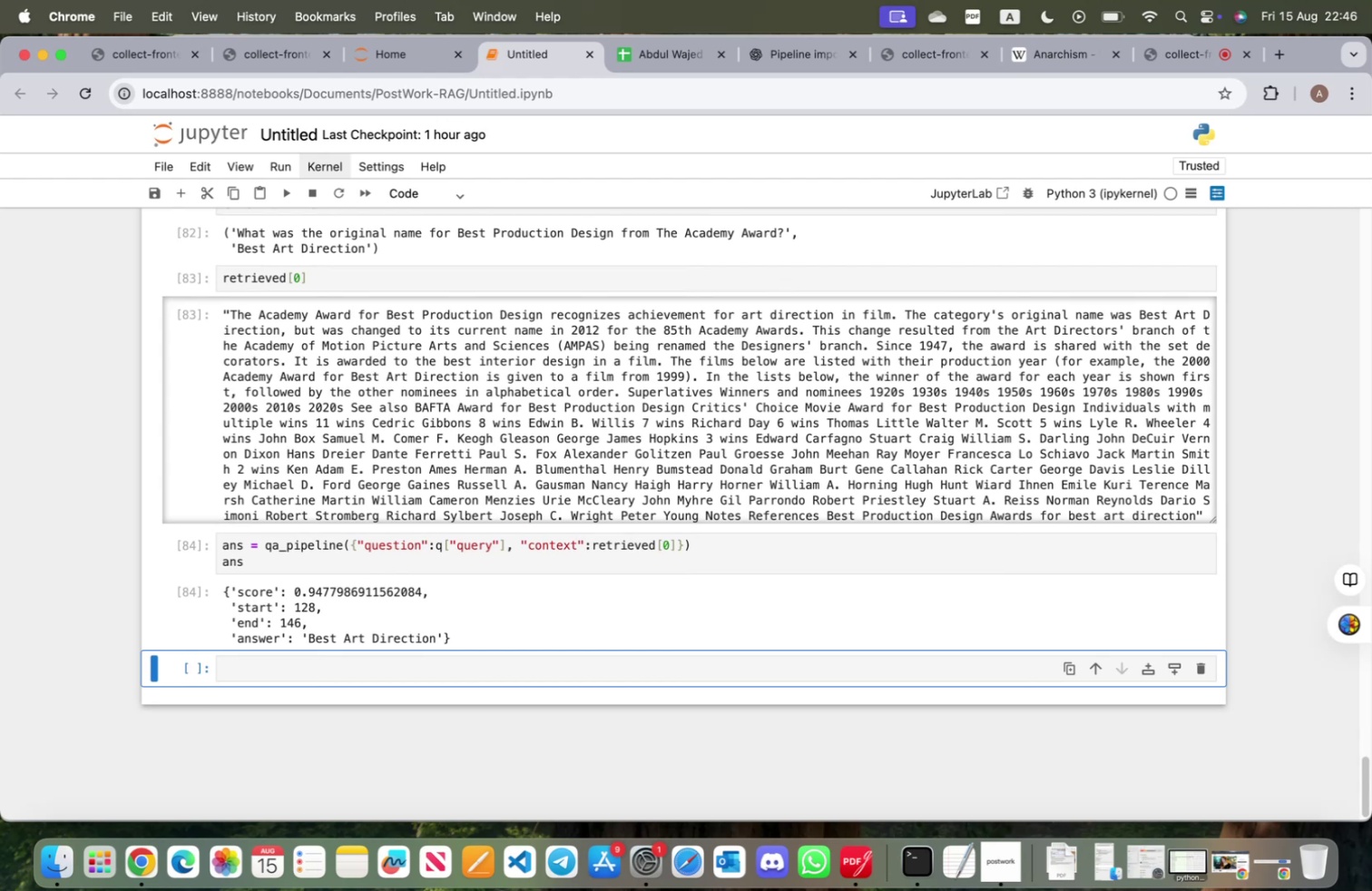 
wait(30.26)
 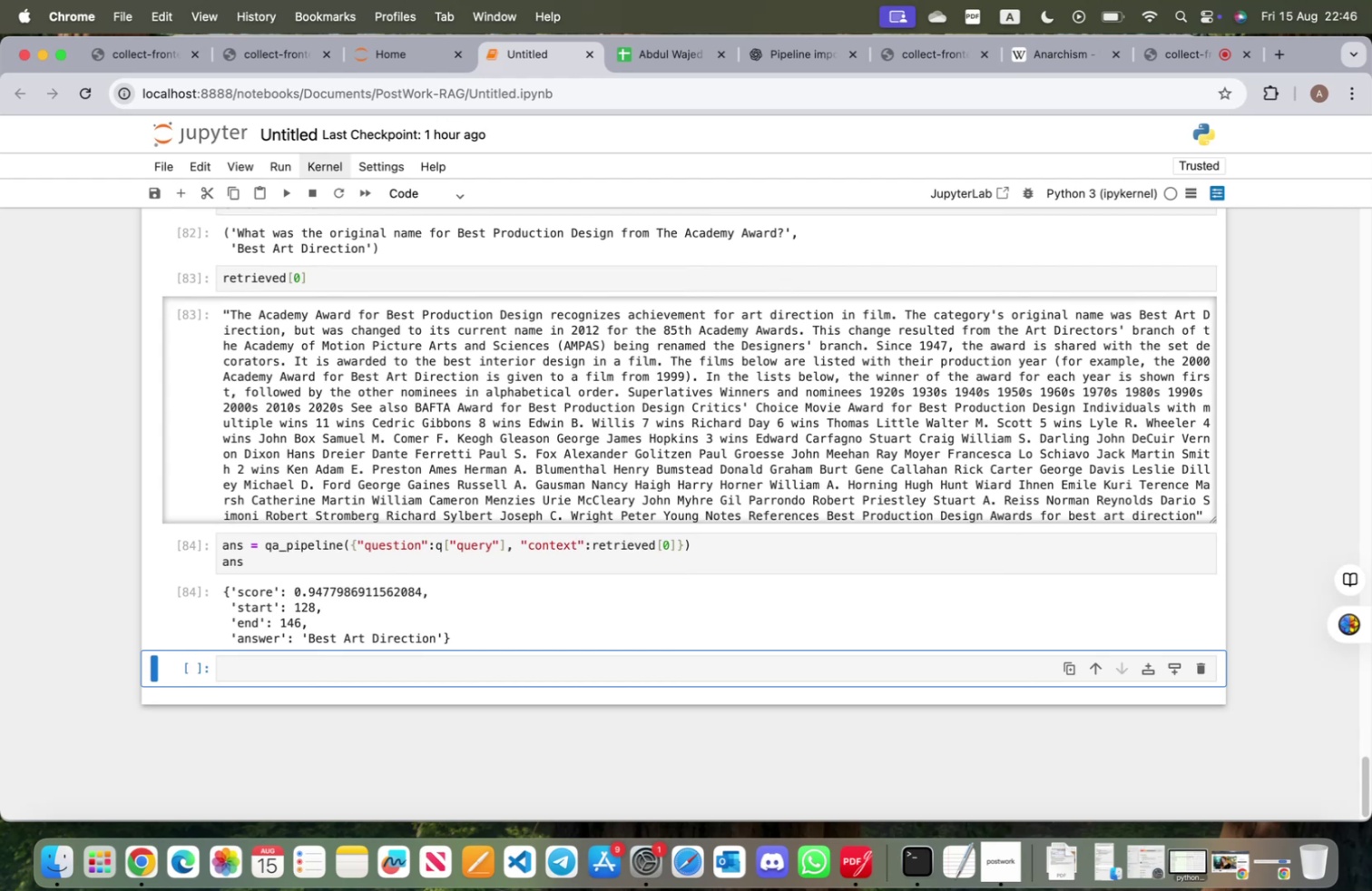 
scroll: coordinate [348, 467], scroll_direction: up, amount: 12.0
 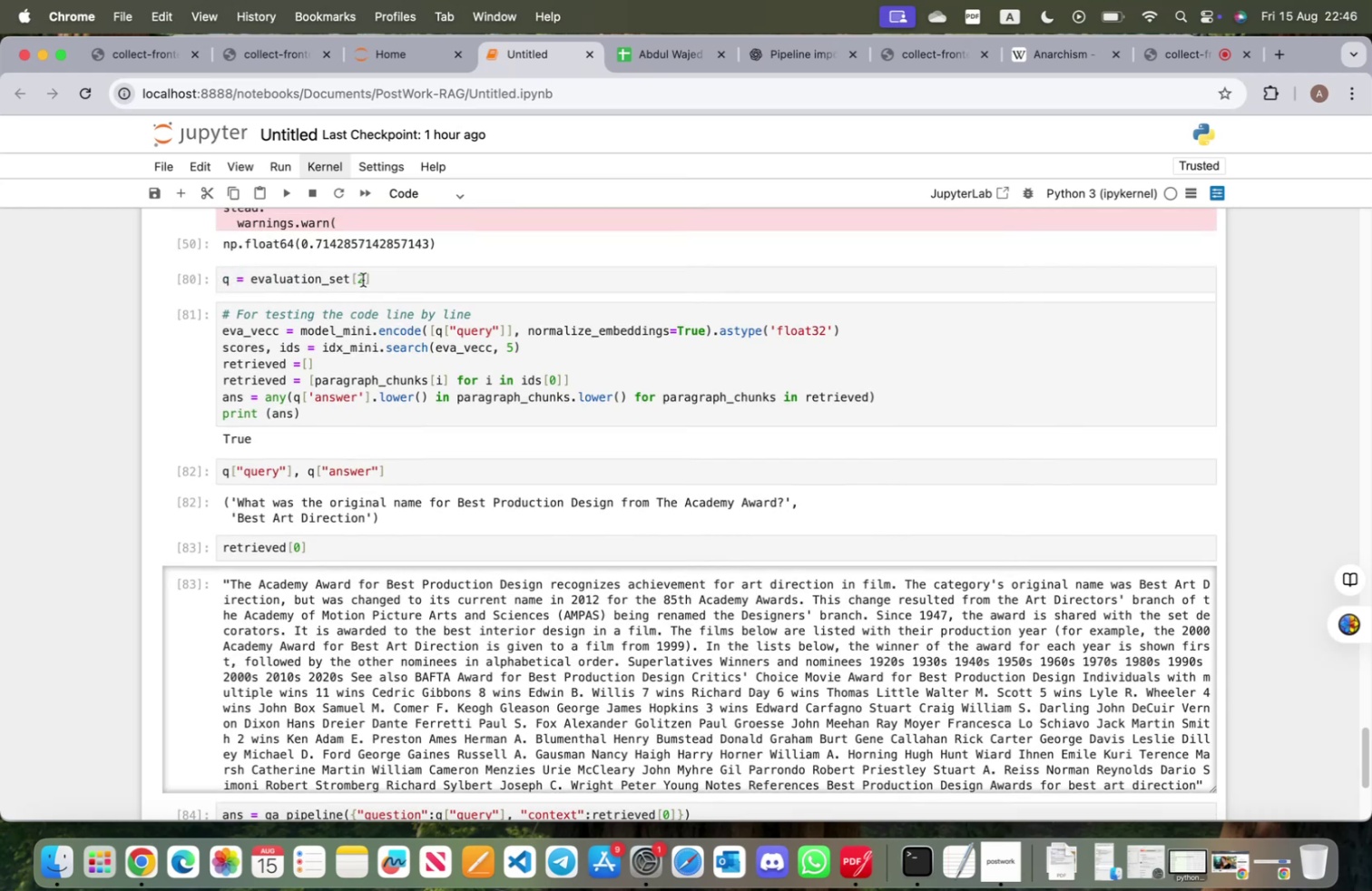 
left_click([364, 277])
 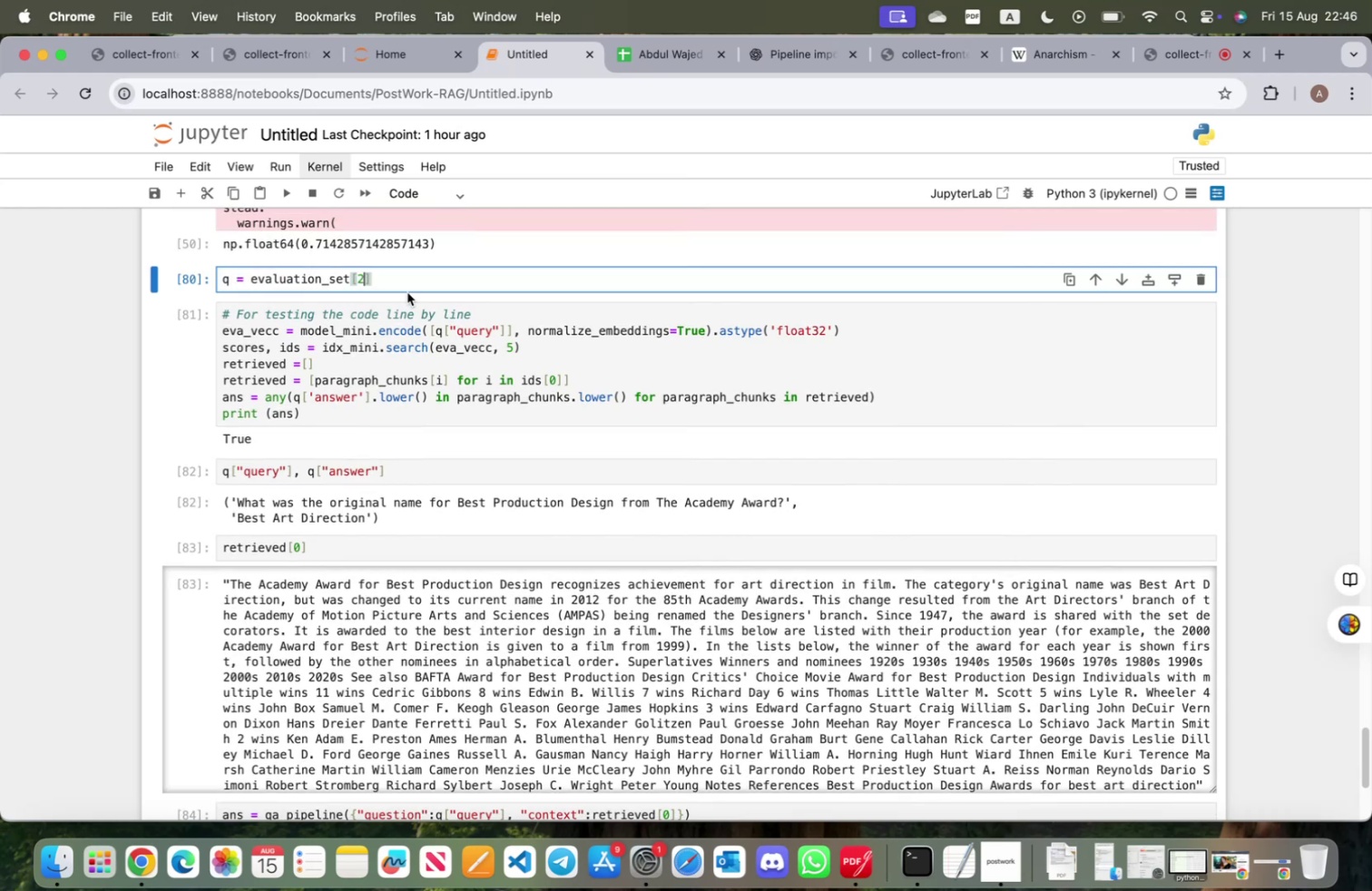 
key(Backspace)
 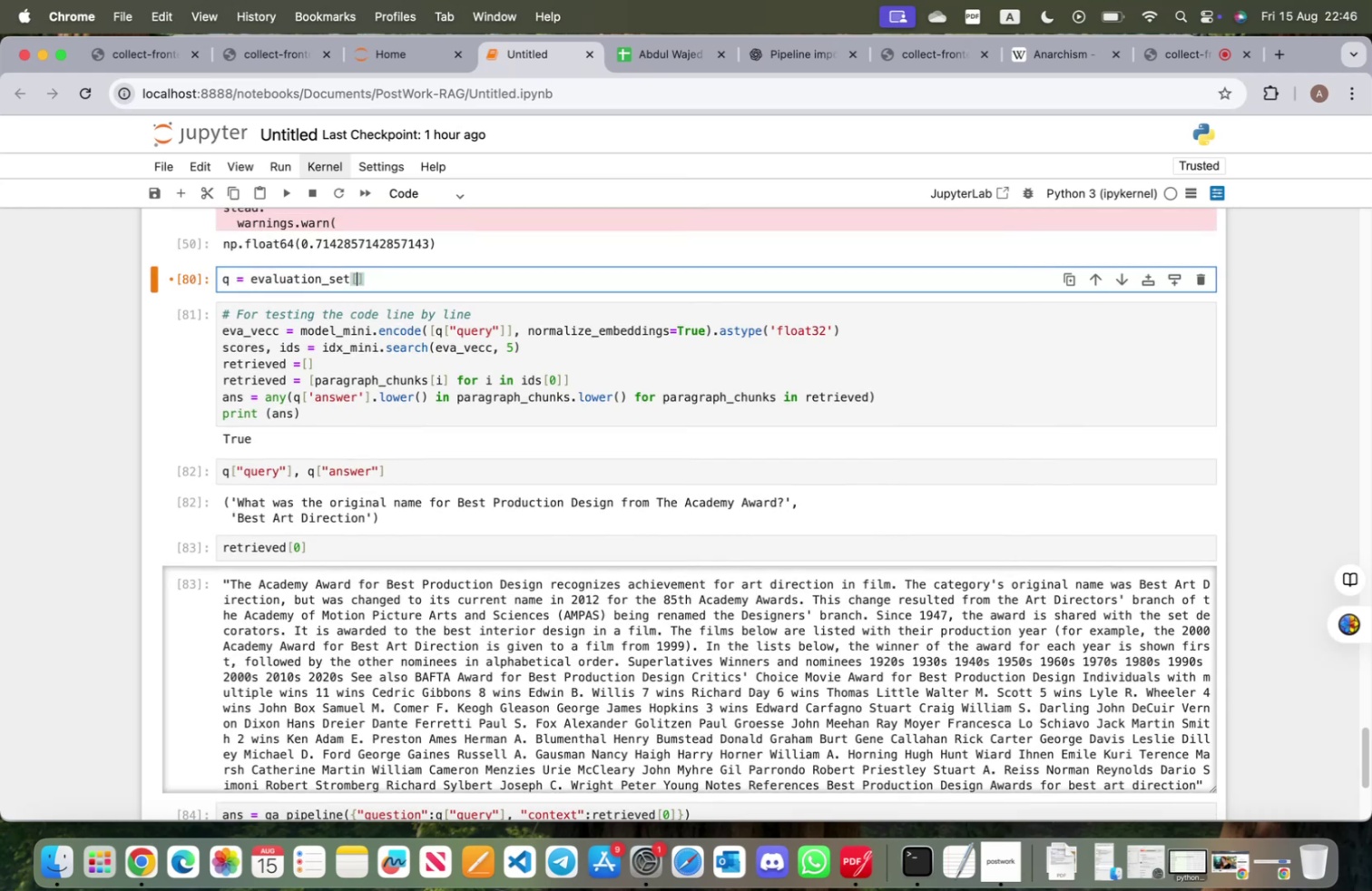 
key(3)
 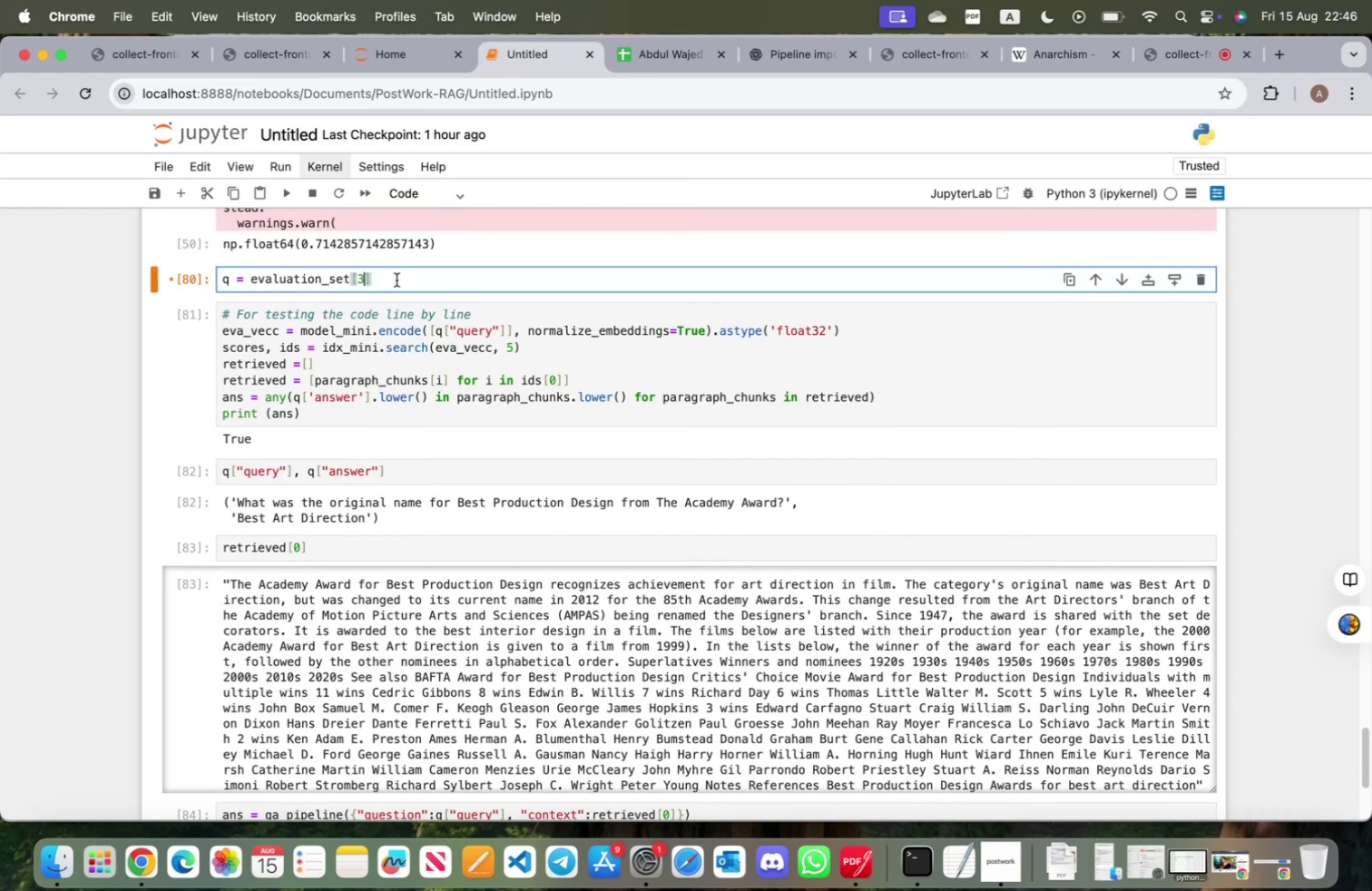 
left_click_drag(start_coordinate=[394, 276], to_coordinate=[214, 278])
 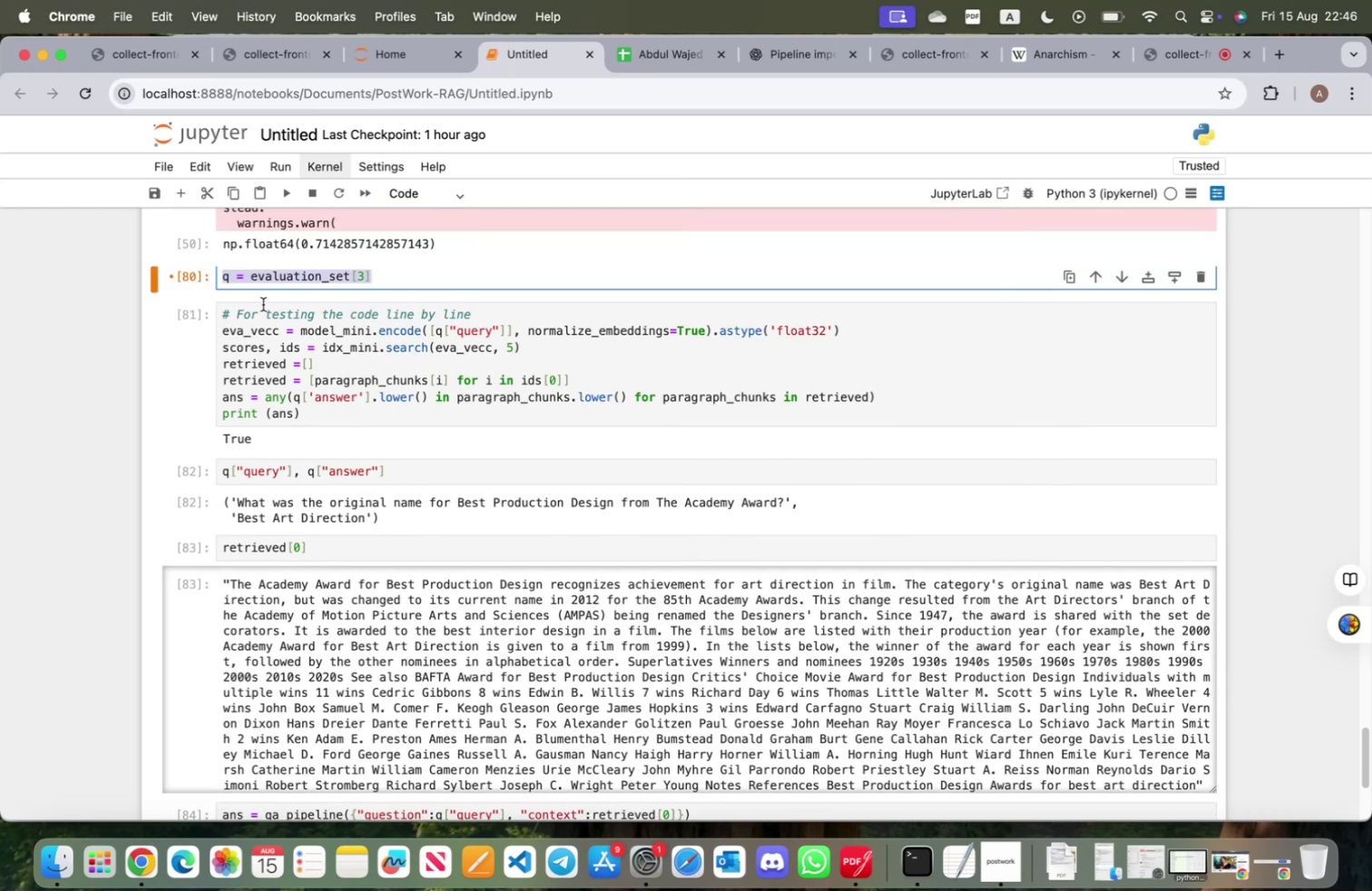 
key(Meta+C)
 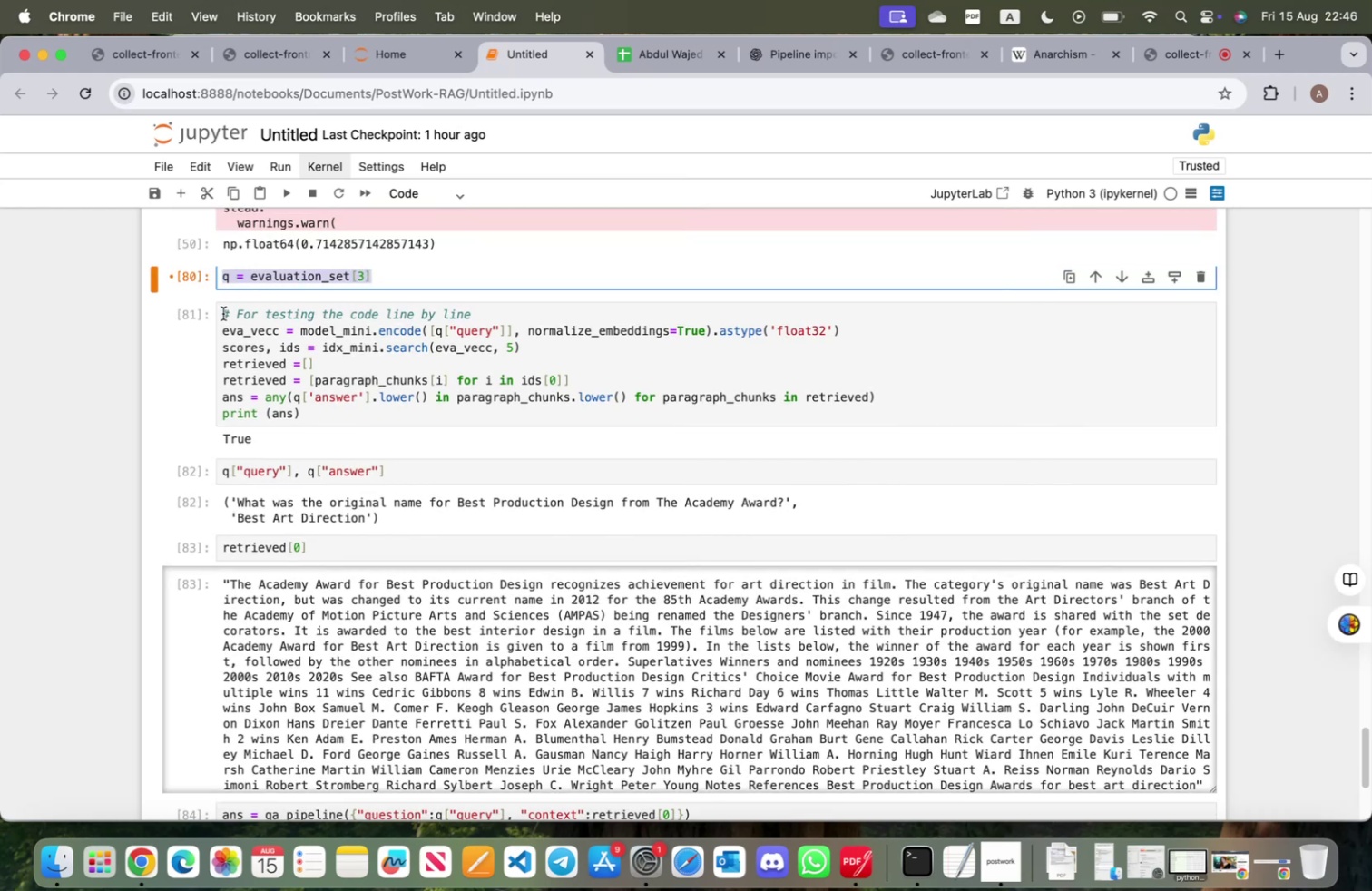 
left_click([222, 312])
 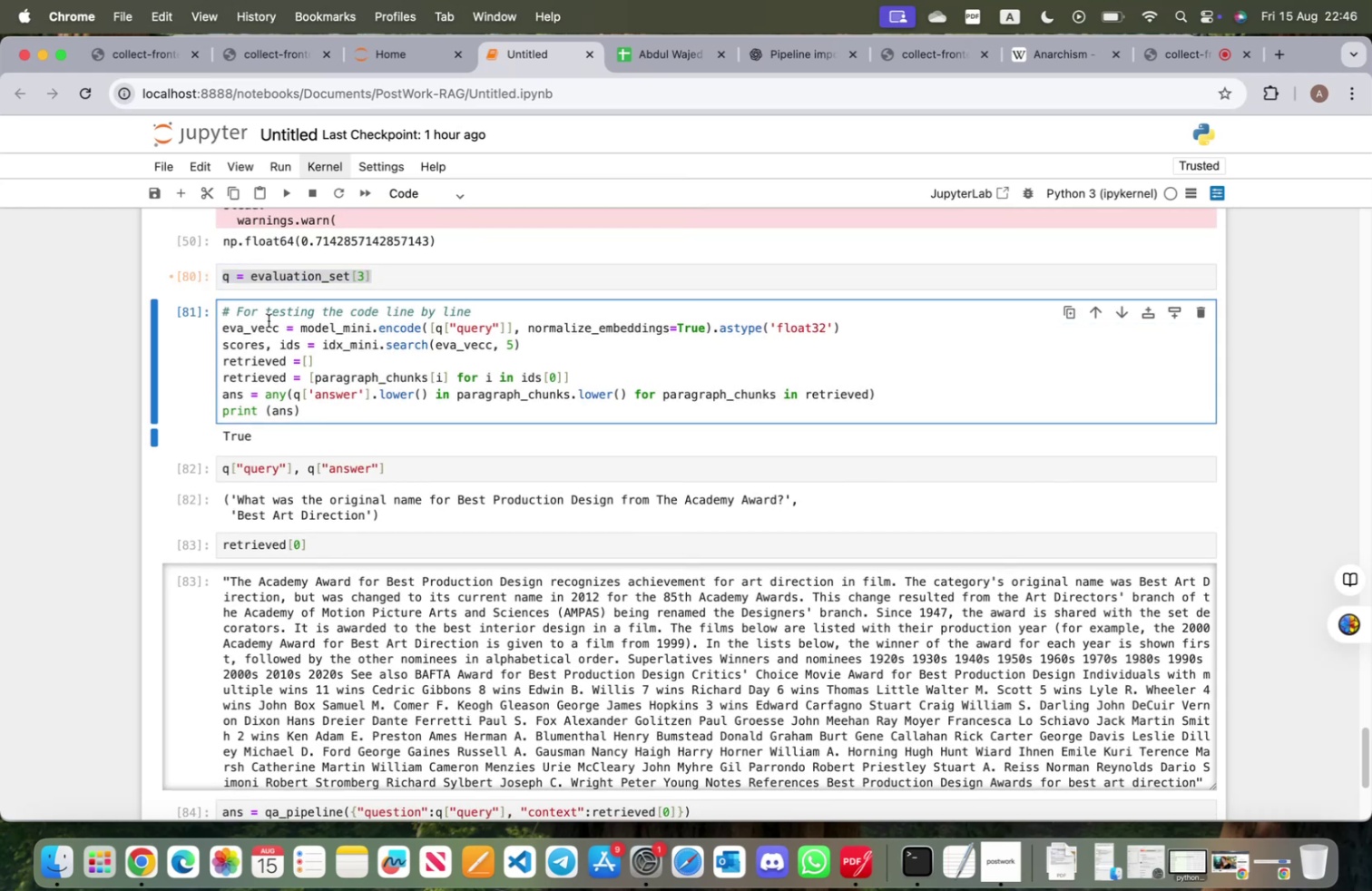 
key(ArrowDown)
 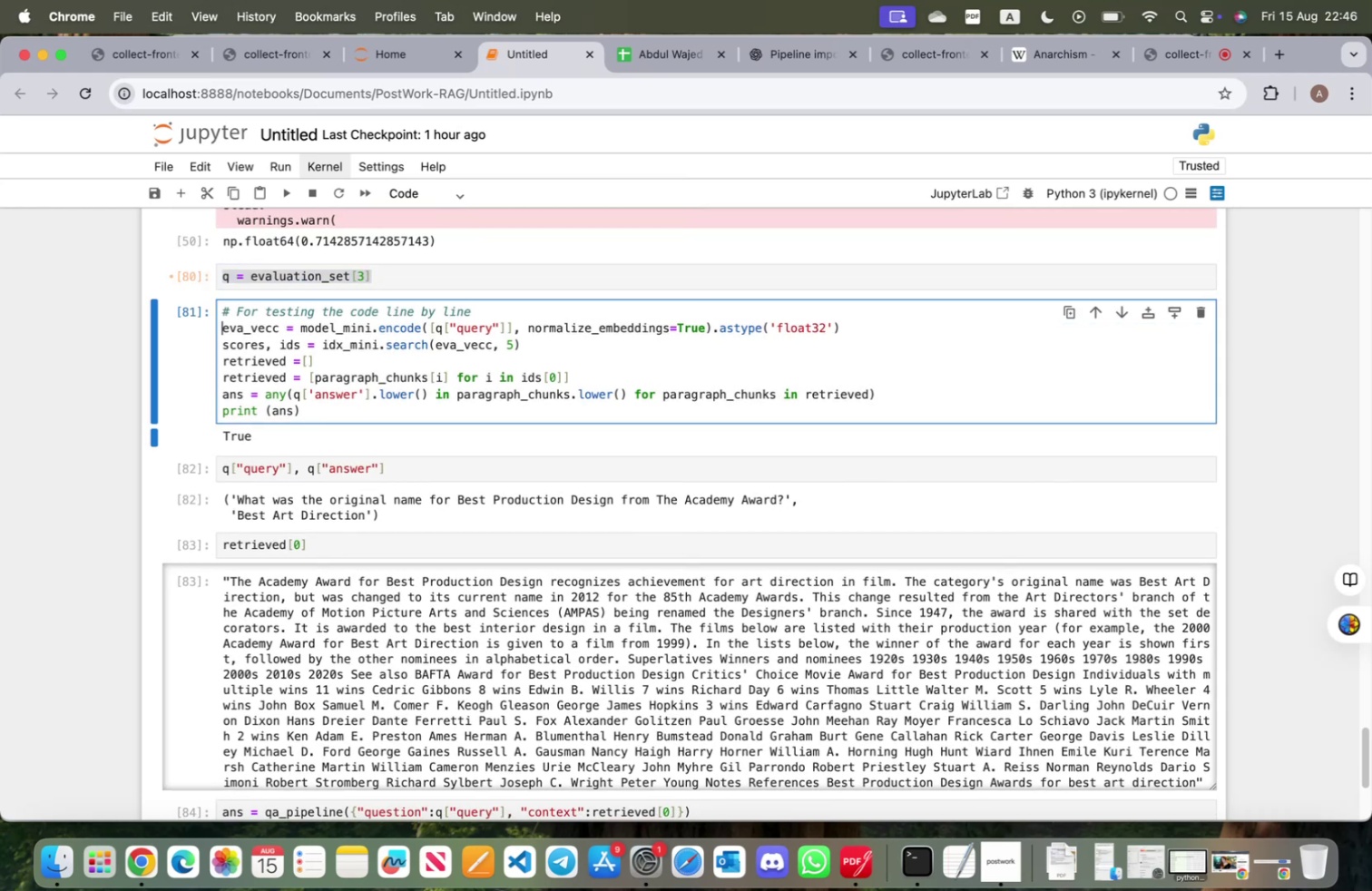 
key(Enter)
 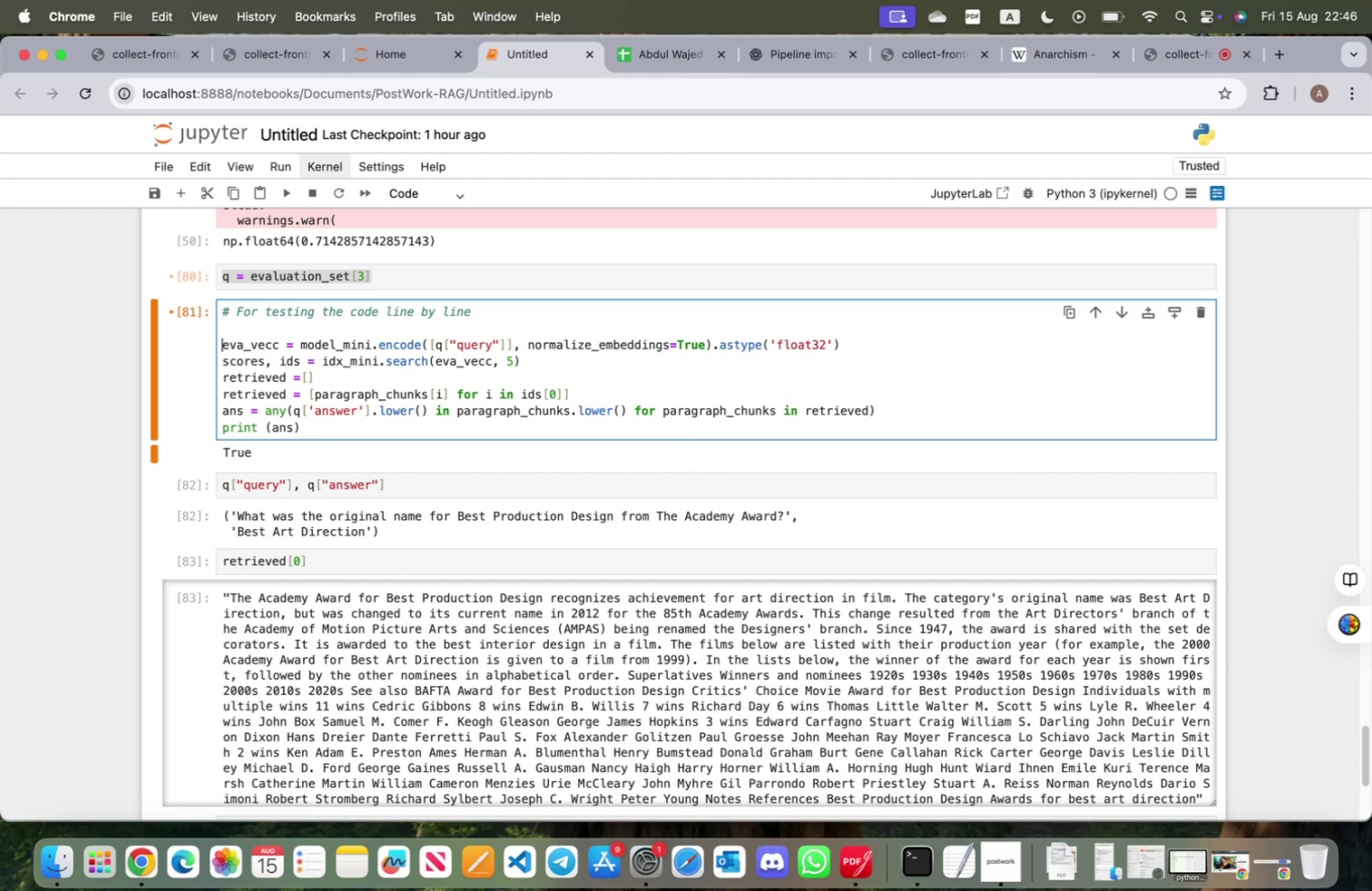 
key(ArrowUp)
 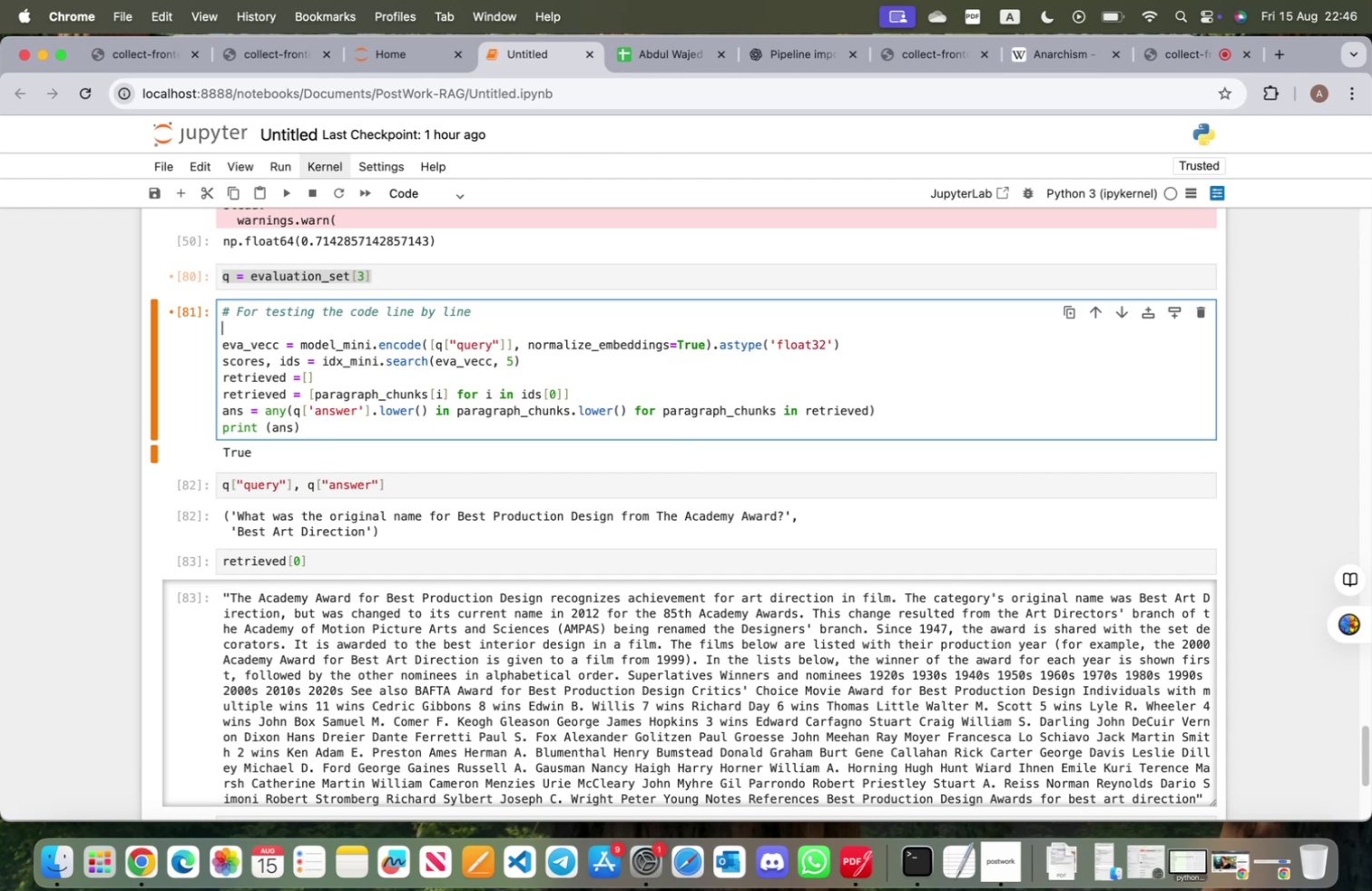 
key(Meta+V)
 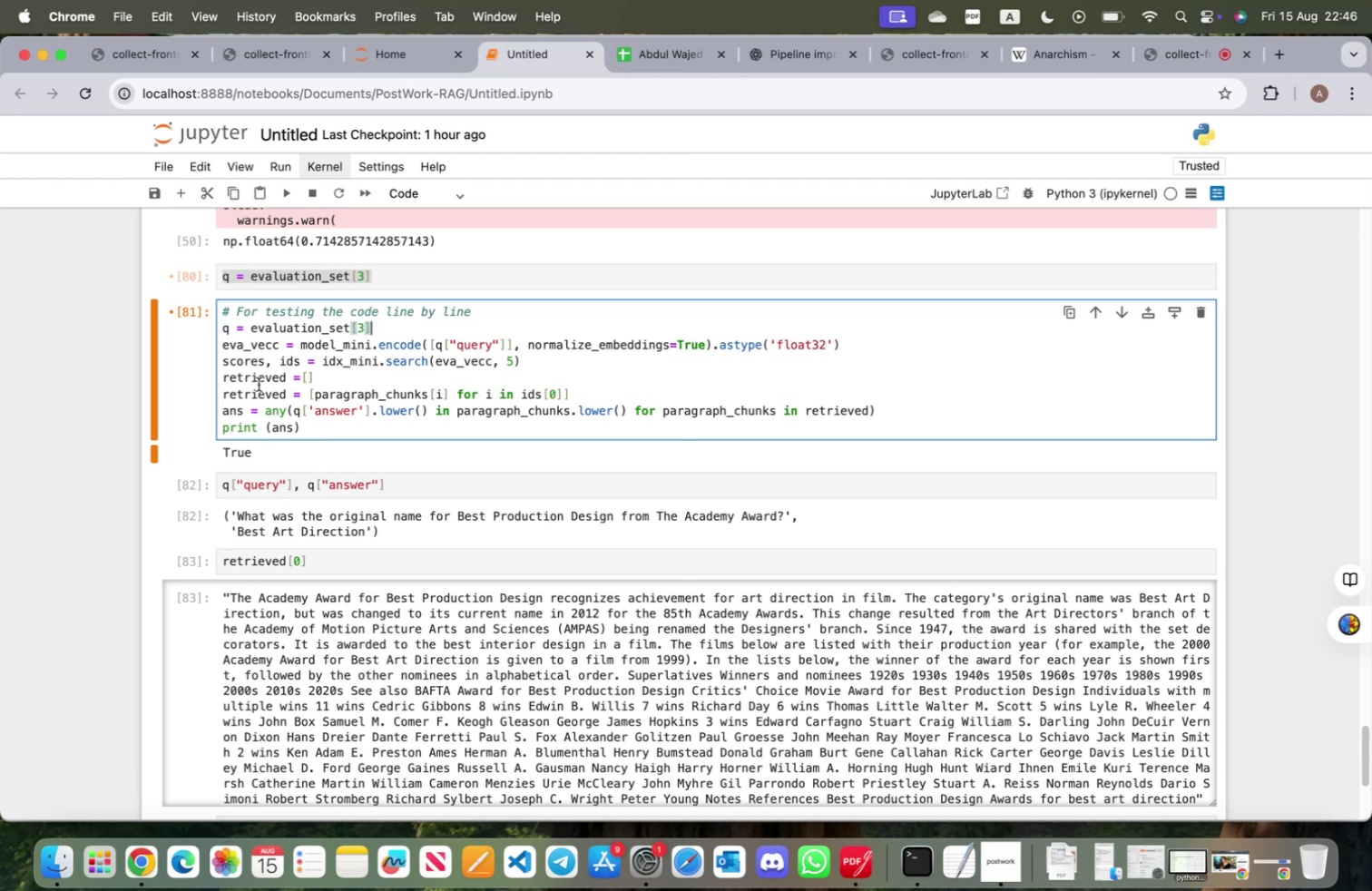 
left_click([396, 439])
 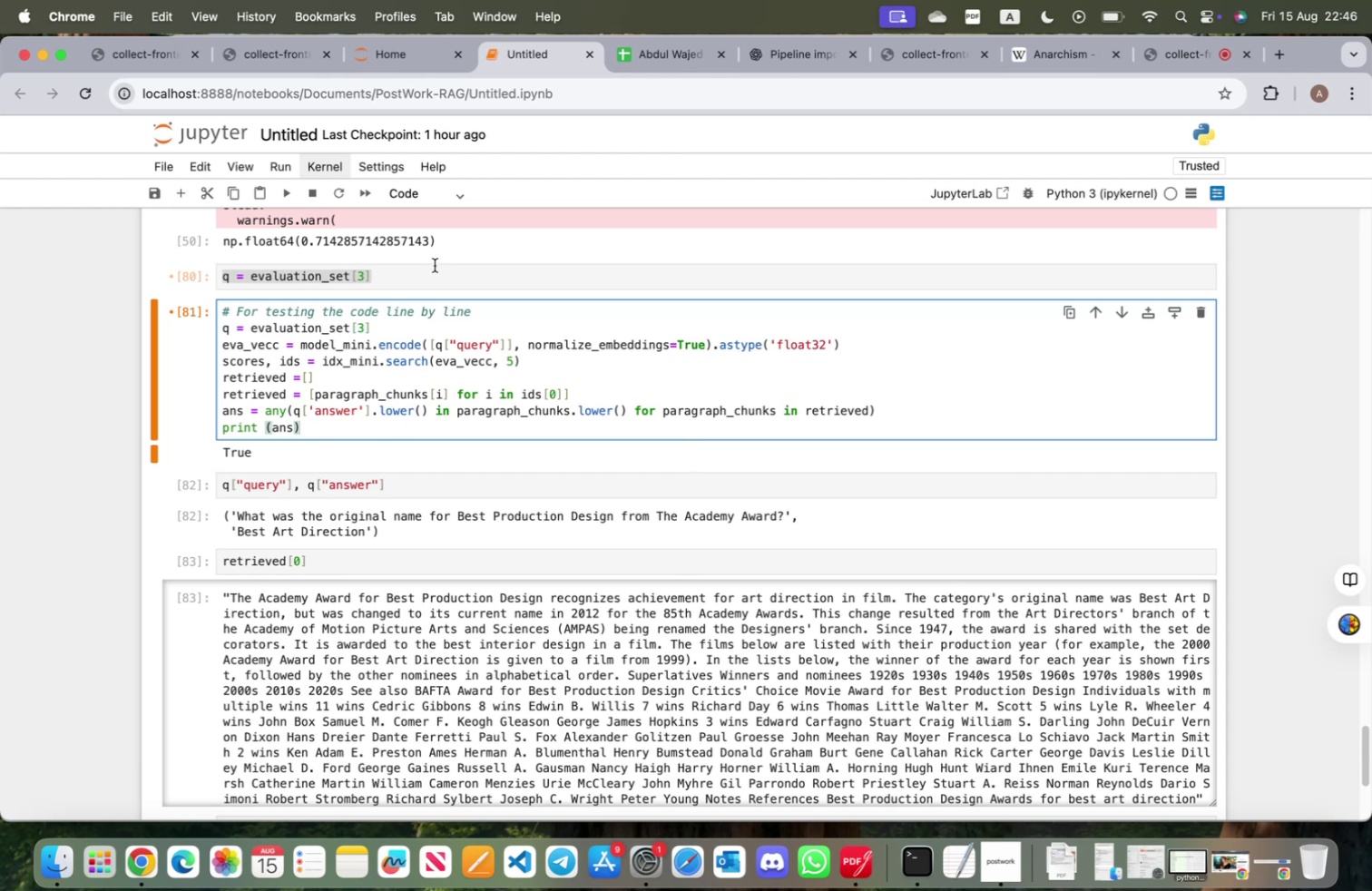 
left_click([435, 265])
 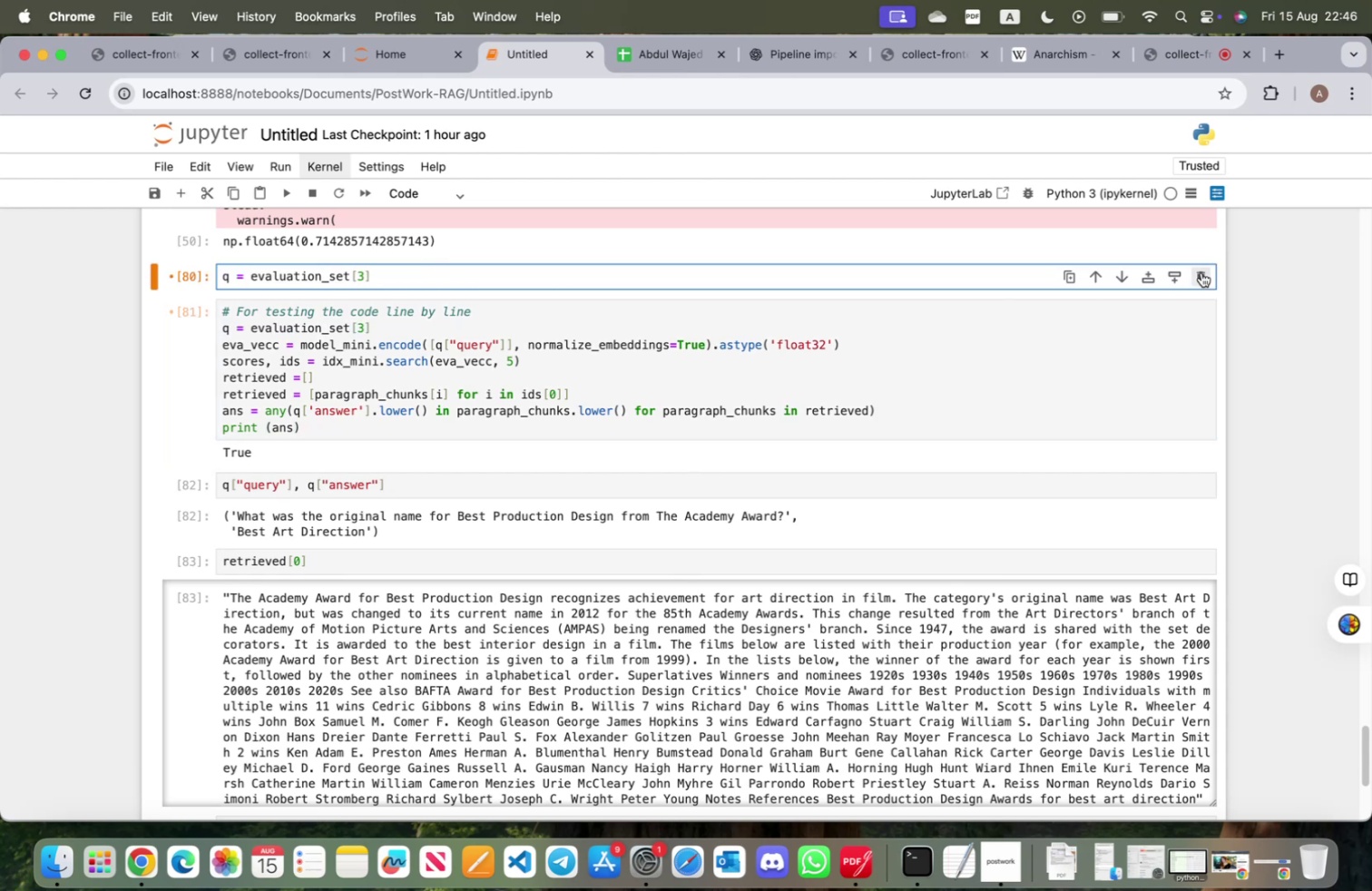 
left_click([1203, 272])
 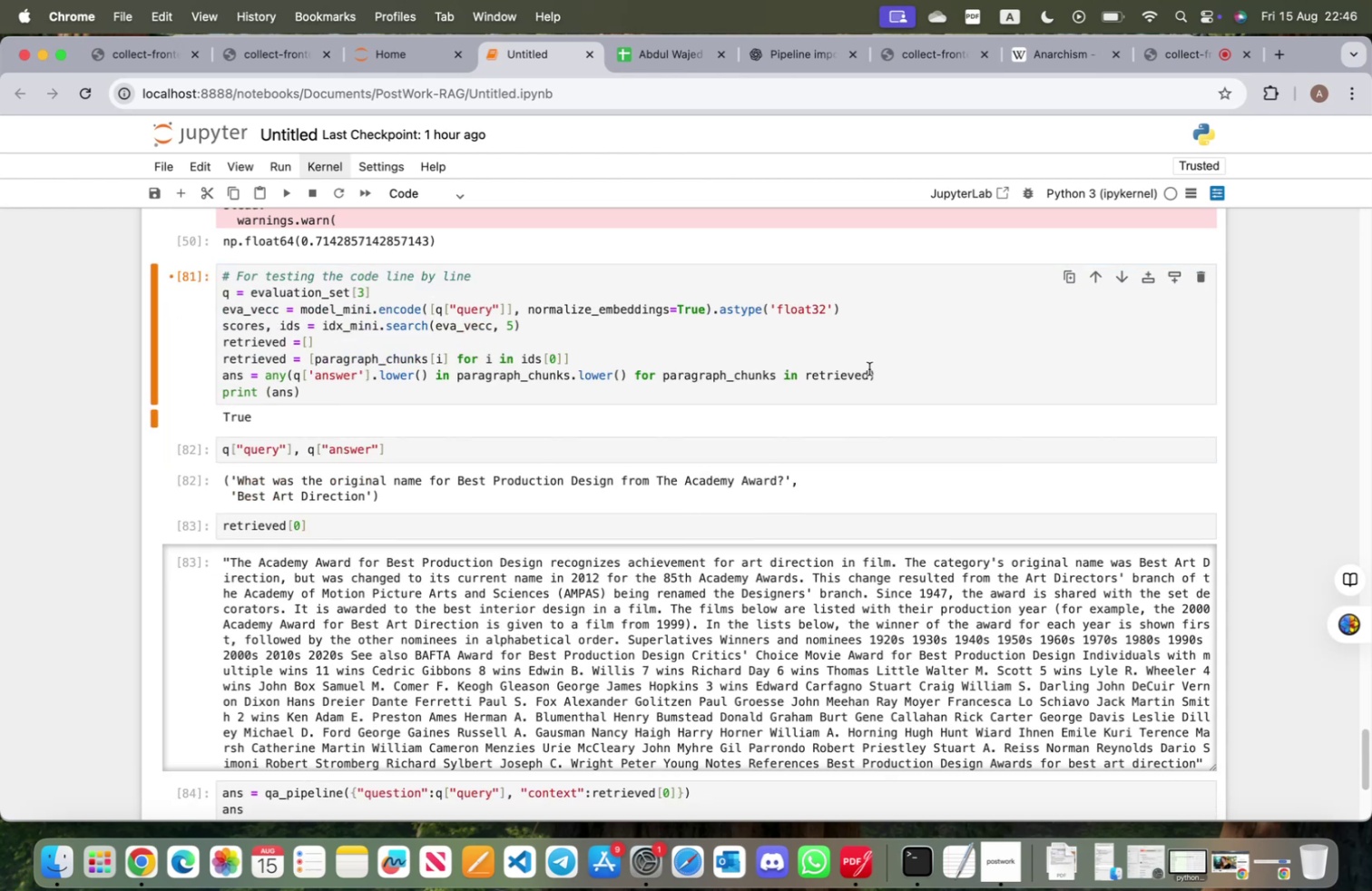 
left_click([880, 376])
 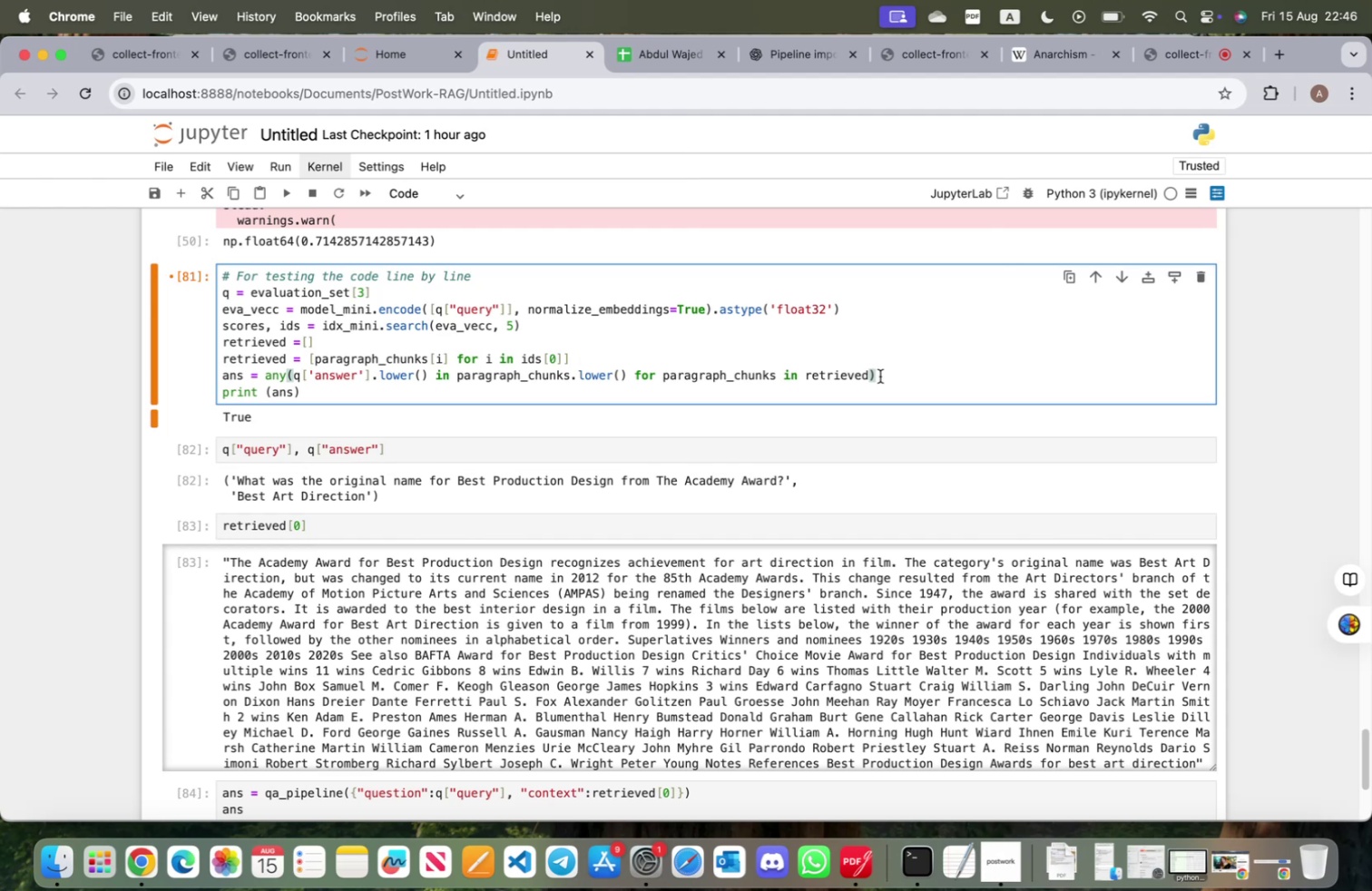 
key(Shift+ShiftRight)
 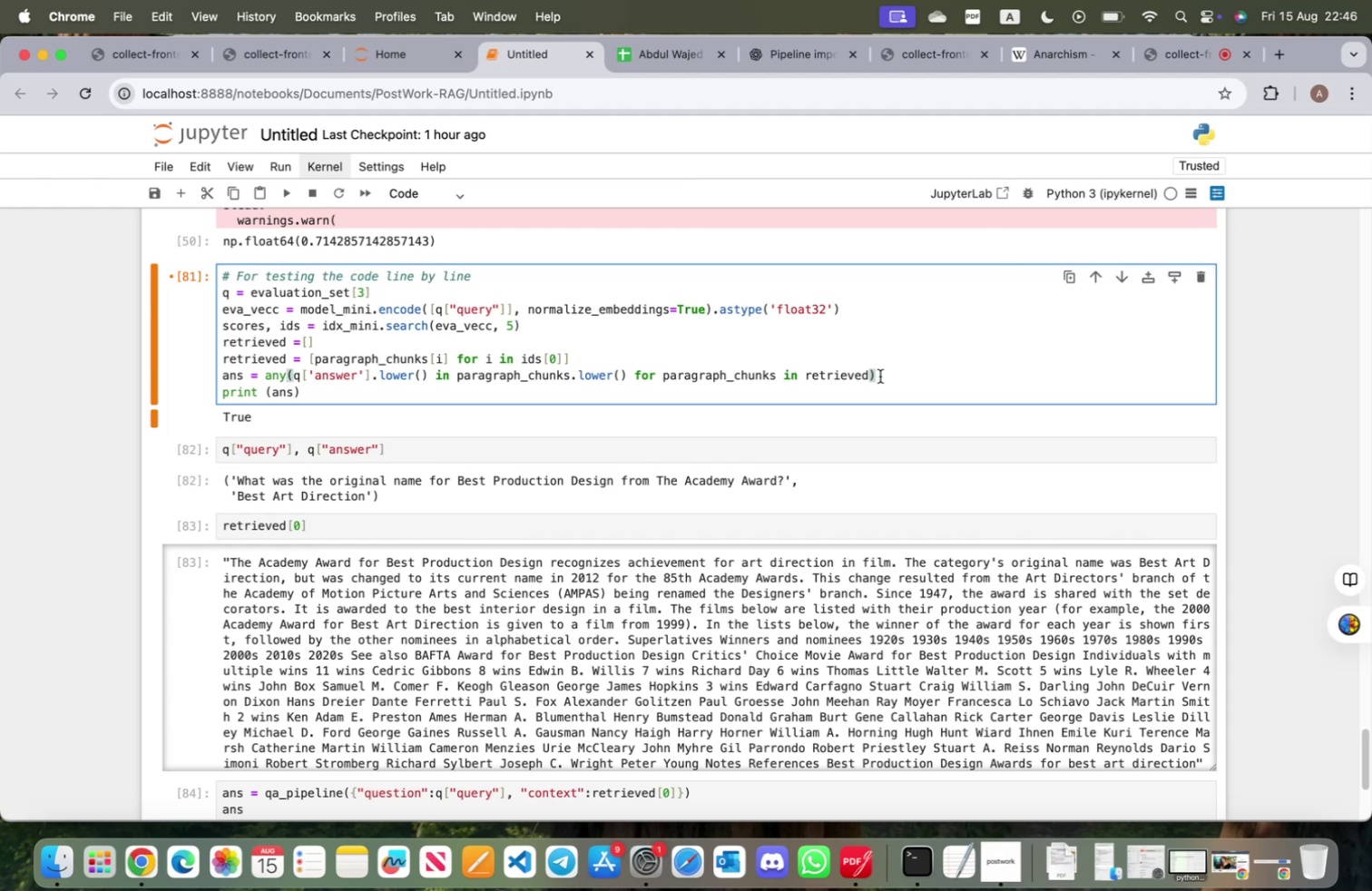 
key(Shift+Enter)
 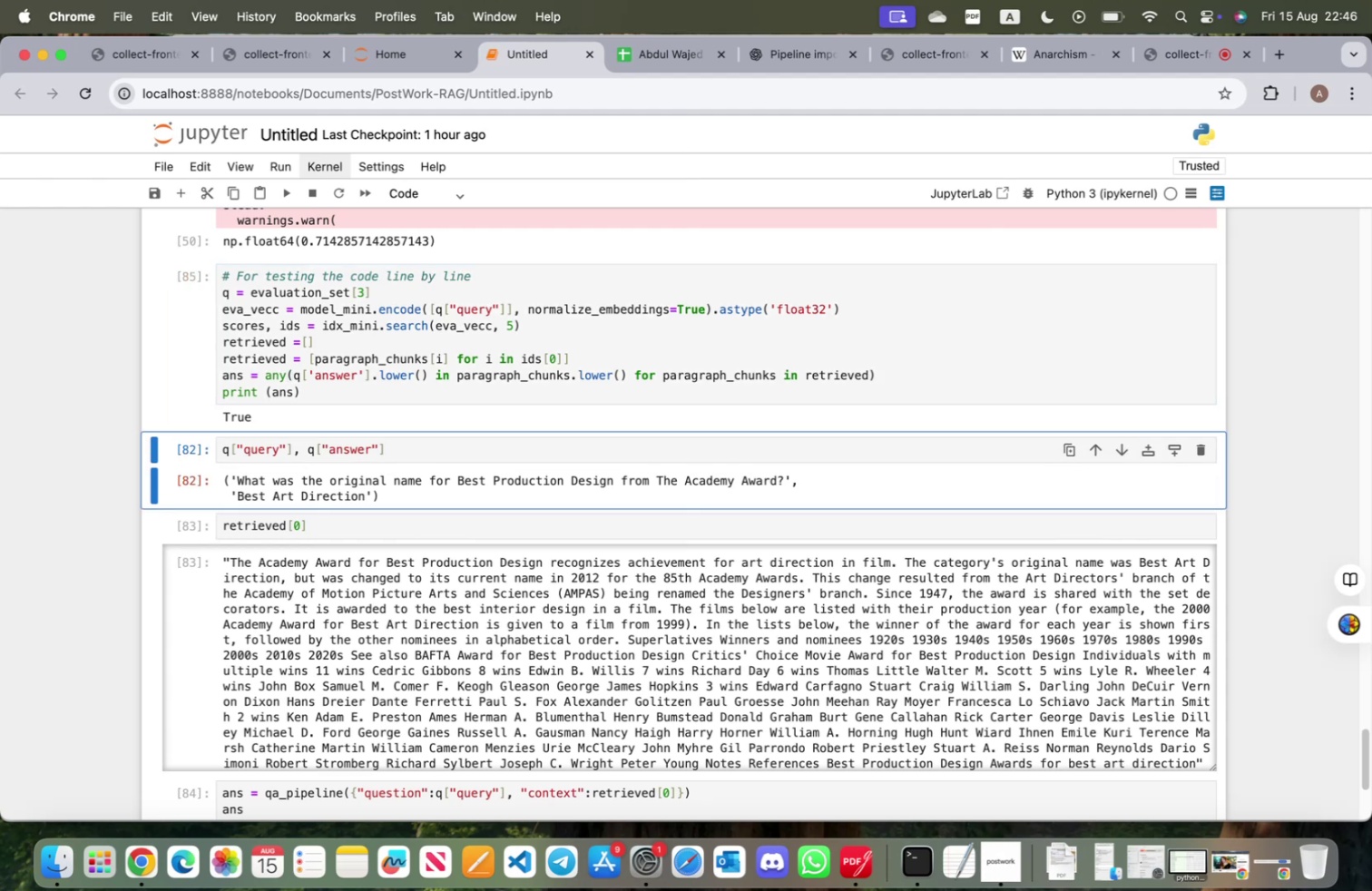 
key(Shift+ShiftRight)
 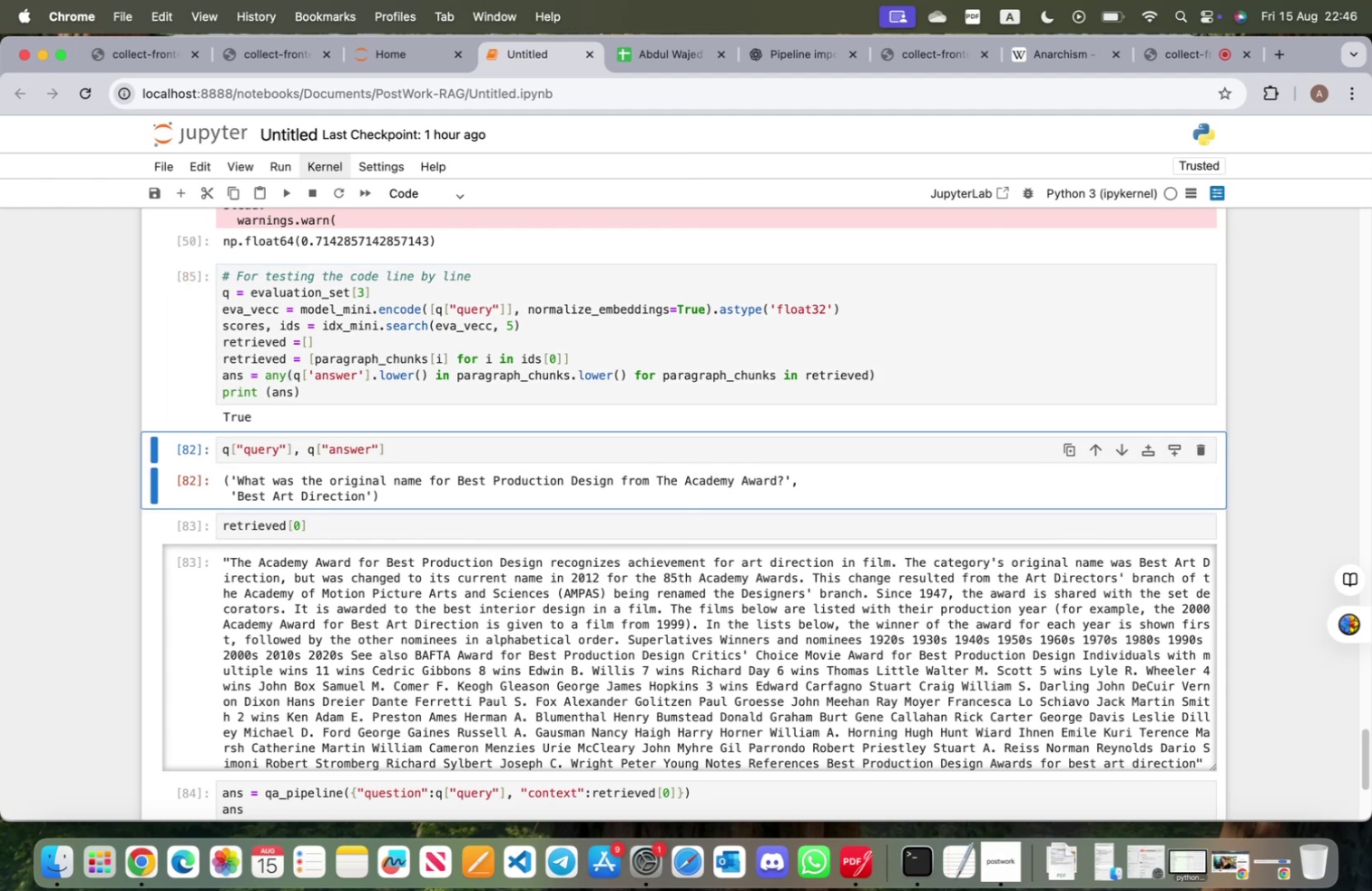 
key(Shift+Enter)
 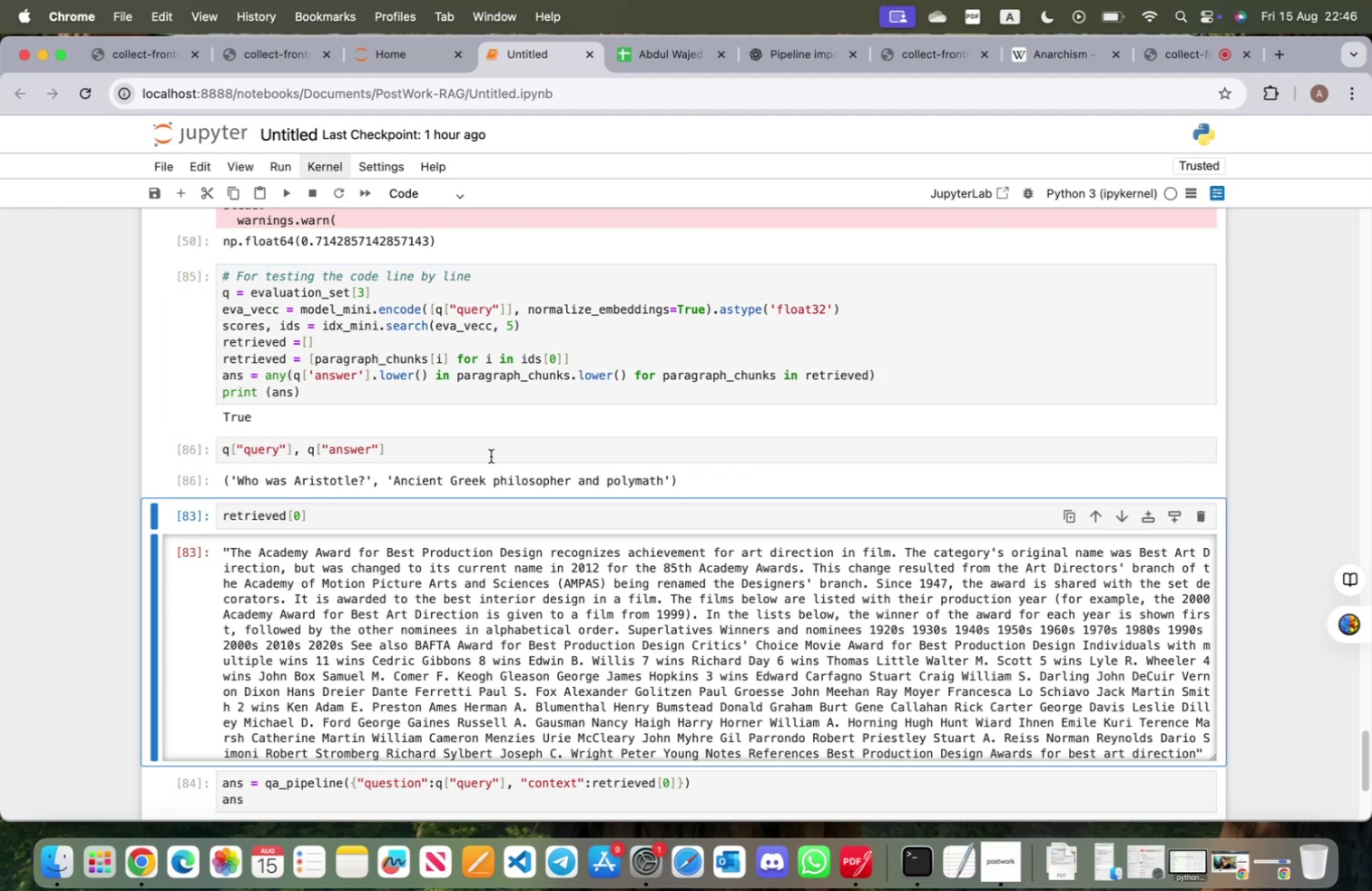 
wait(5.38)
 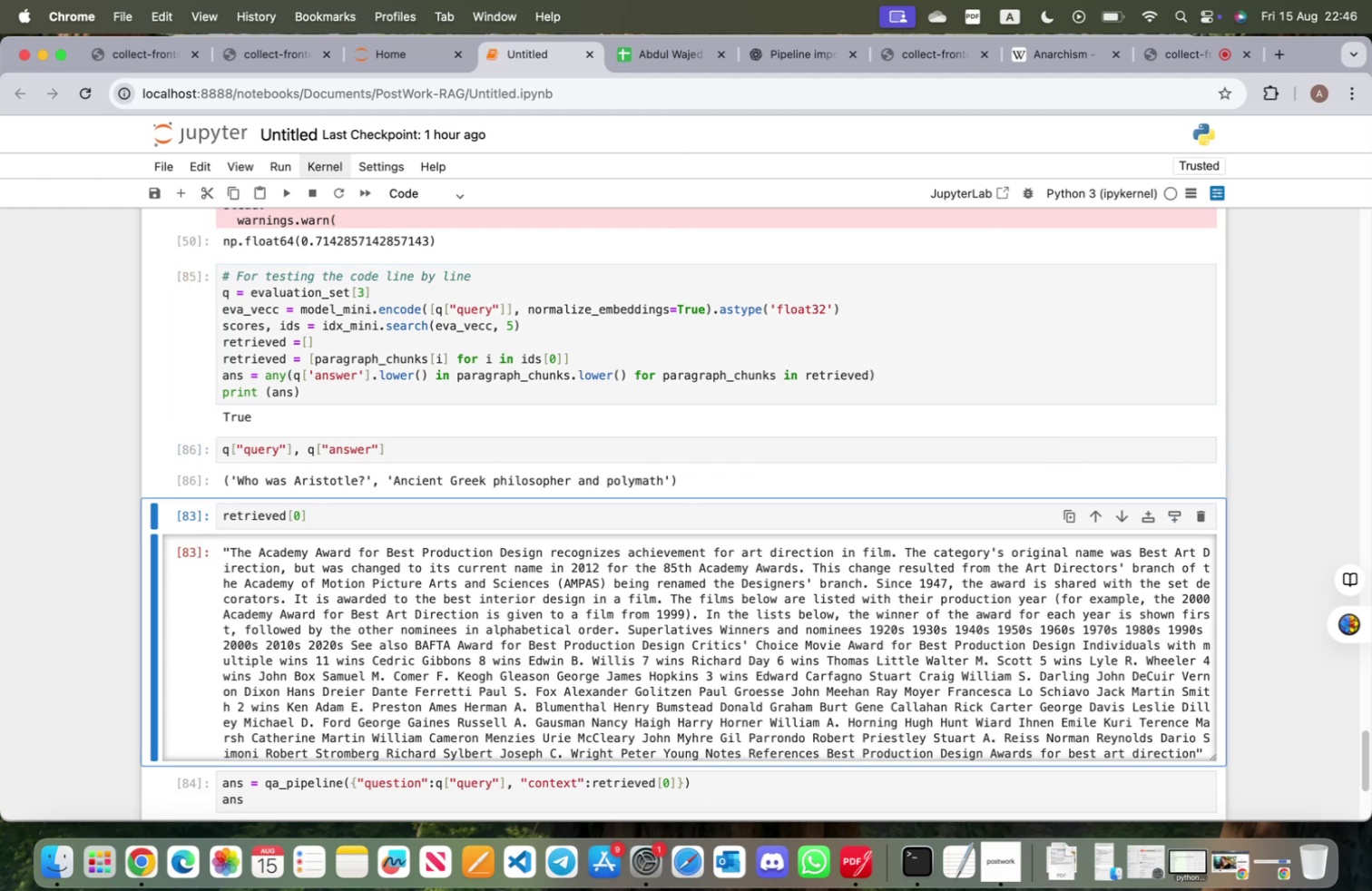 
key(Shift+ShiftRight)
 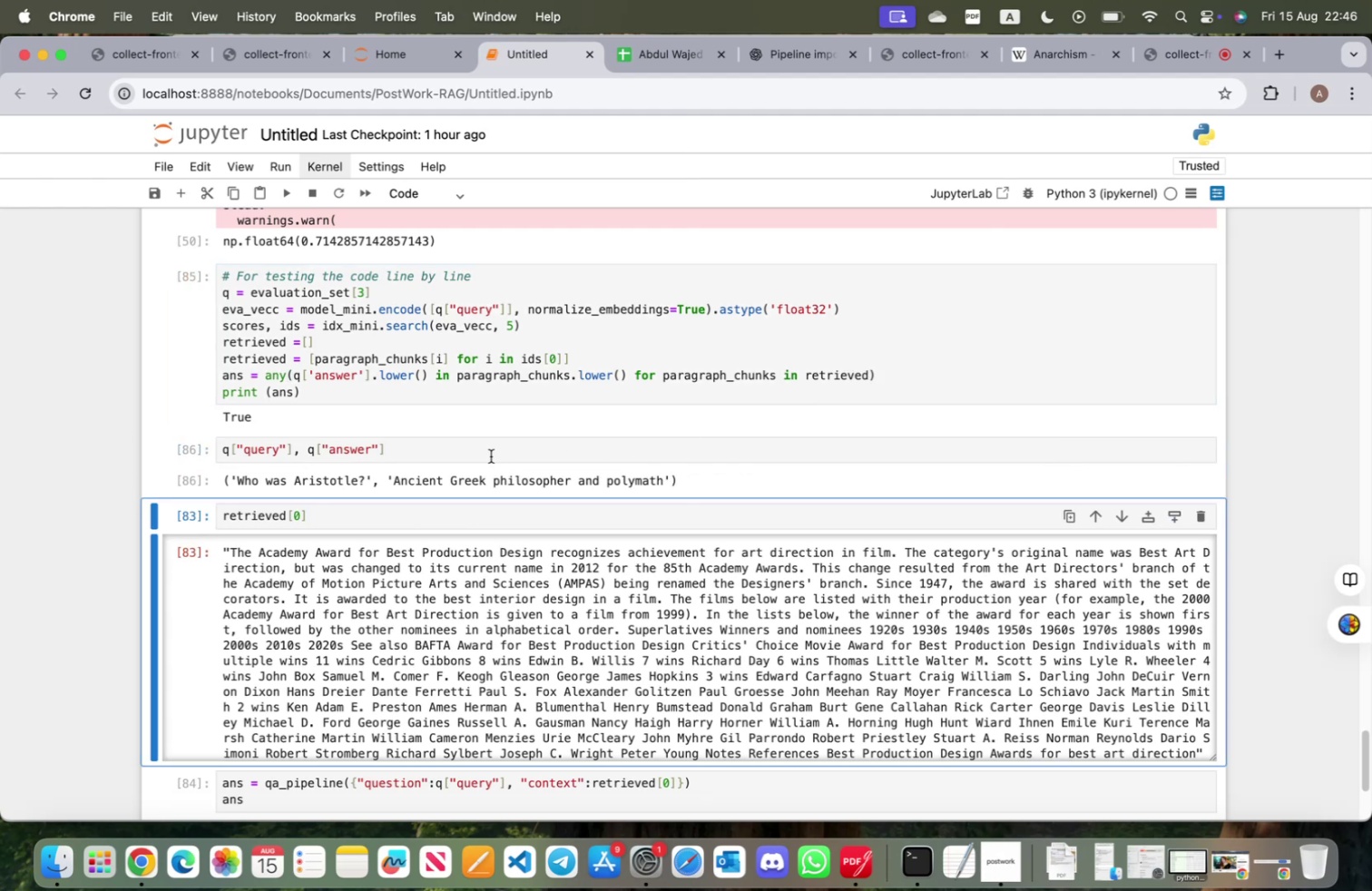 
key(Shift+Enter)
 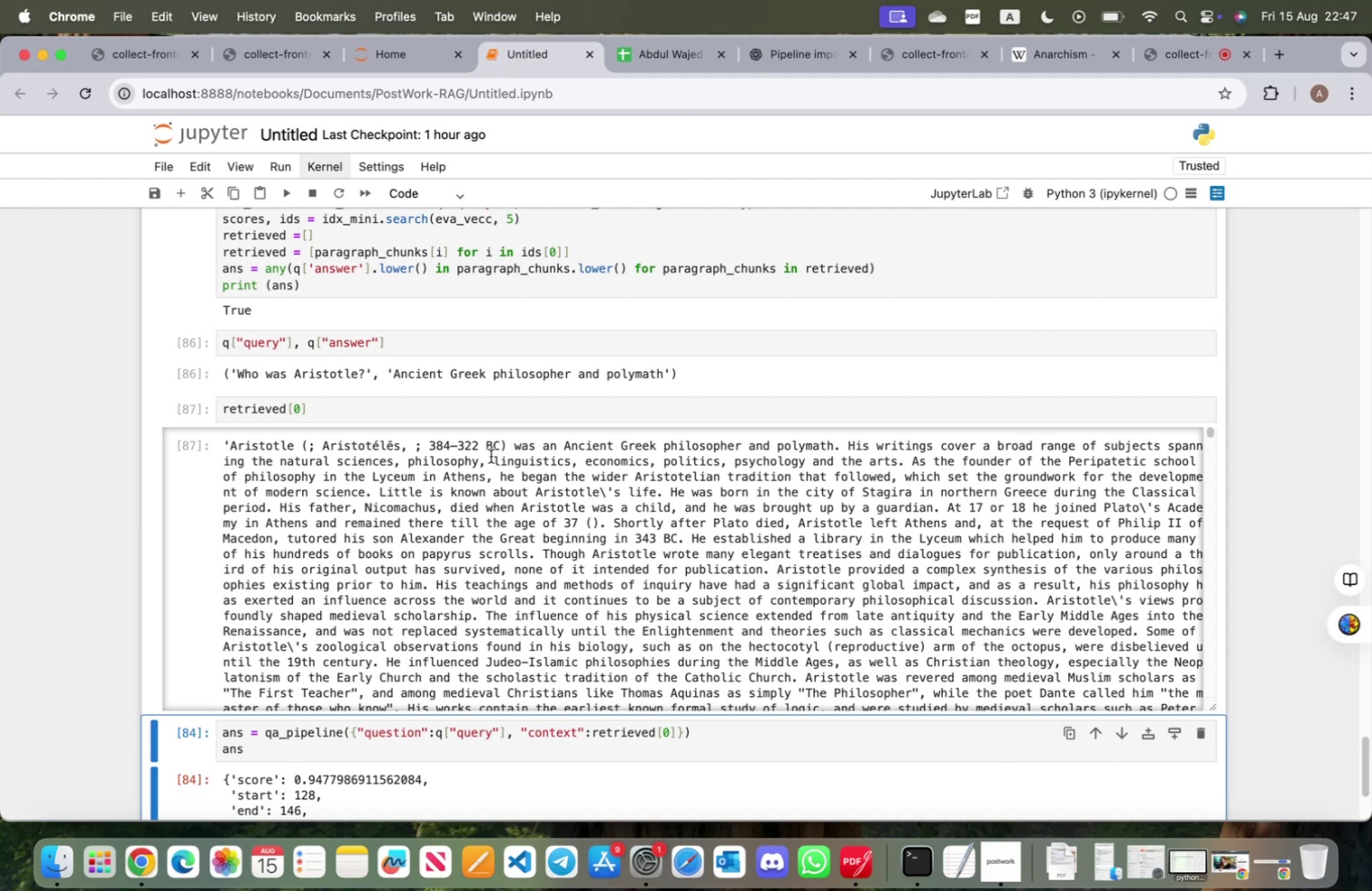 
wait(6.81)
 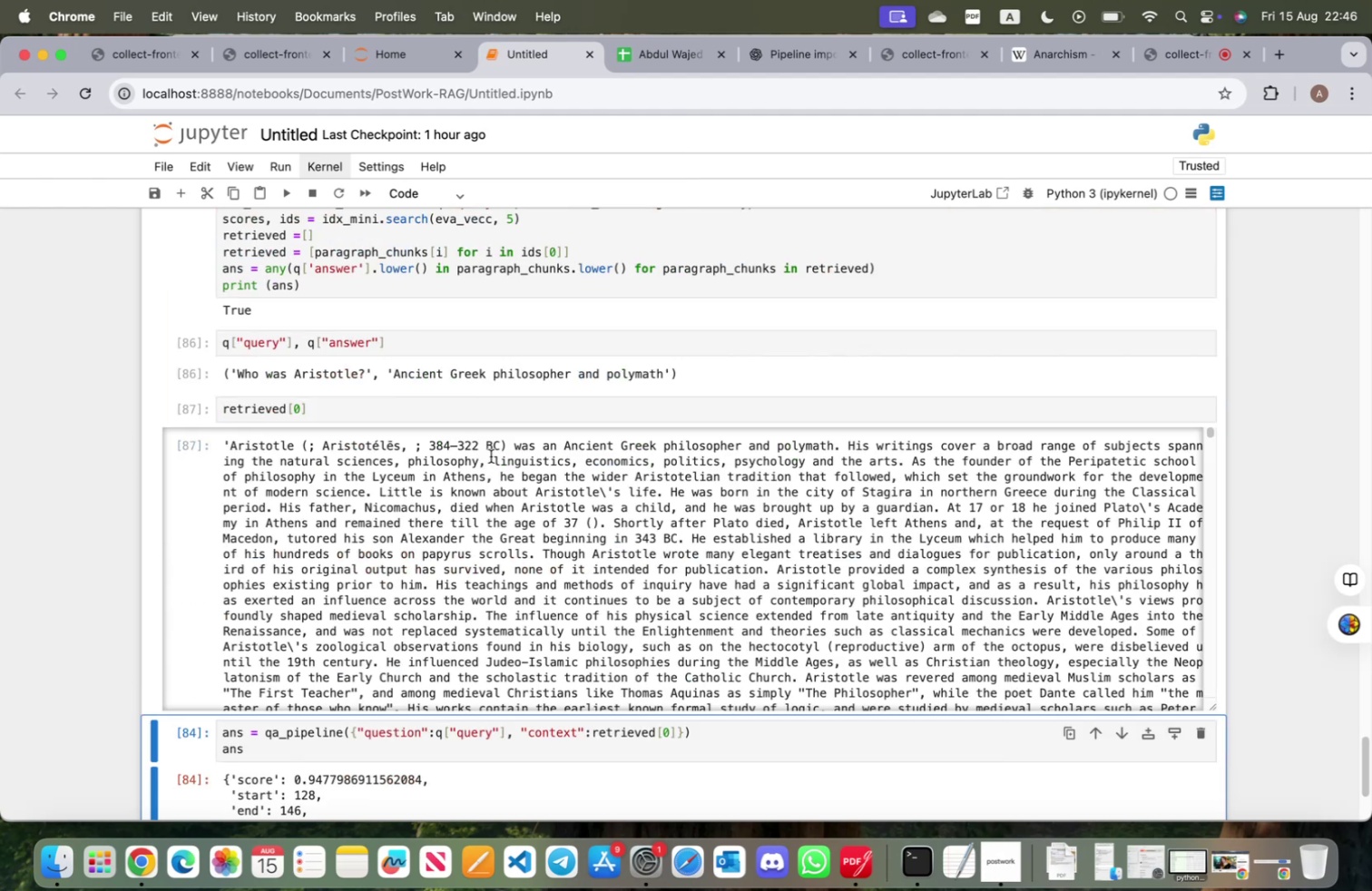 
key(Shift+Enter)
 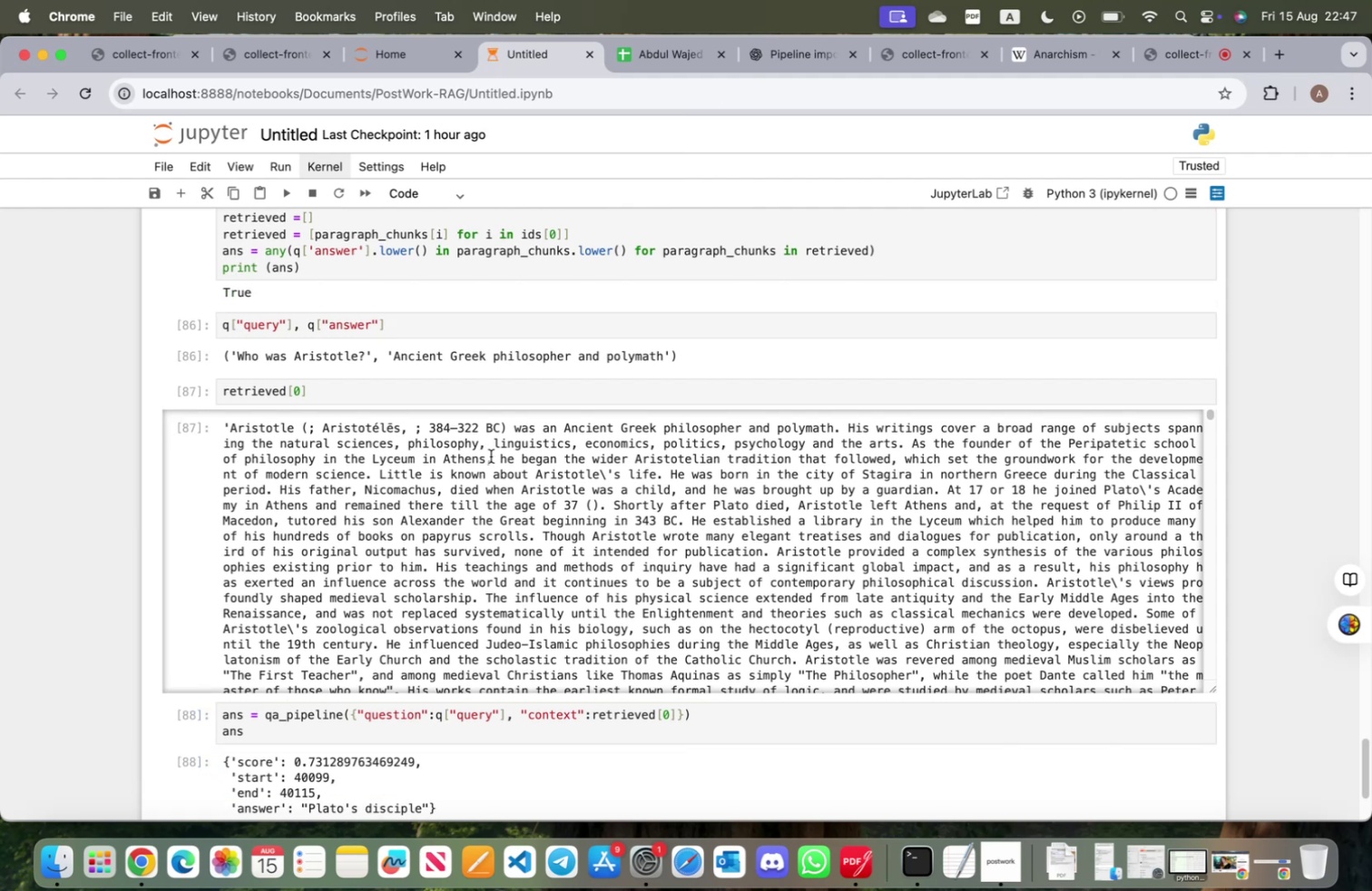 
scroll: coordinate [541, 734], scroll_direction: down, amount: 7.0
 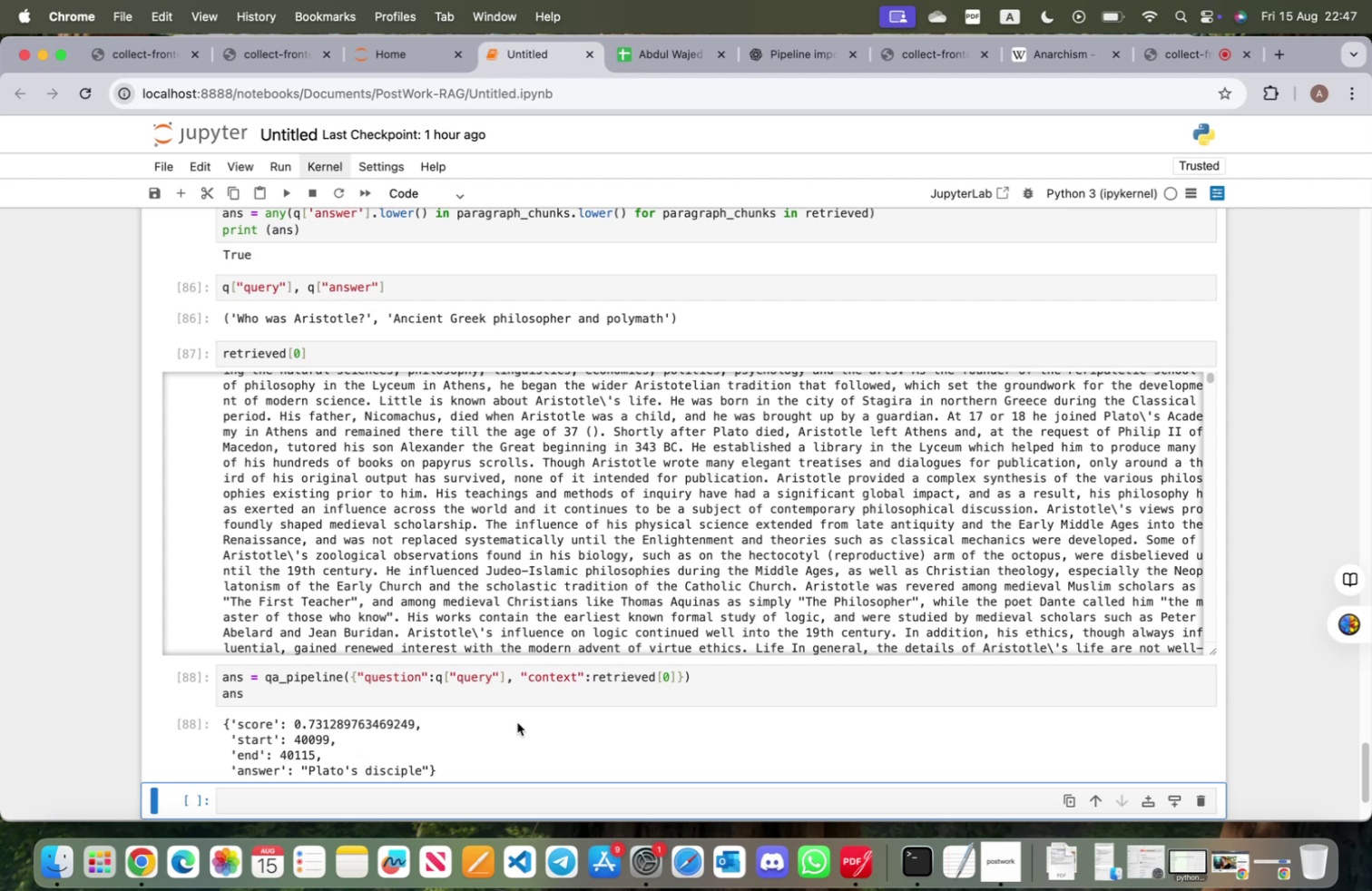 
scroll: coordinate [407, 628], scroll_direction: up, amount: 16.0
 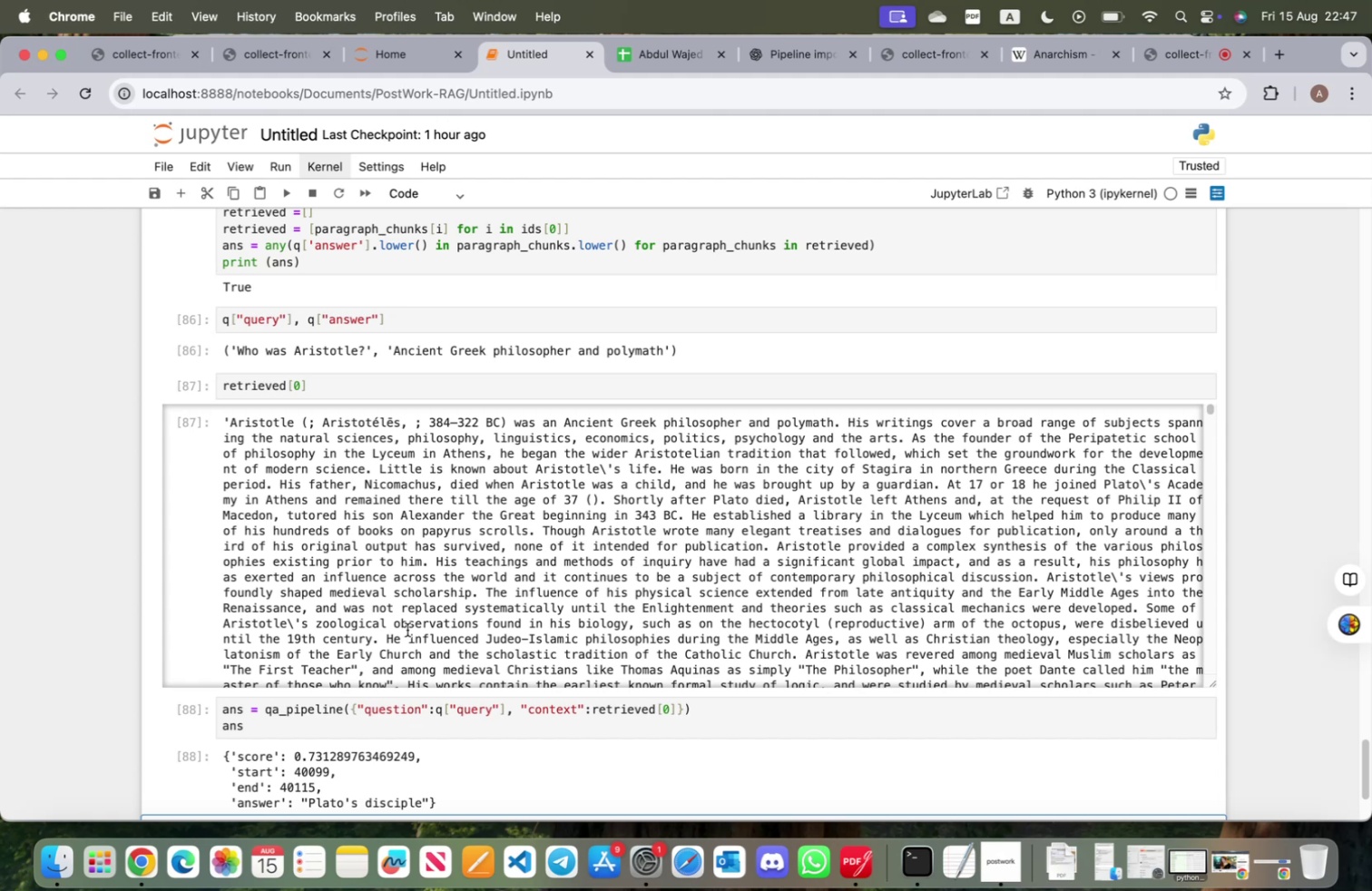 
wait(26.85)
 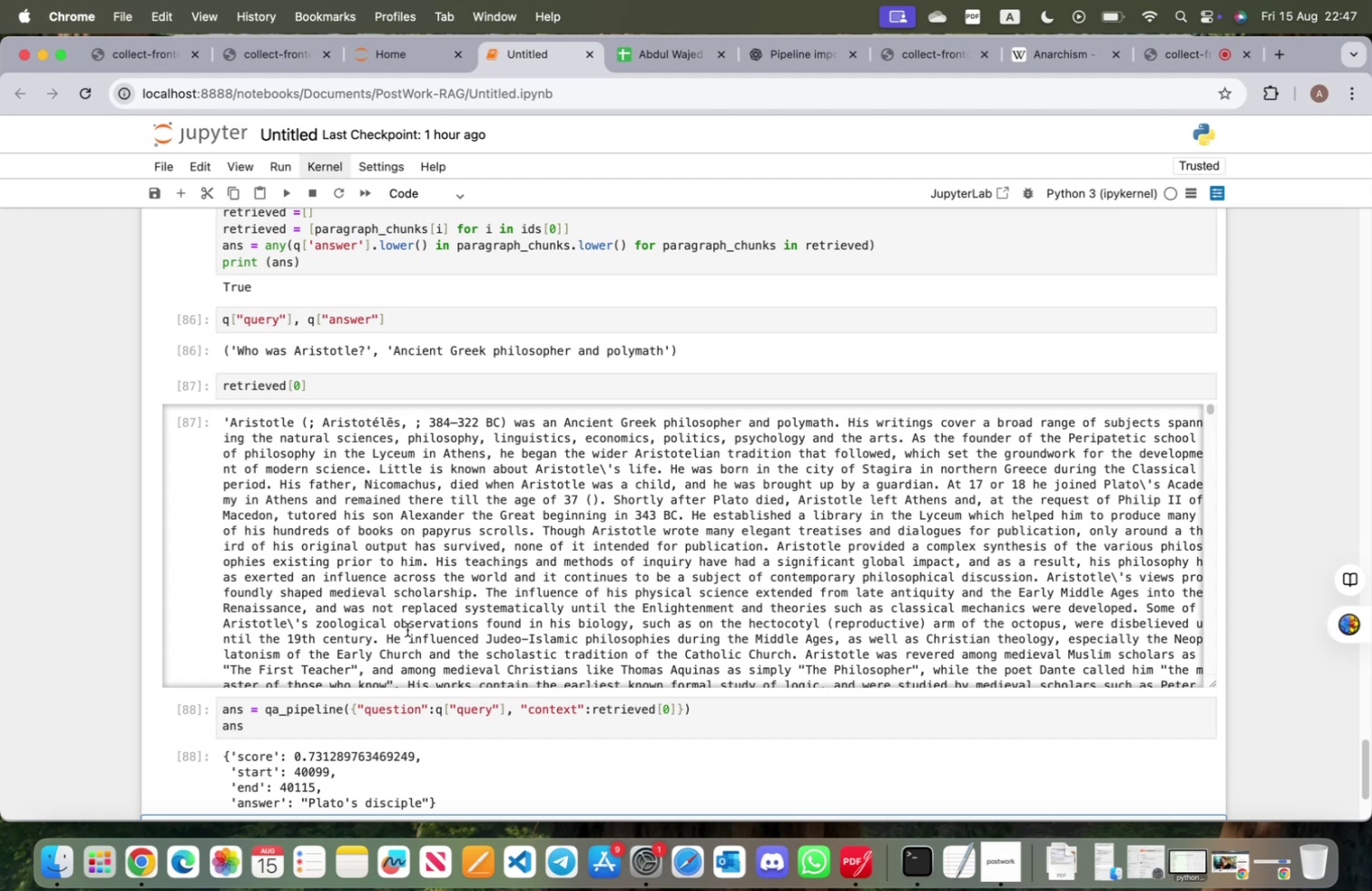 
left_click_drag(start_coordinate=[260, 452], to_coordinate=[947, 455])
 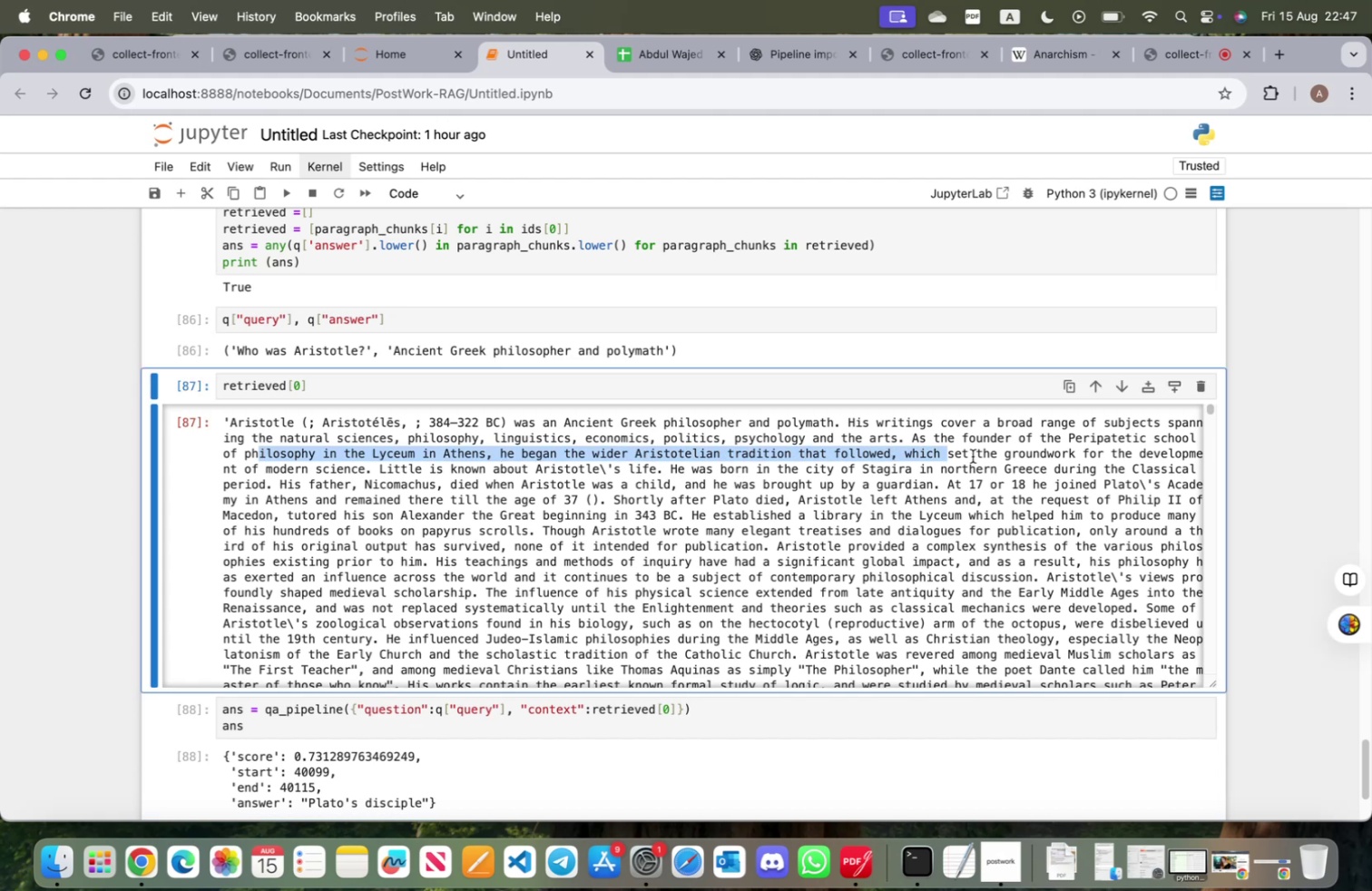 
left_click_drag(start_coordinate=[986, 456], to_coordinate=[1034, 458])
 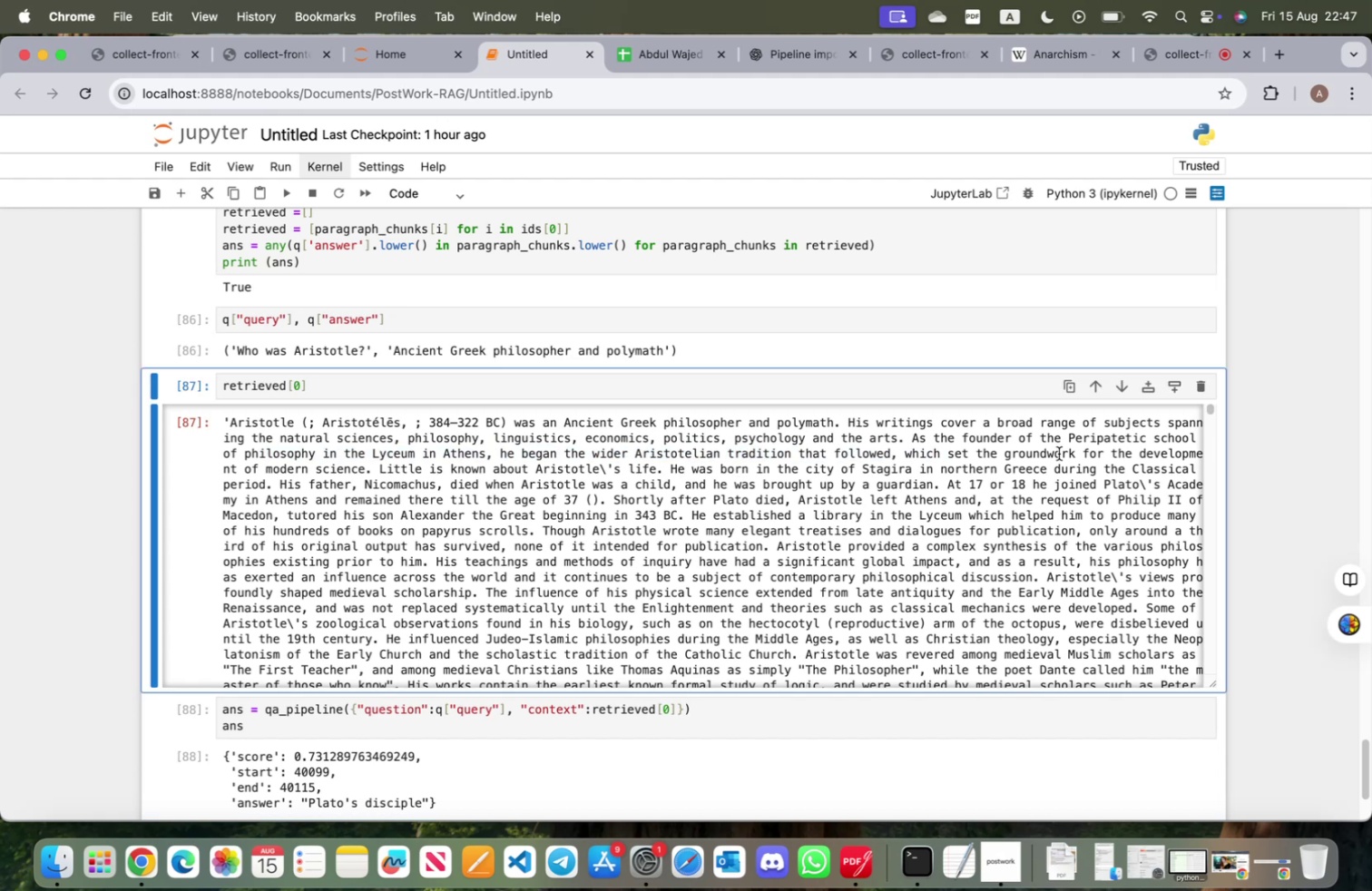 
left_click_drag(start_coordinate=[1067, 453], to_coordinate=[1227, 459])
 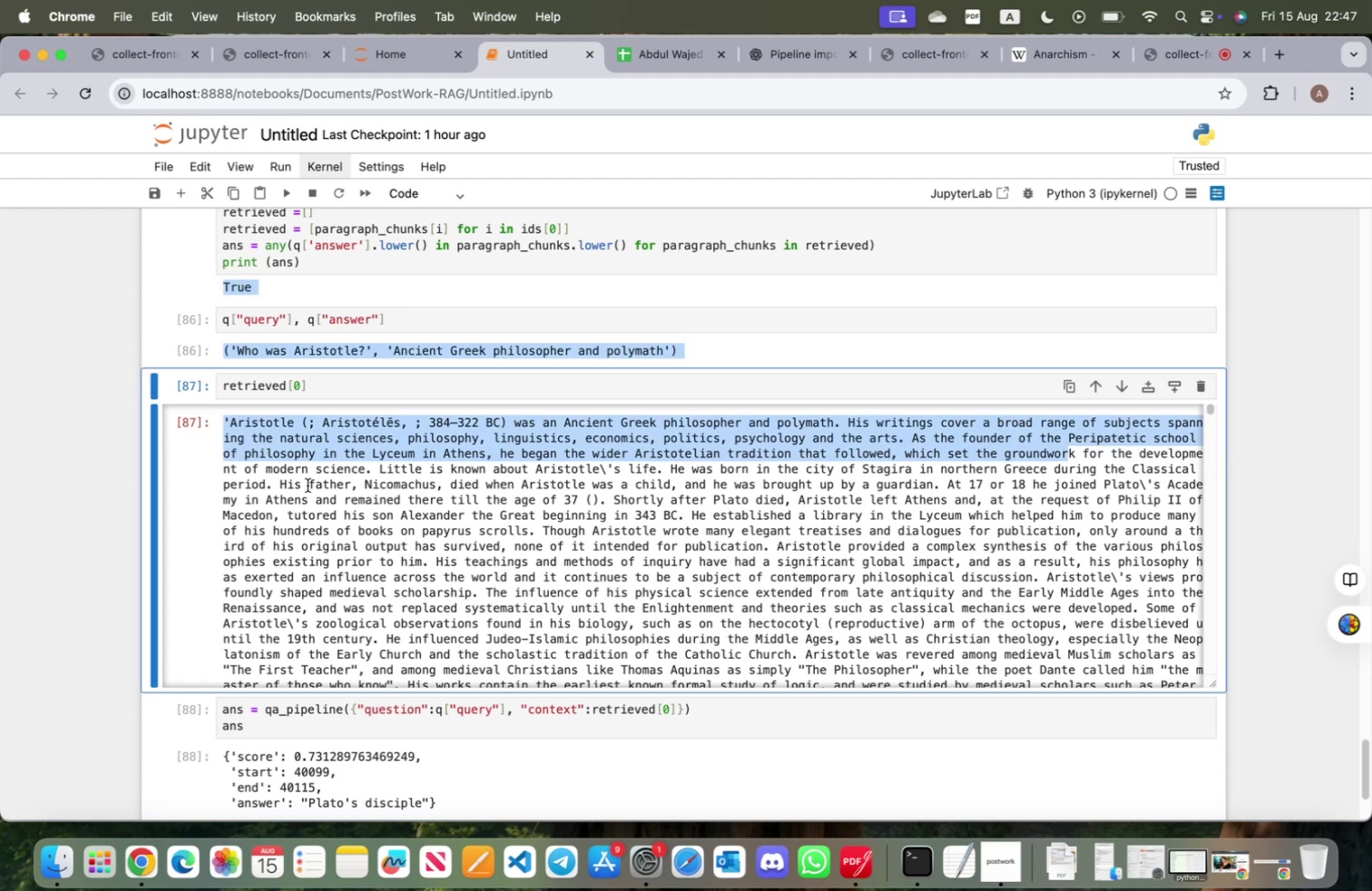 
left_click([284, 477])
 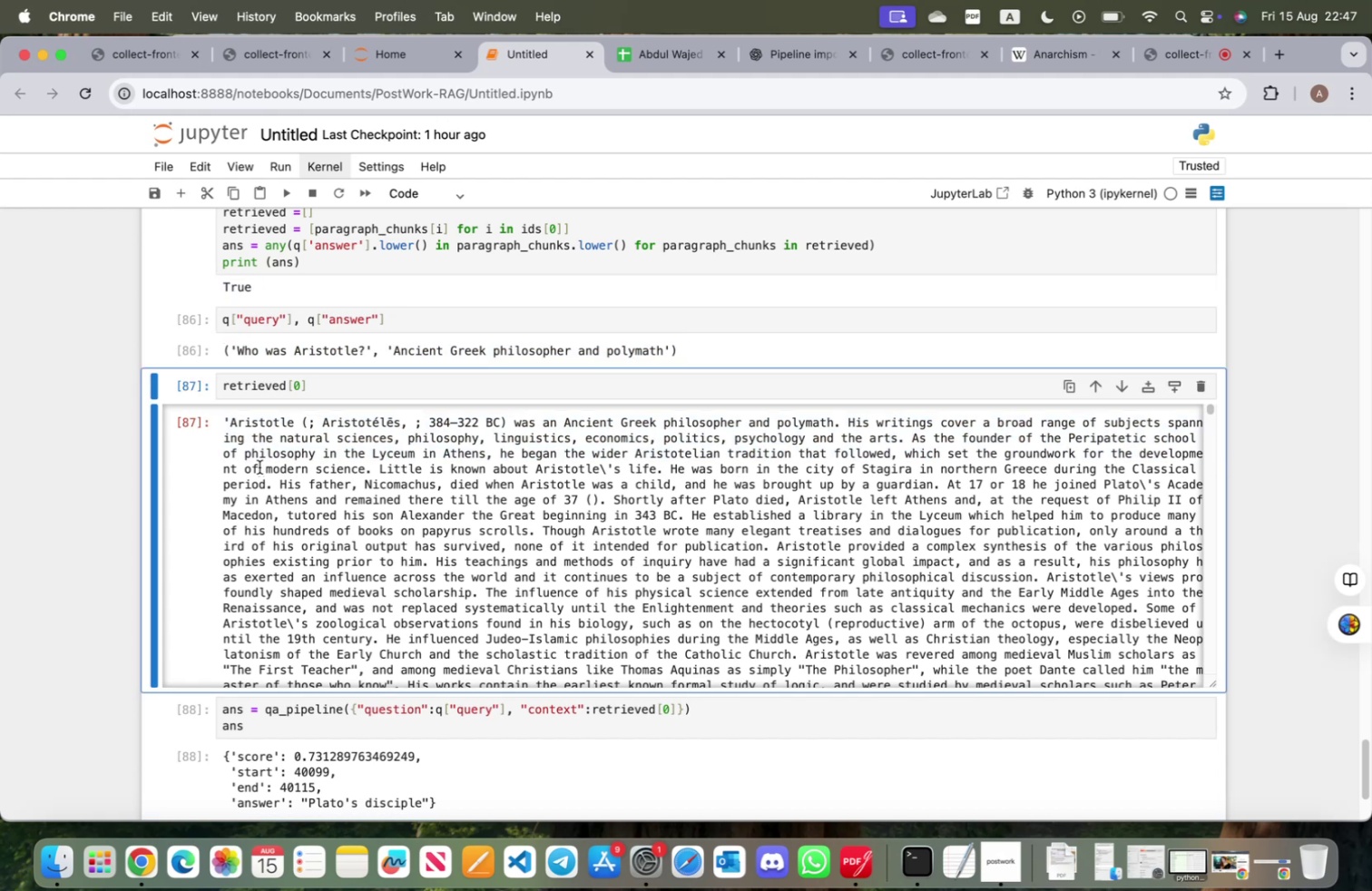 
left_click_drag(start_coordinate=[259, 465], to_coordinate=[1121, 476])
 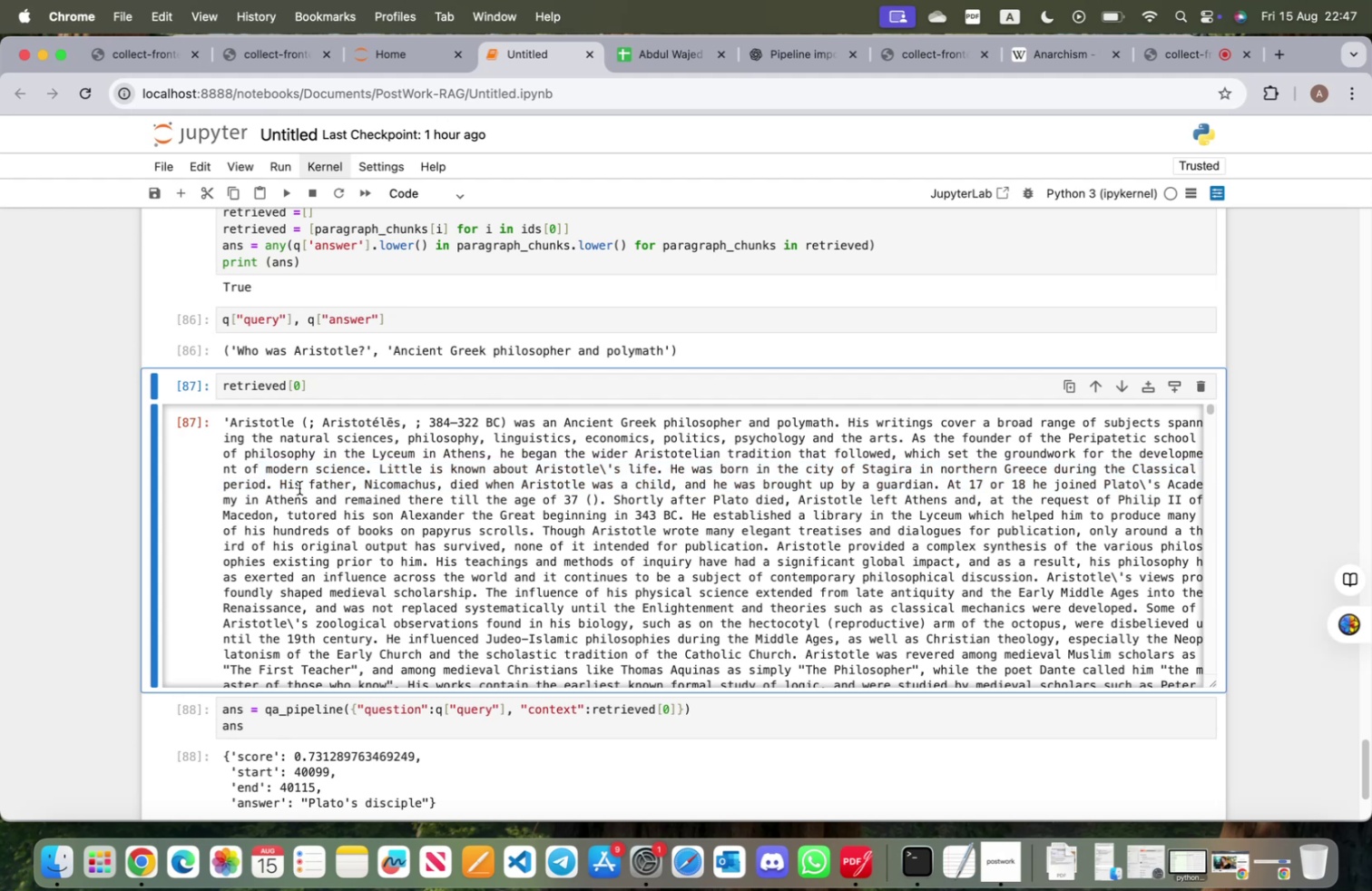 
left_click_drag(start_coordinate=[299, 484], to_coordinate=[1117, 483])
 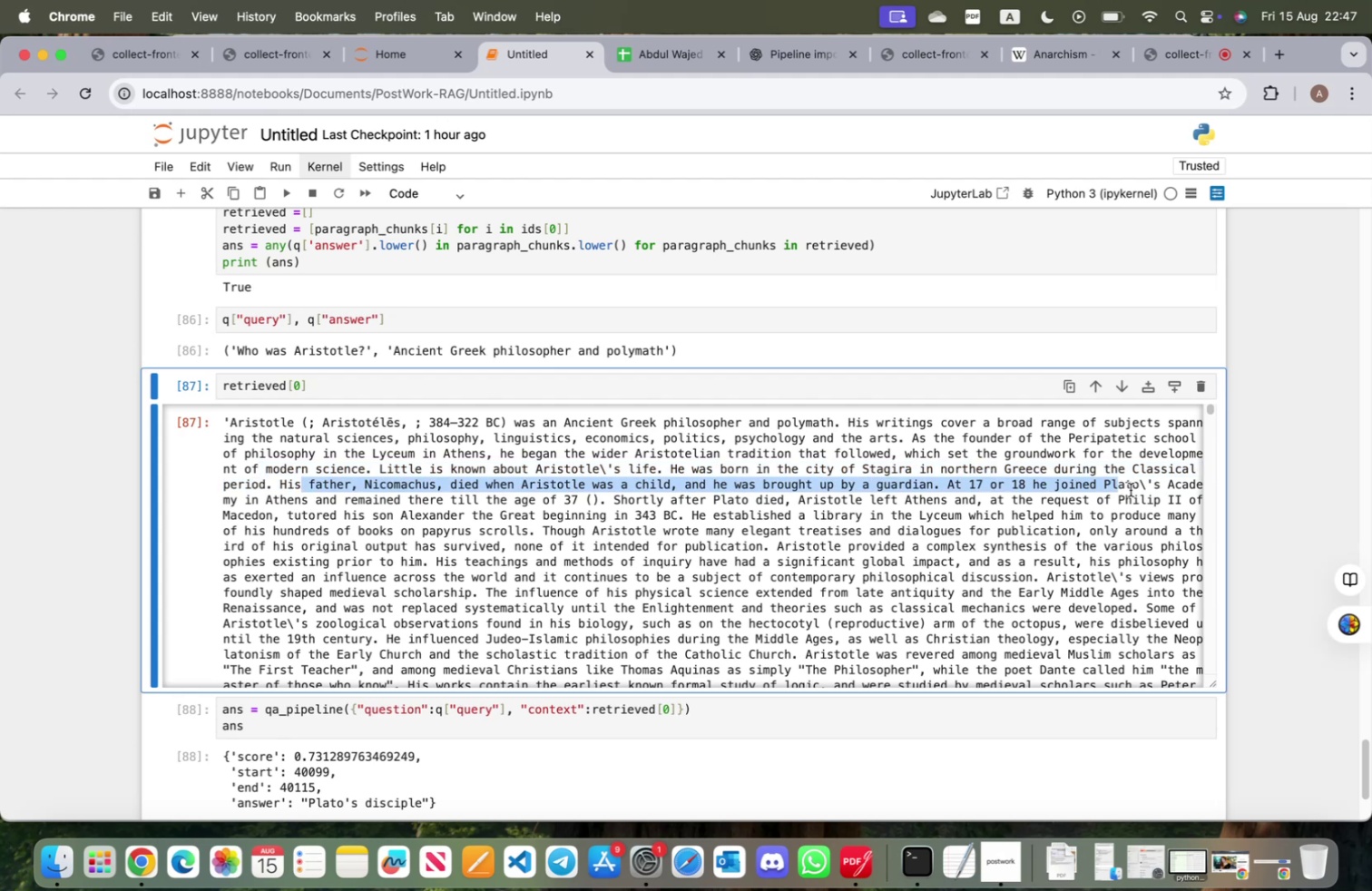 
left_click([1131, 489])
 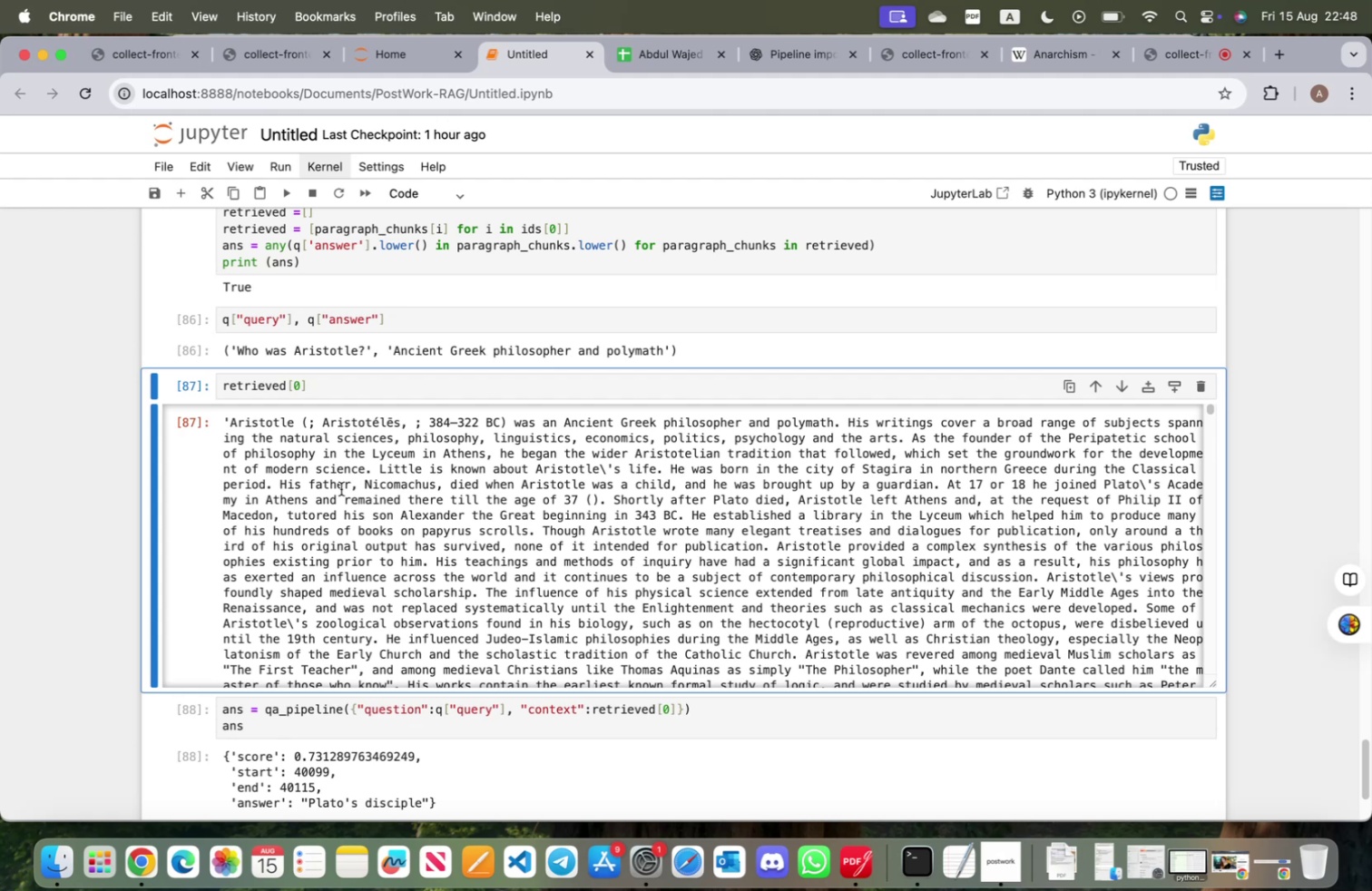 
wait(6.24)
 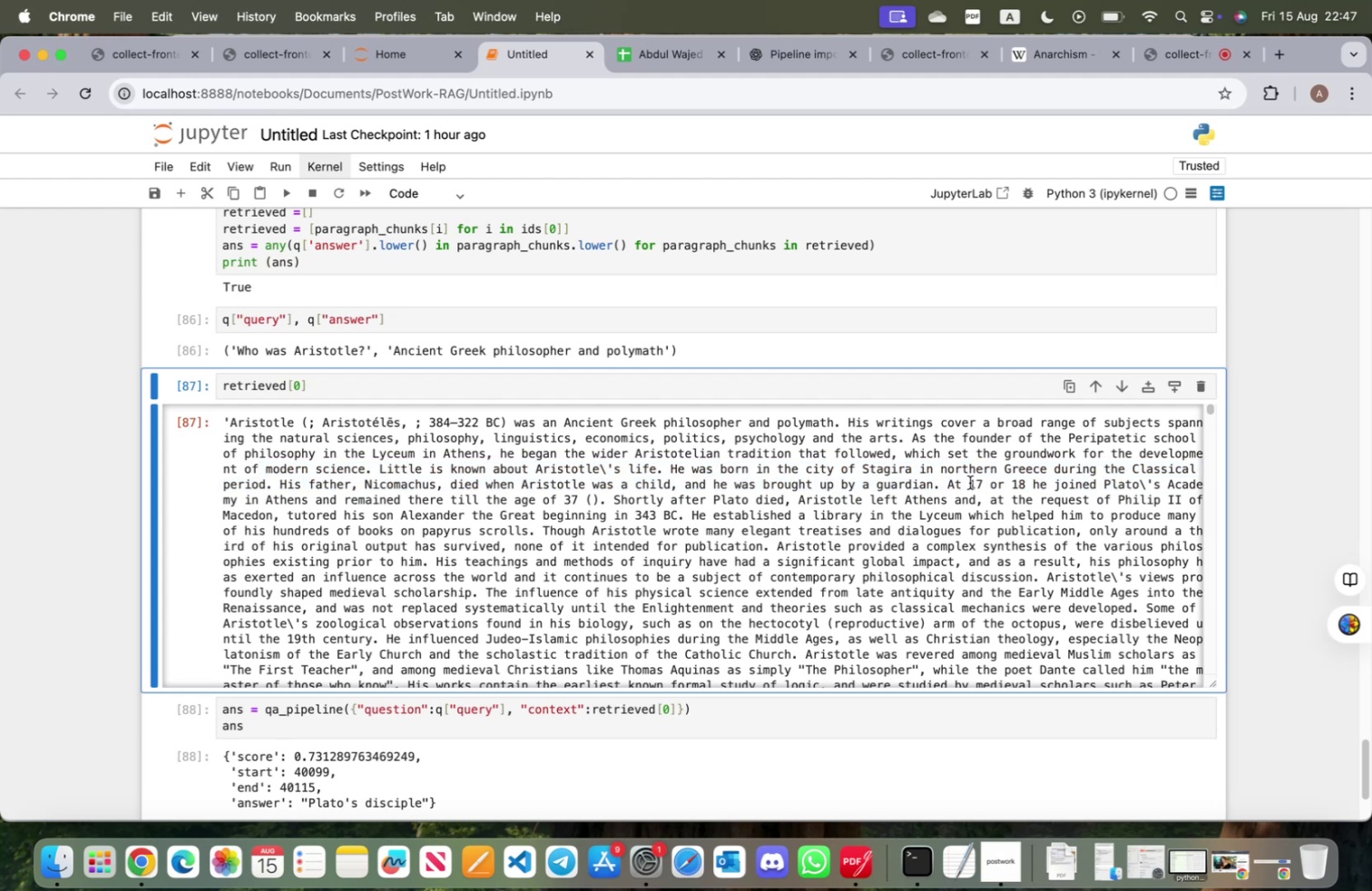 
left_click_drag(start_coordinate=[282, 494], to_coordinate=[882, 501])
 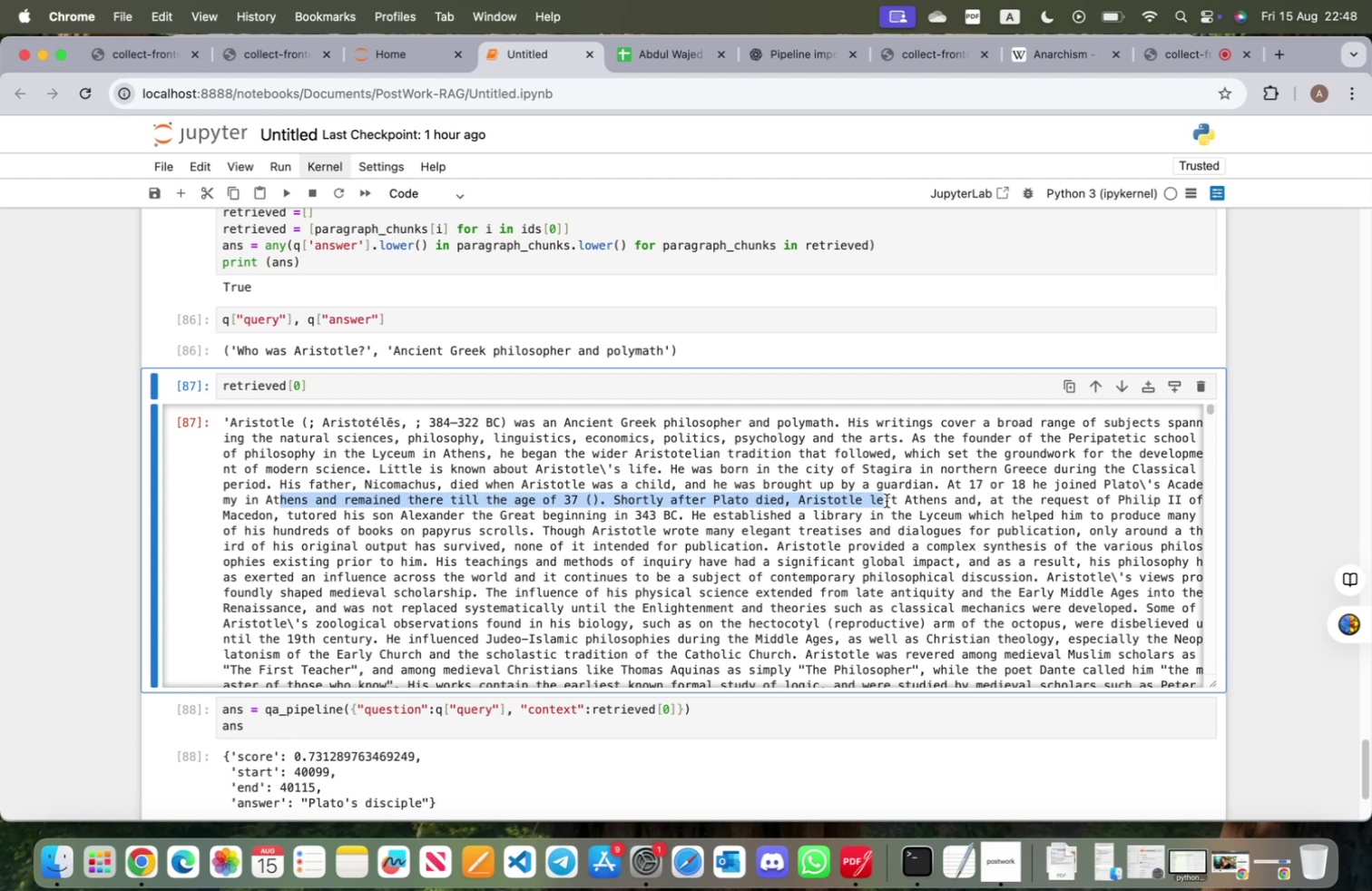 
left_click_drag(start_coordinate=[899, 500], to_coordinate=[969, 500])
 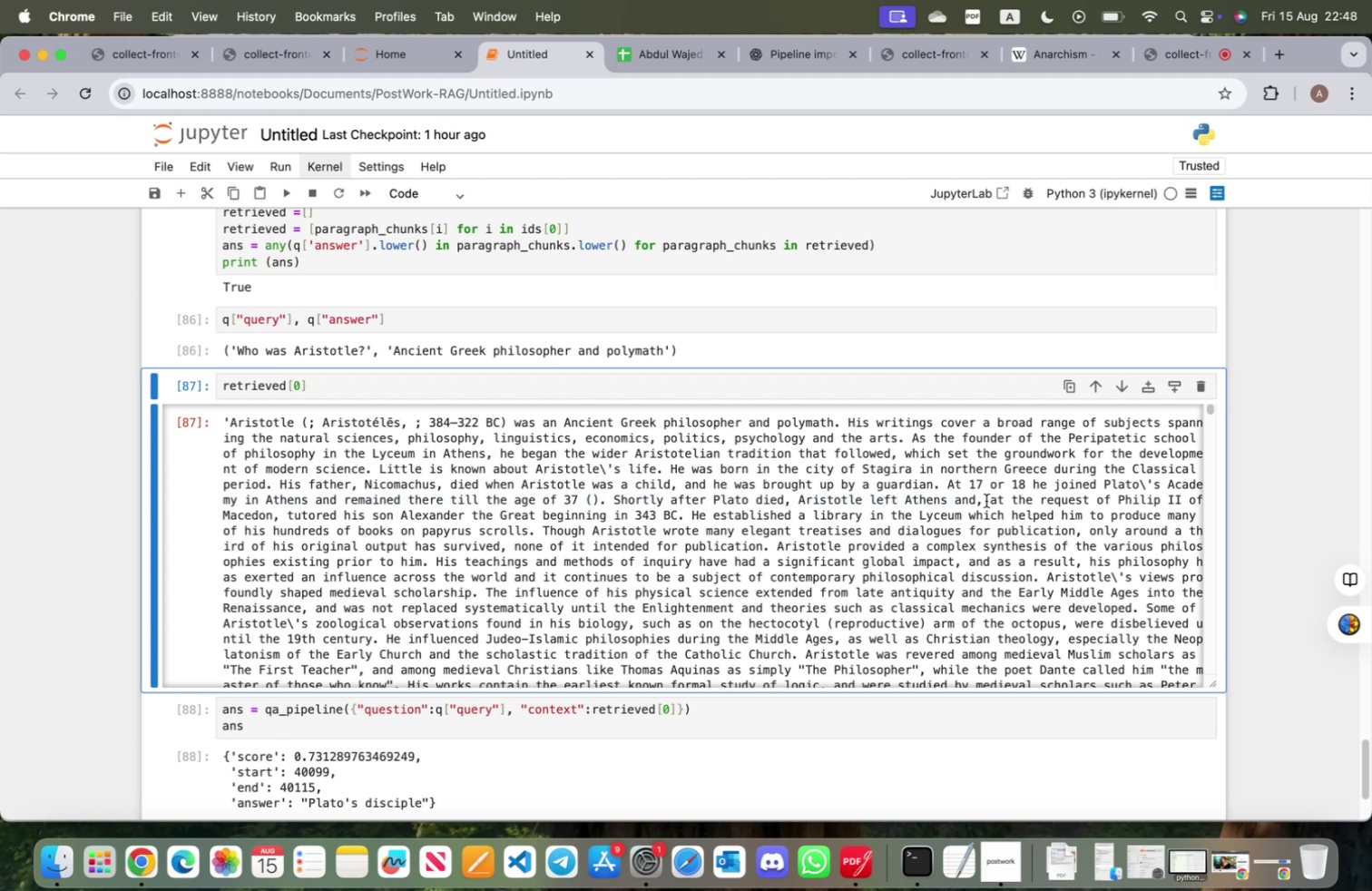 
left_click([986, 500])
 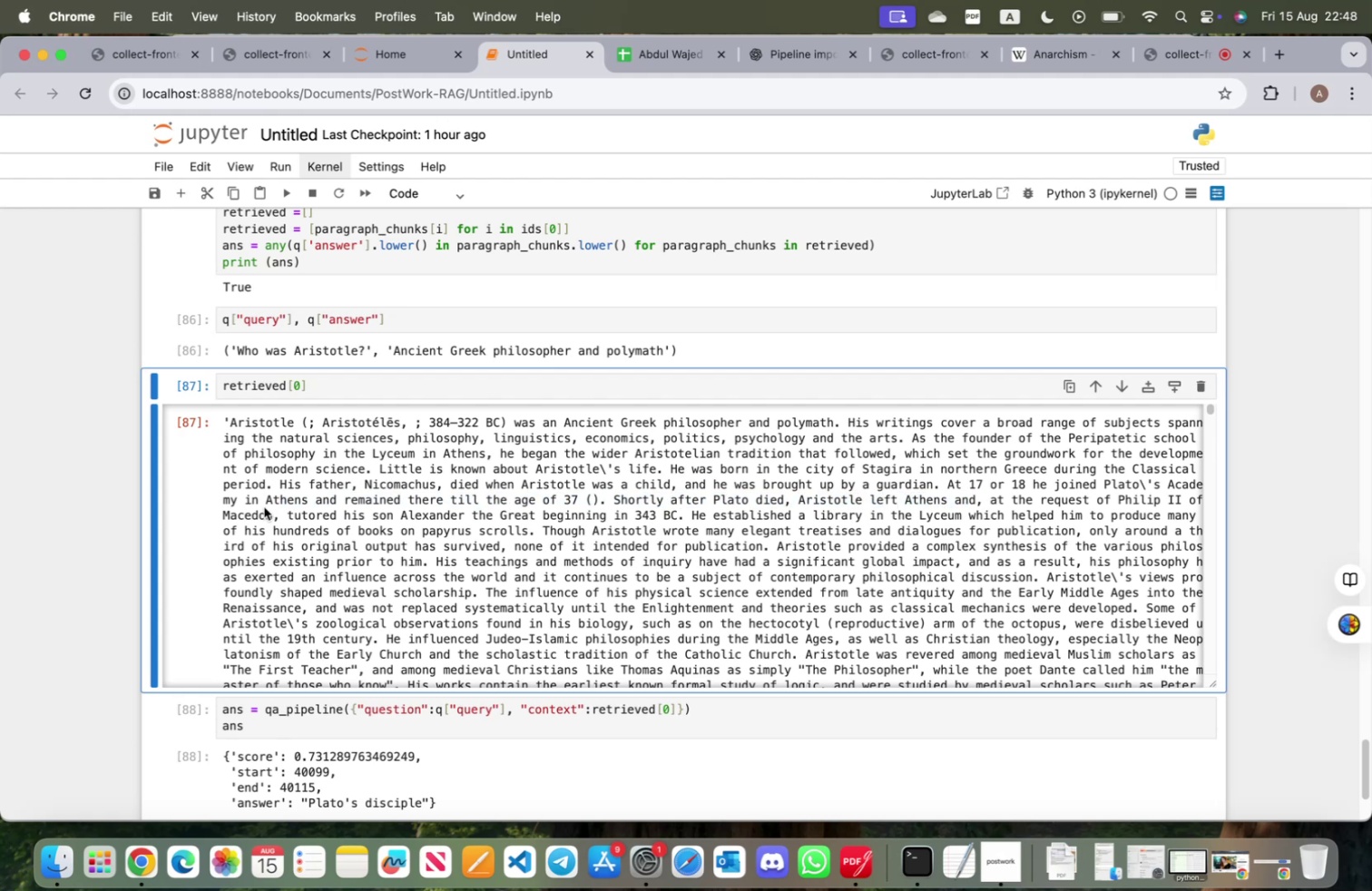 
left_click_drag(start_coordinate=[247, 511], to_coordinate=[1122, 520])
 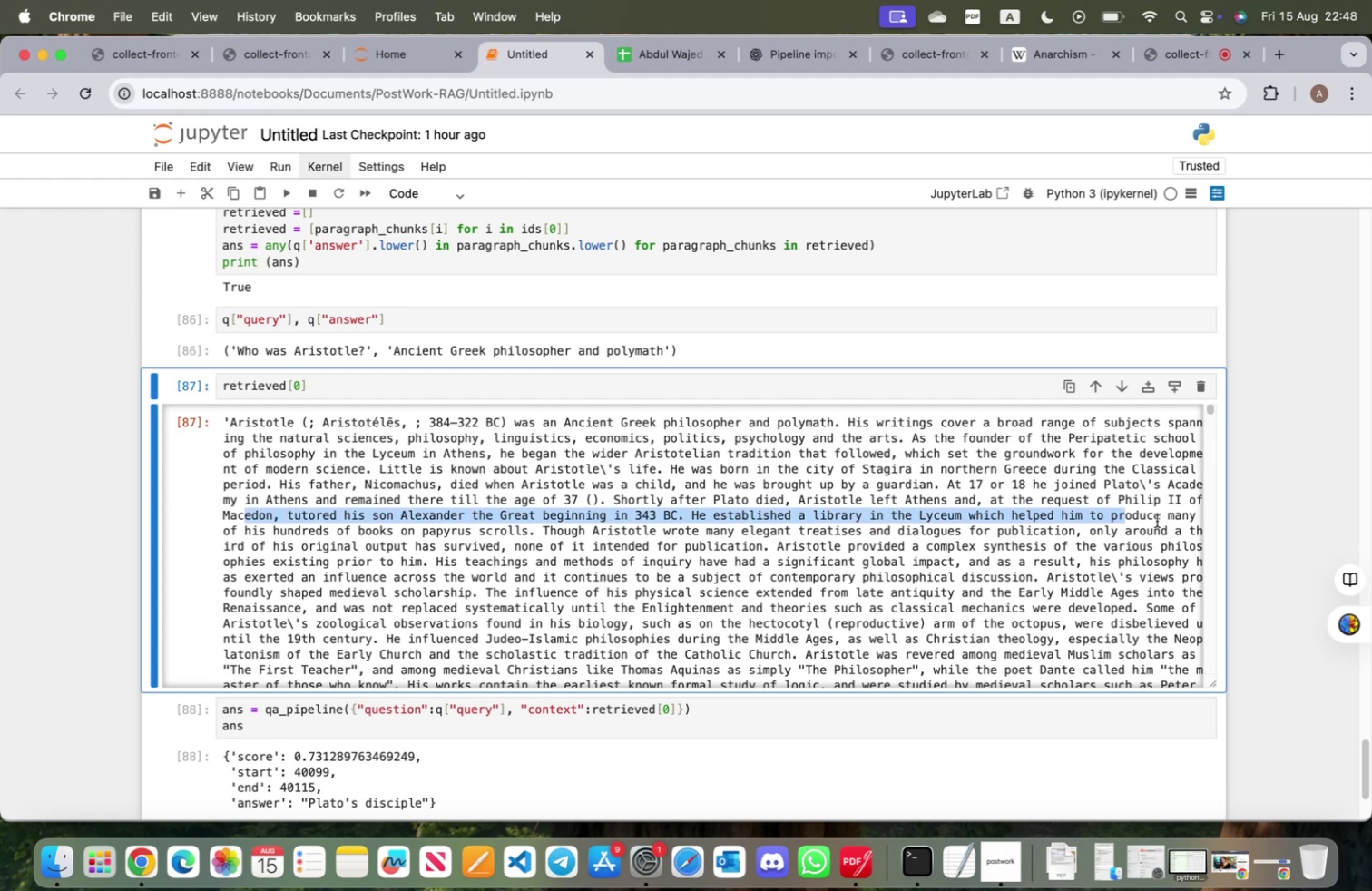 
left_click([1157, 520])
 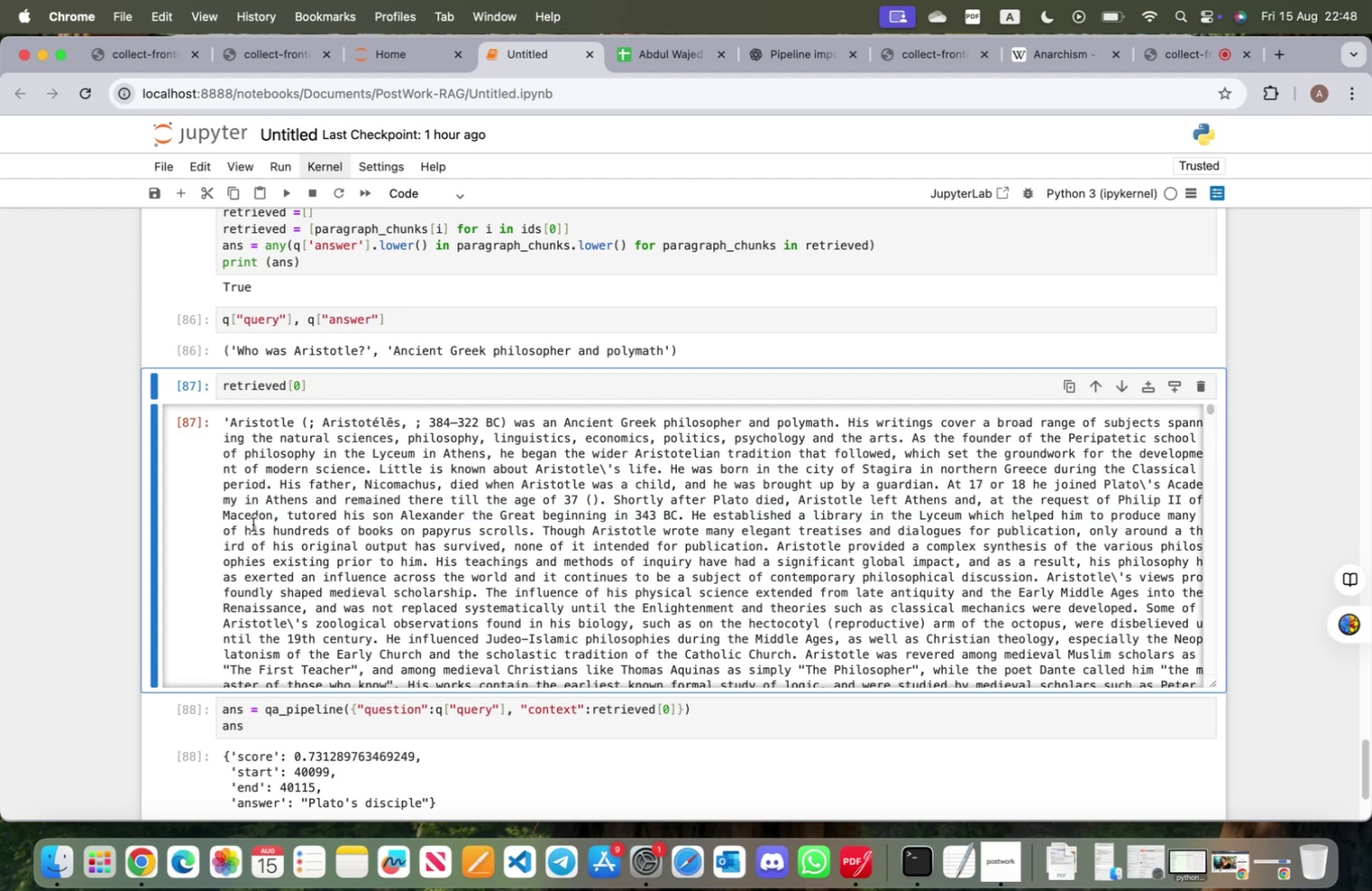 
left_click_drag(start_coordinate=[243, 528], to_coordinate=[1061, 524])
 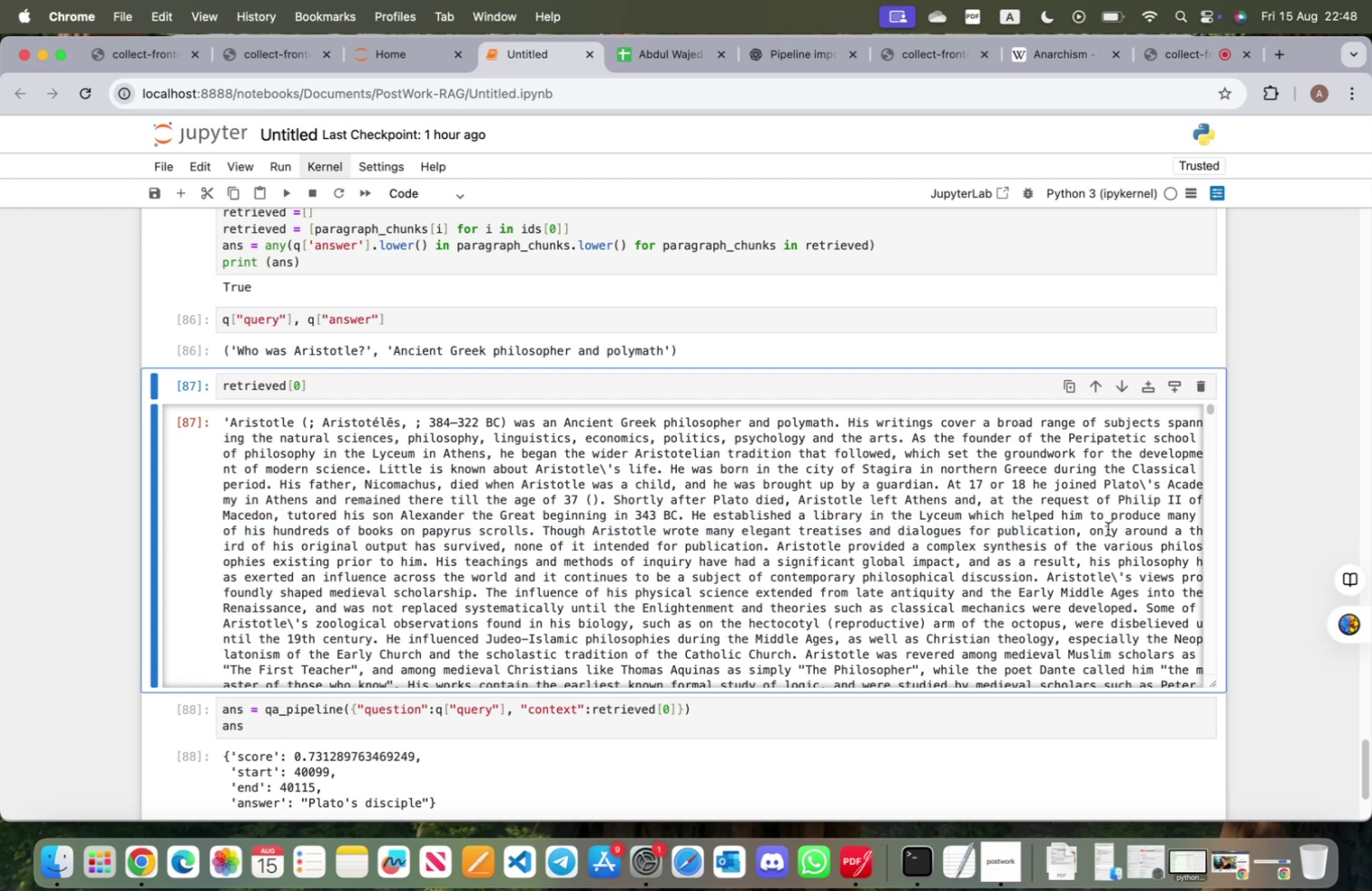 
left_click([1108, 528])
 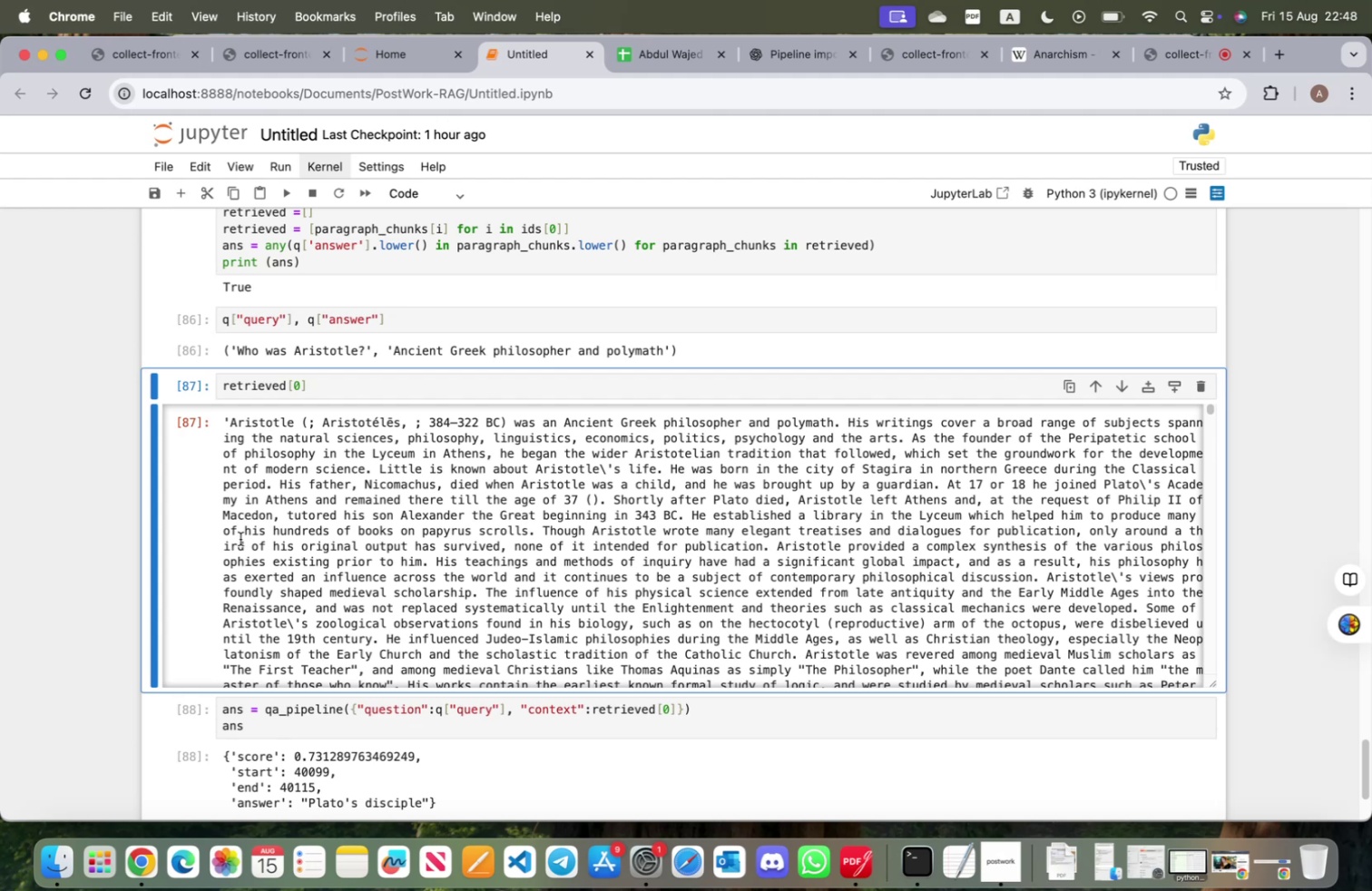 
left_click_drag(start_coordinate=[237, 542], to_coordinate=[1056, 542])
 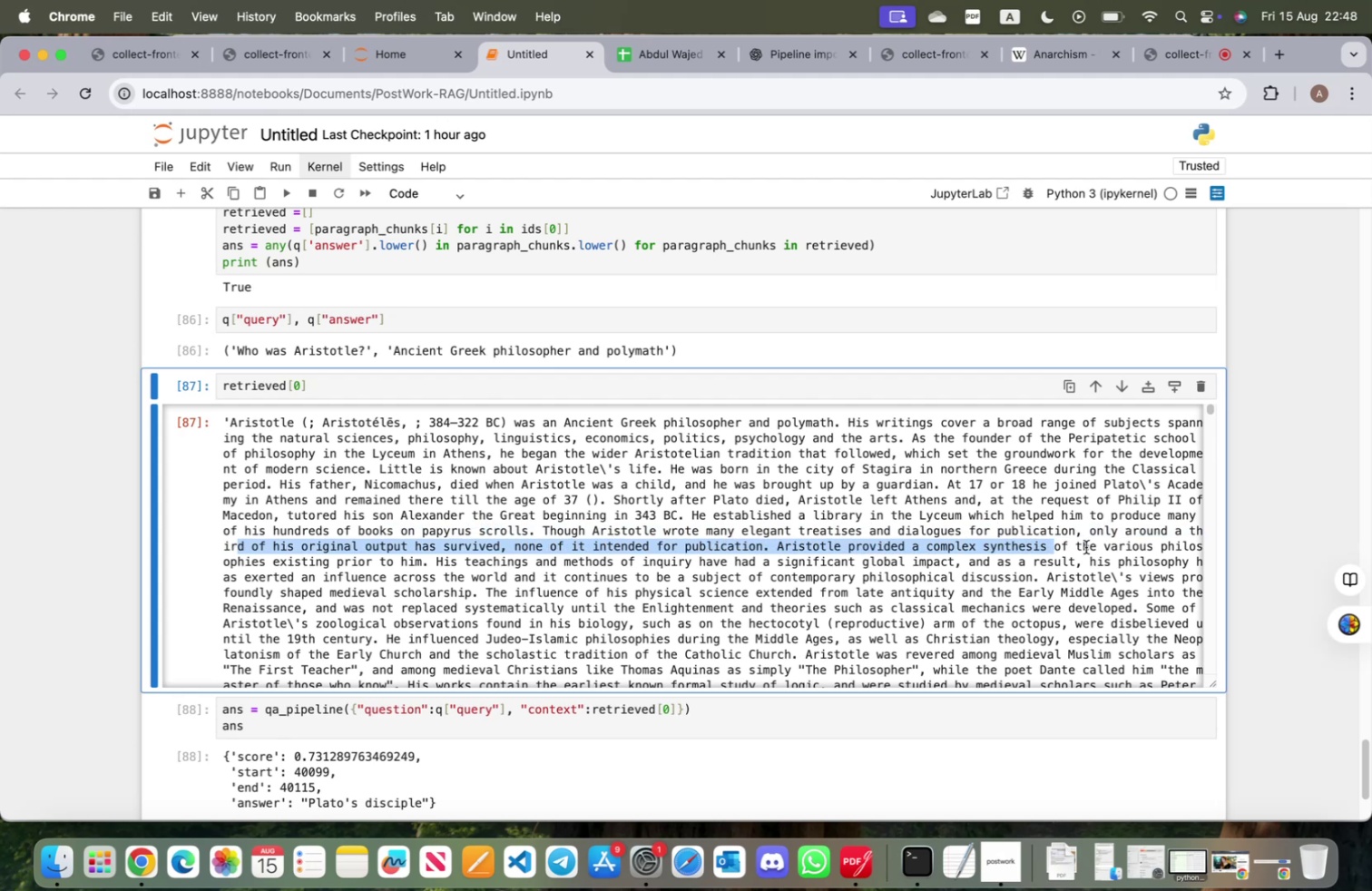 
left_click([1088, 547])
 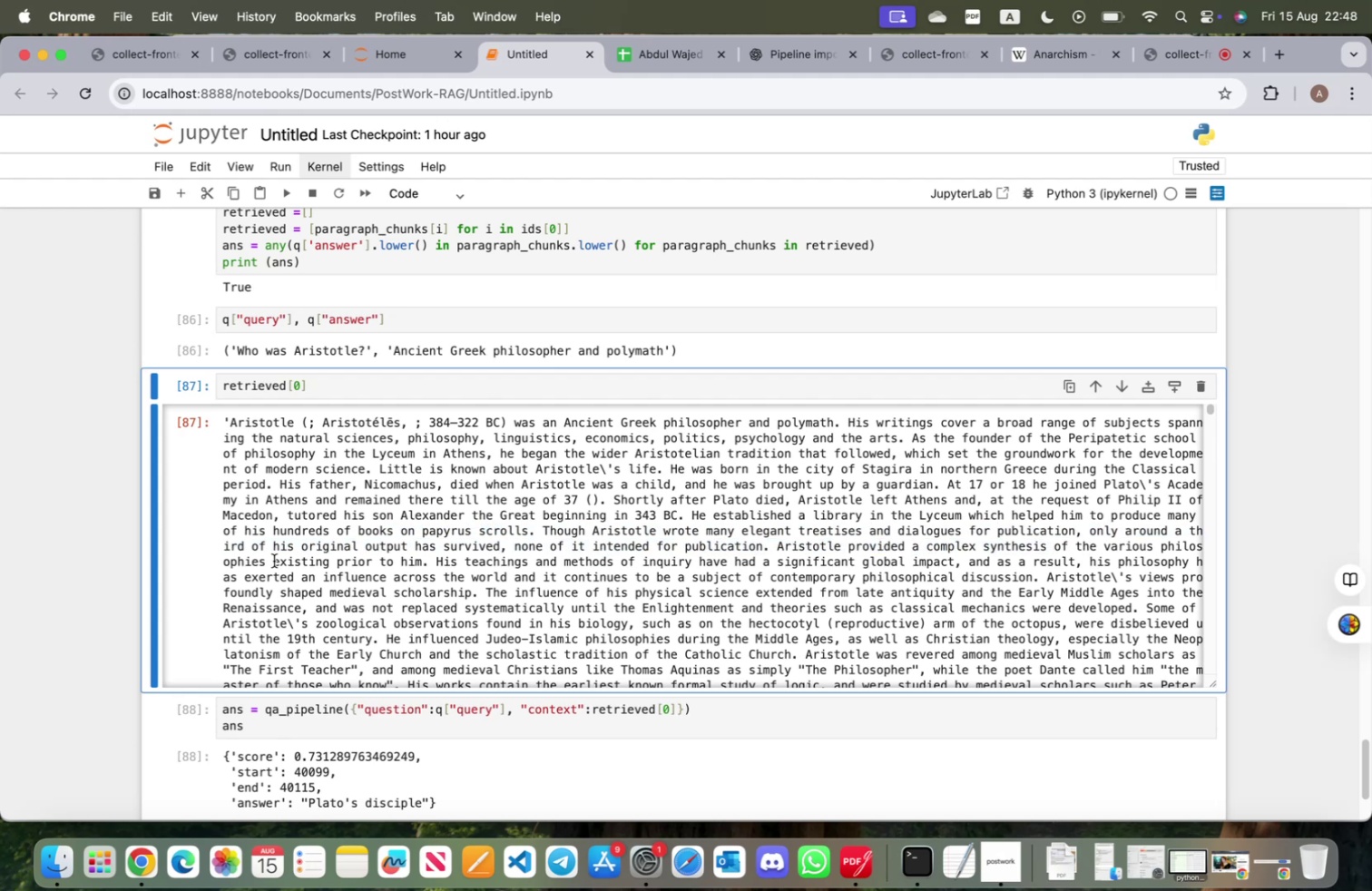 
left_click_drag(start_coordinate=[306, 562], to_coordinate=[1008, 570])
 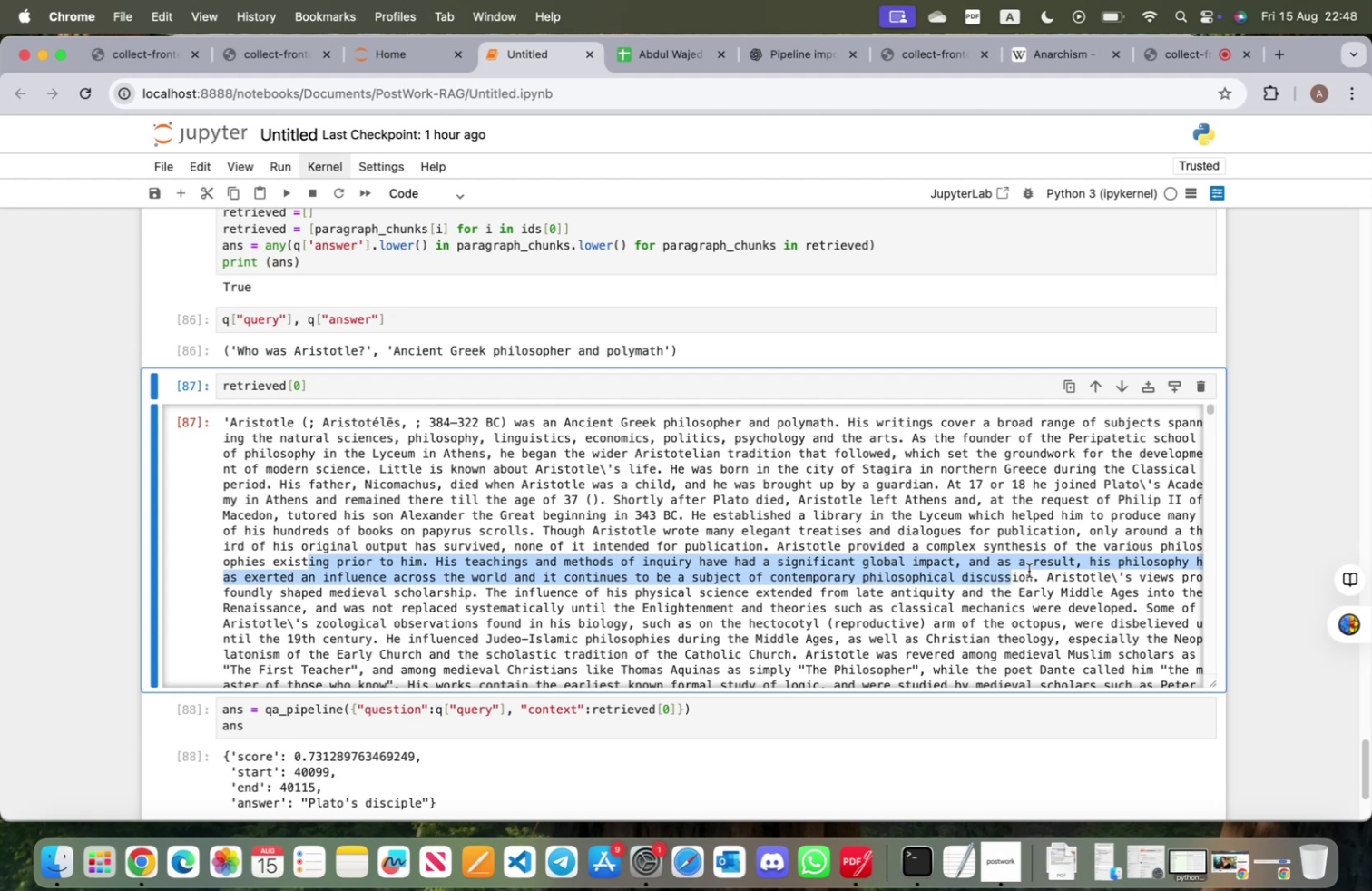 
left_click([1029, 570])
 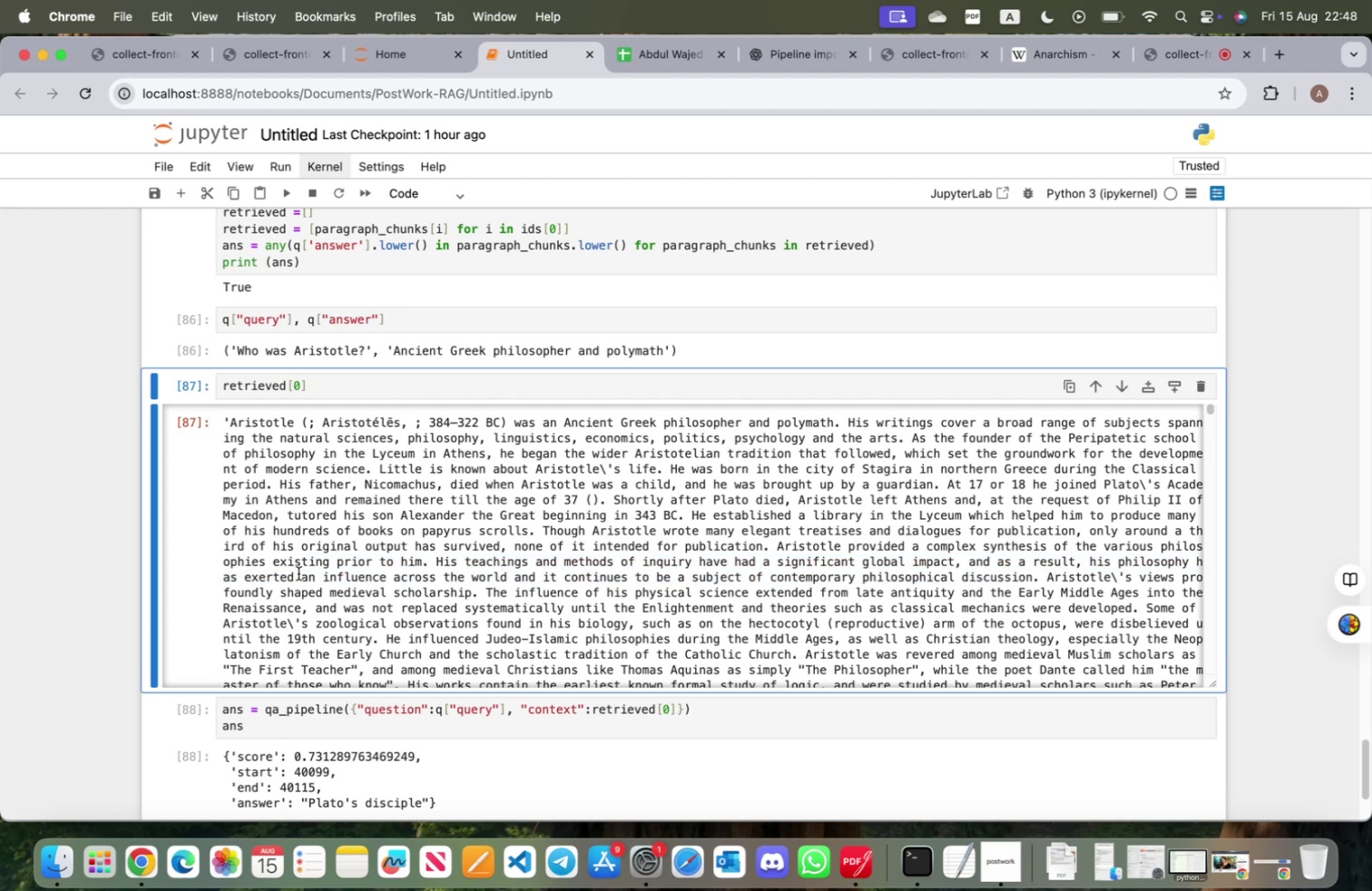 
left_click_drag(start_coordinate=[251, 570], to_coordinate=[1130, 580])
 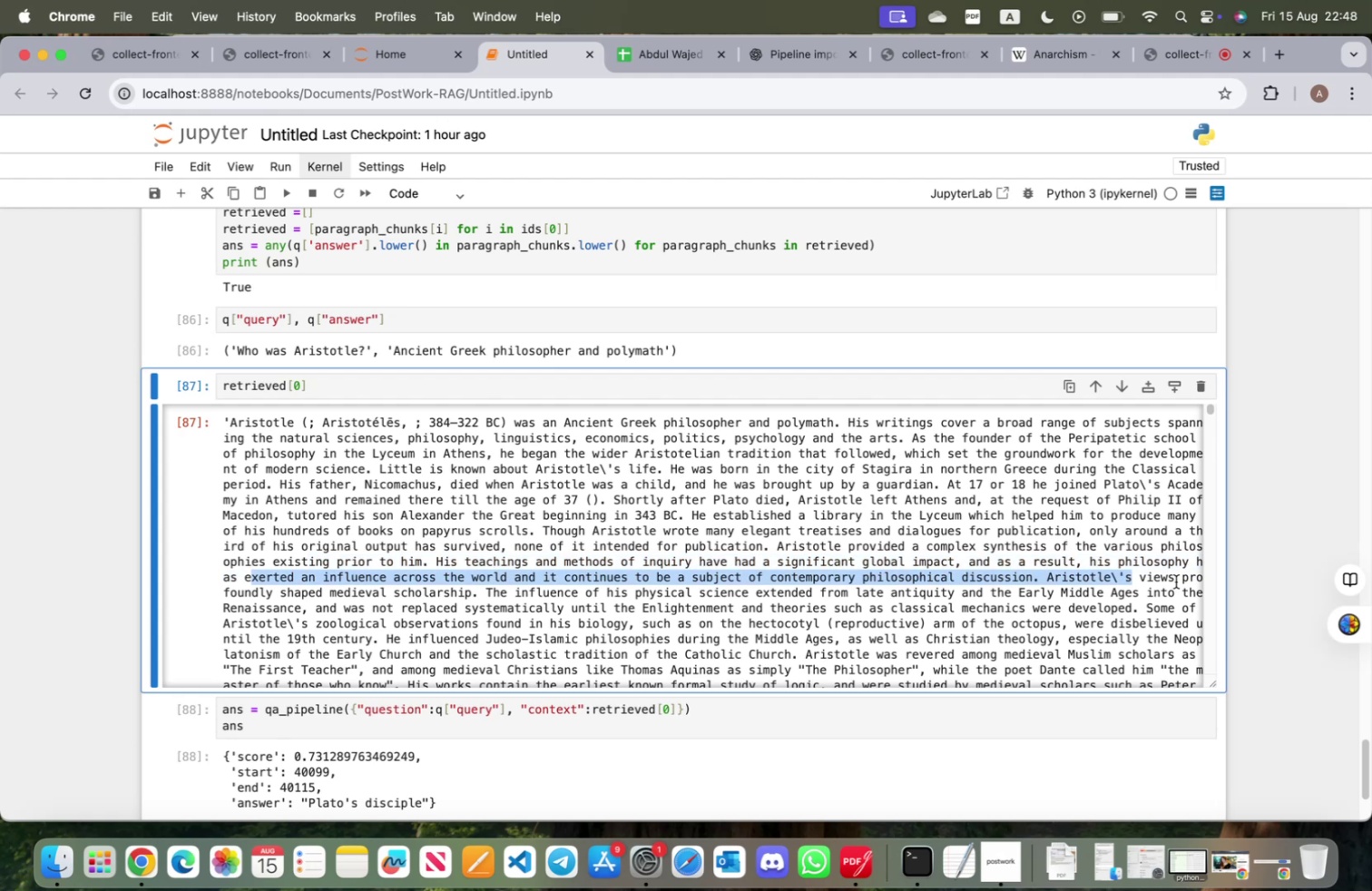 
left_click([1176, 582])
 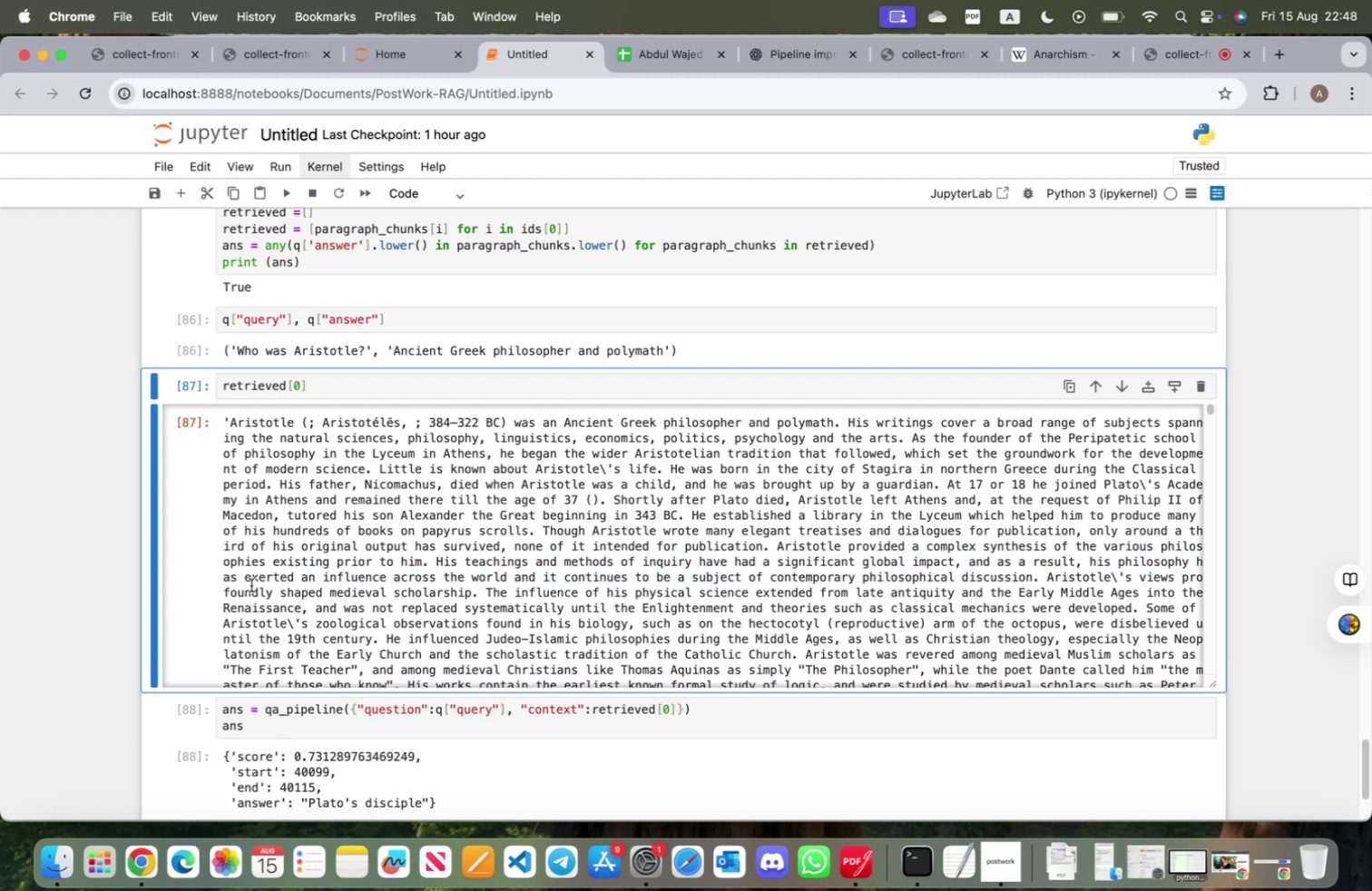 
left_click_drag(start_coordinate=[246, 588], to_coordinate=[1152, 589])
 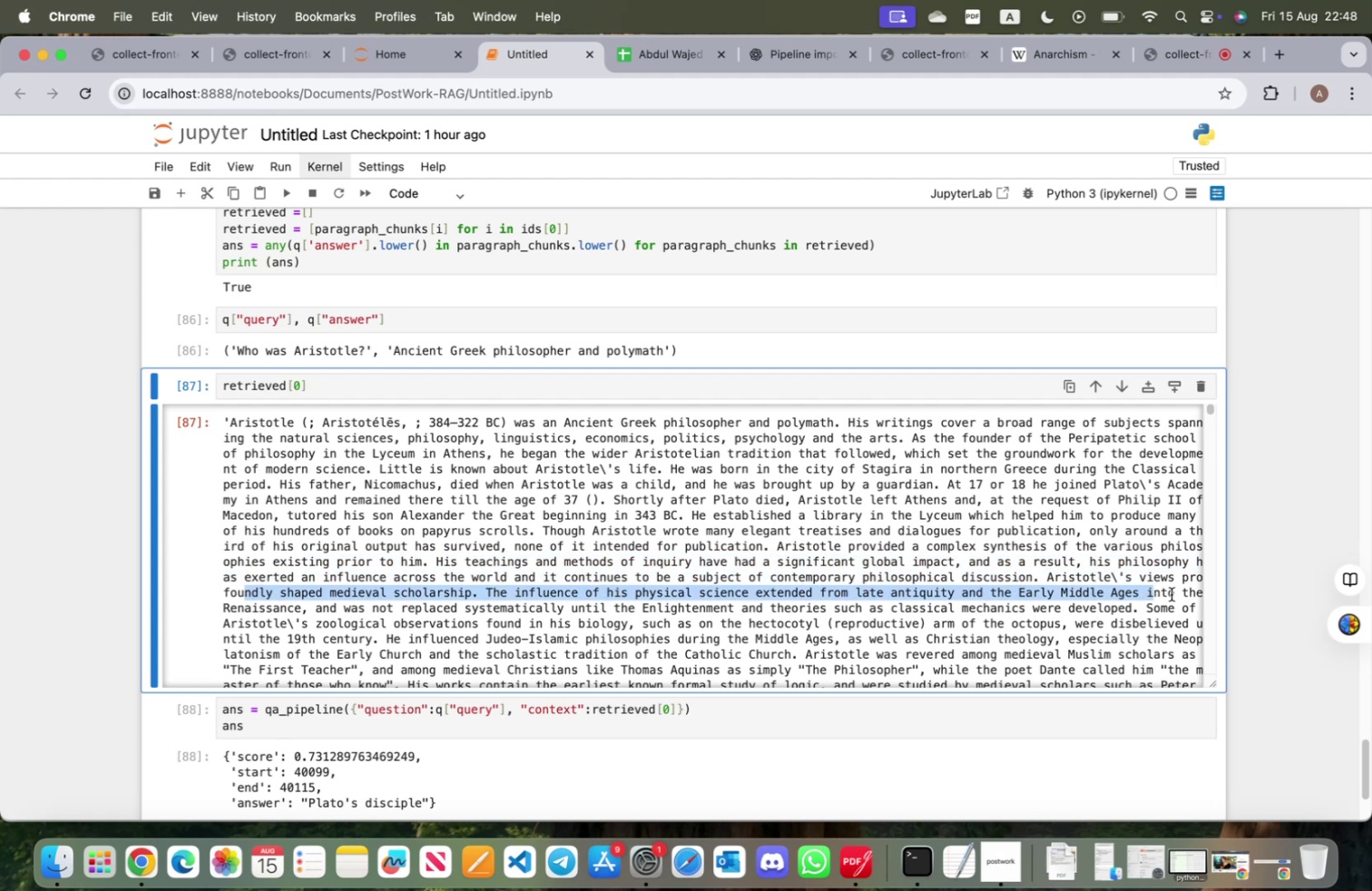 
left_click([1171, 593])
 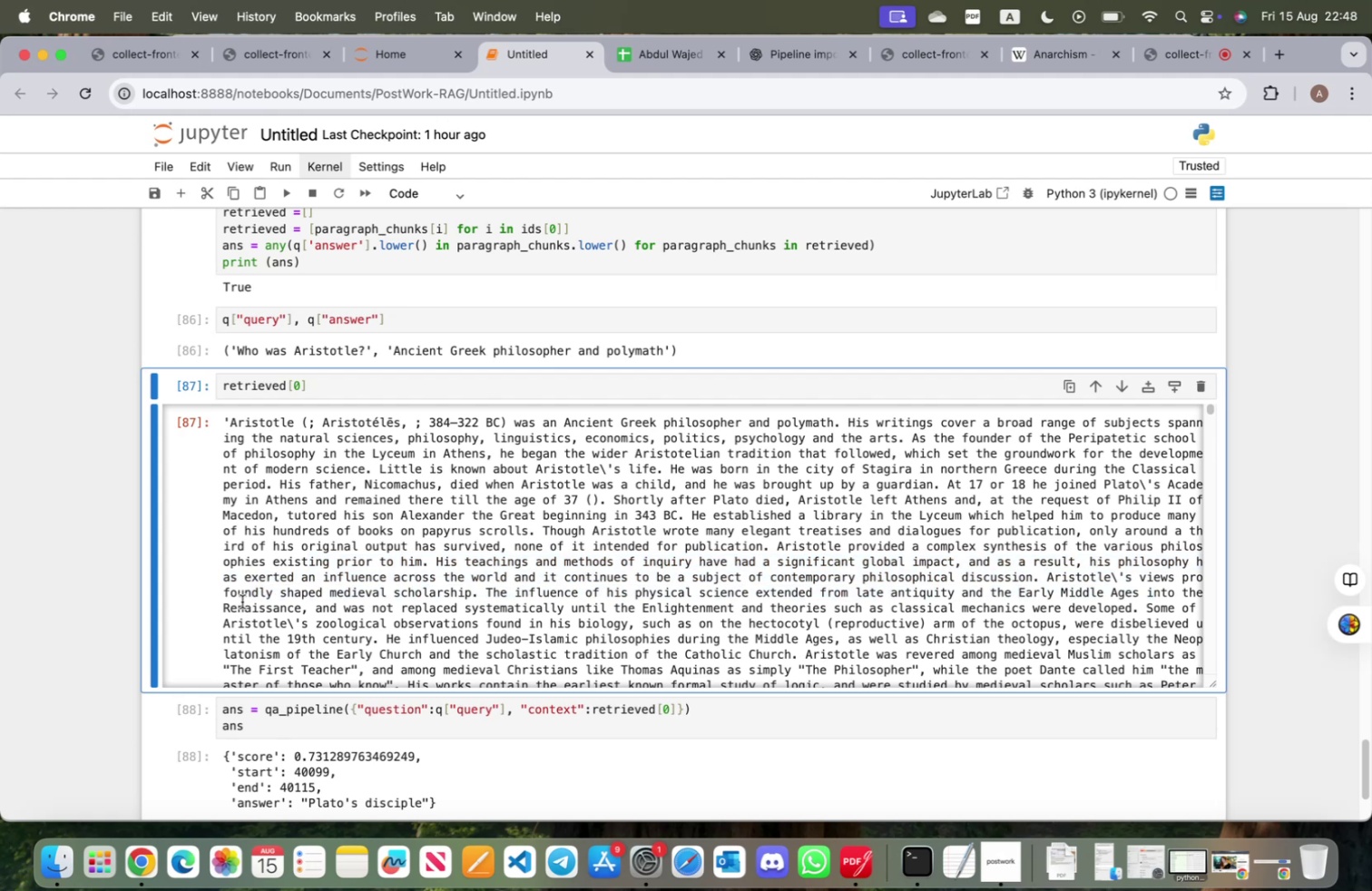 
left_click_drag(start_coordinate=[244, 607], to_coordinate=[1149, 612])
 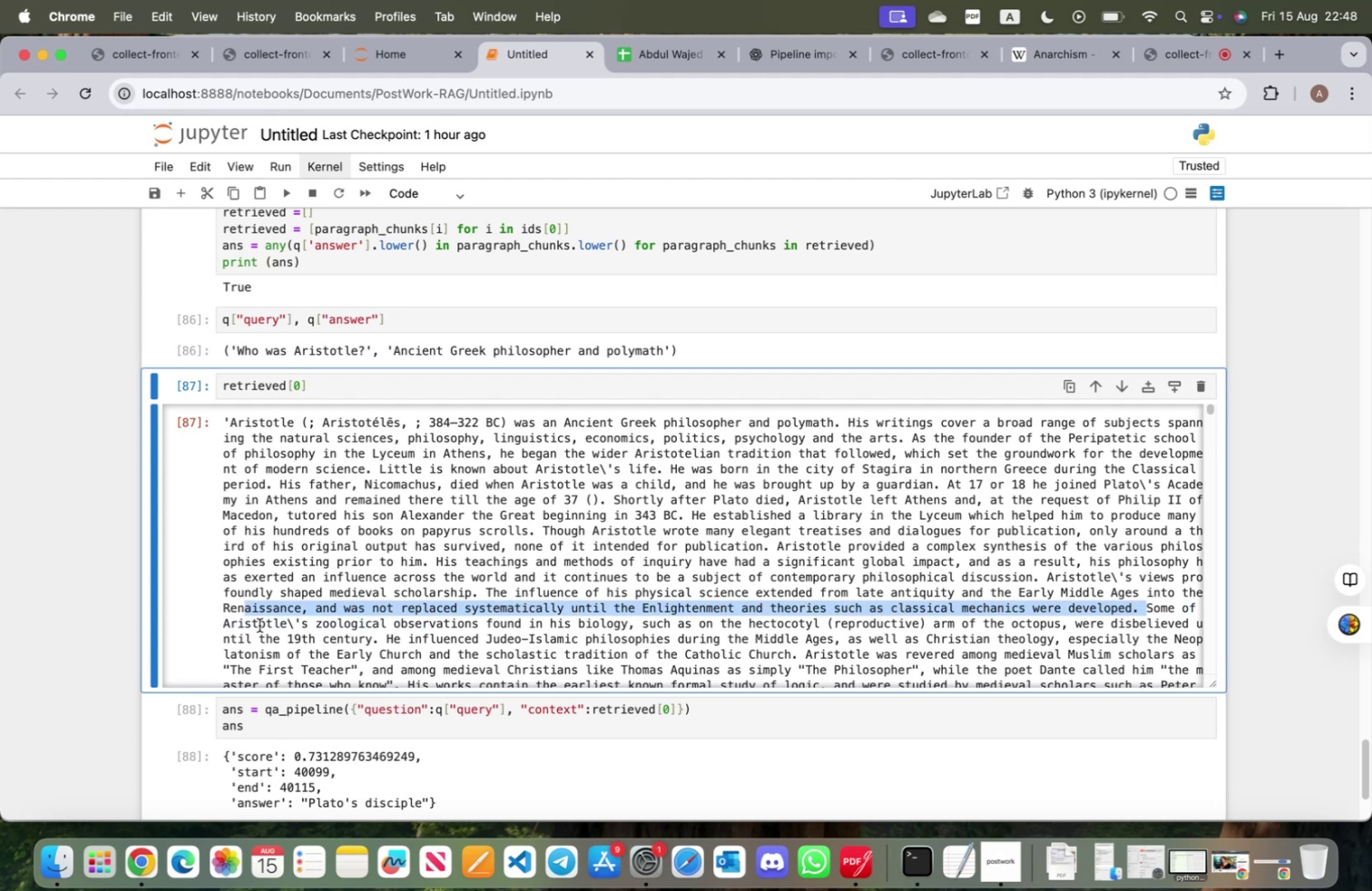 
left_click_drag(start_coordinate=[257, 619], to_coordinate=[973, 619])
 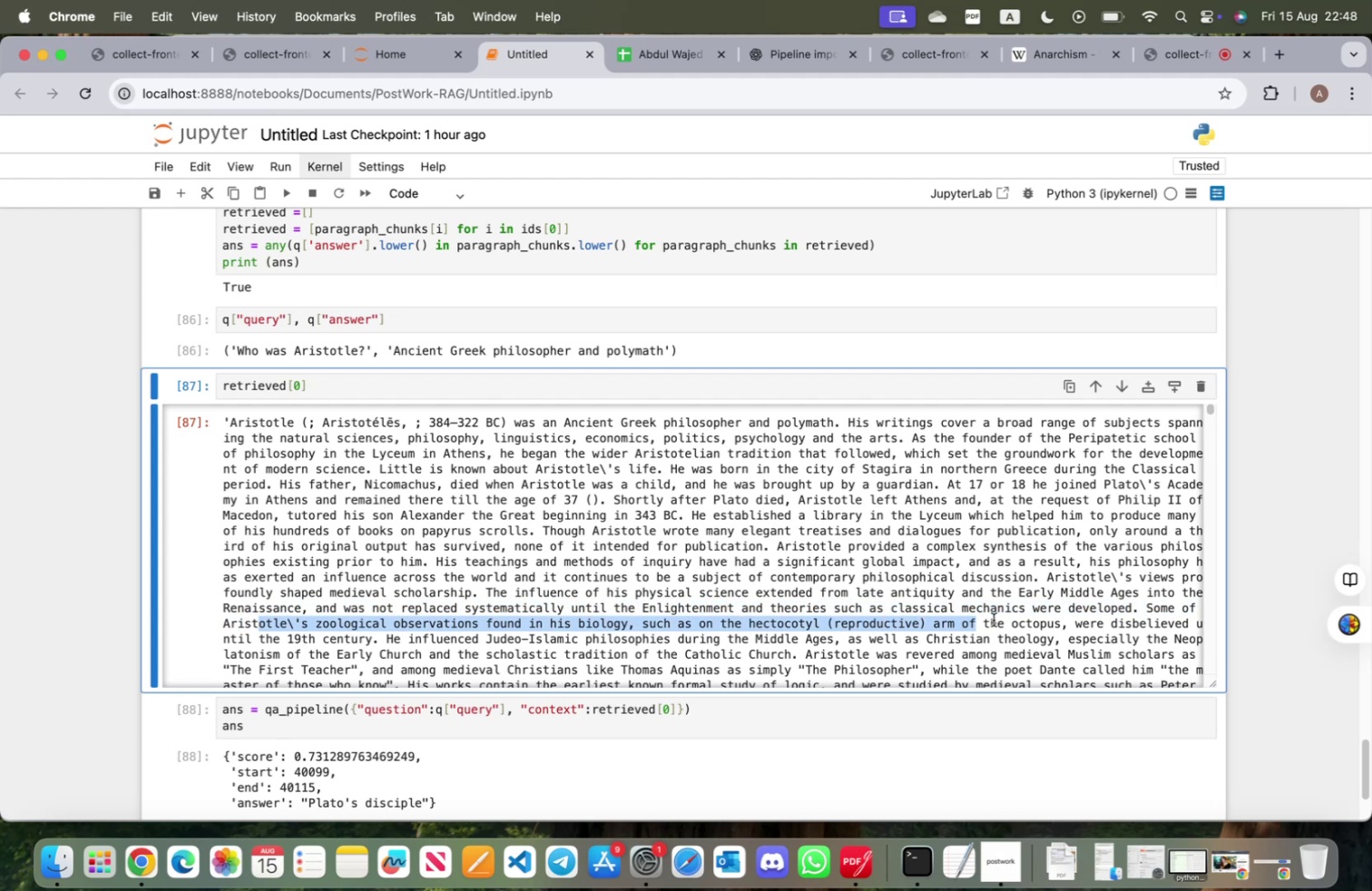 
left_click([994, 619])
 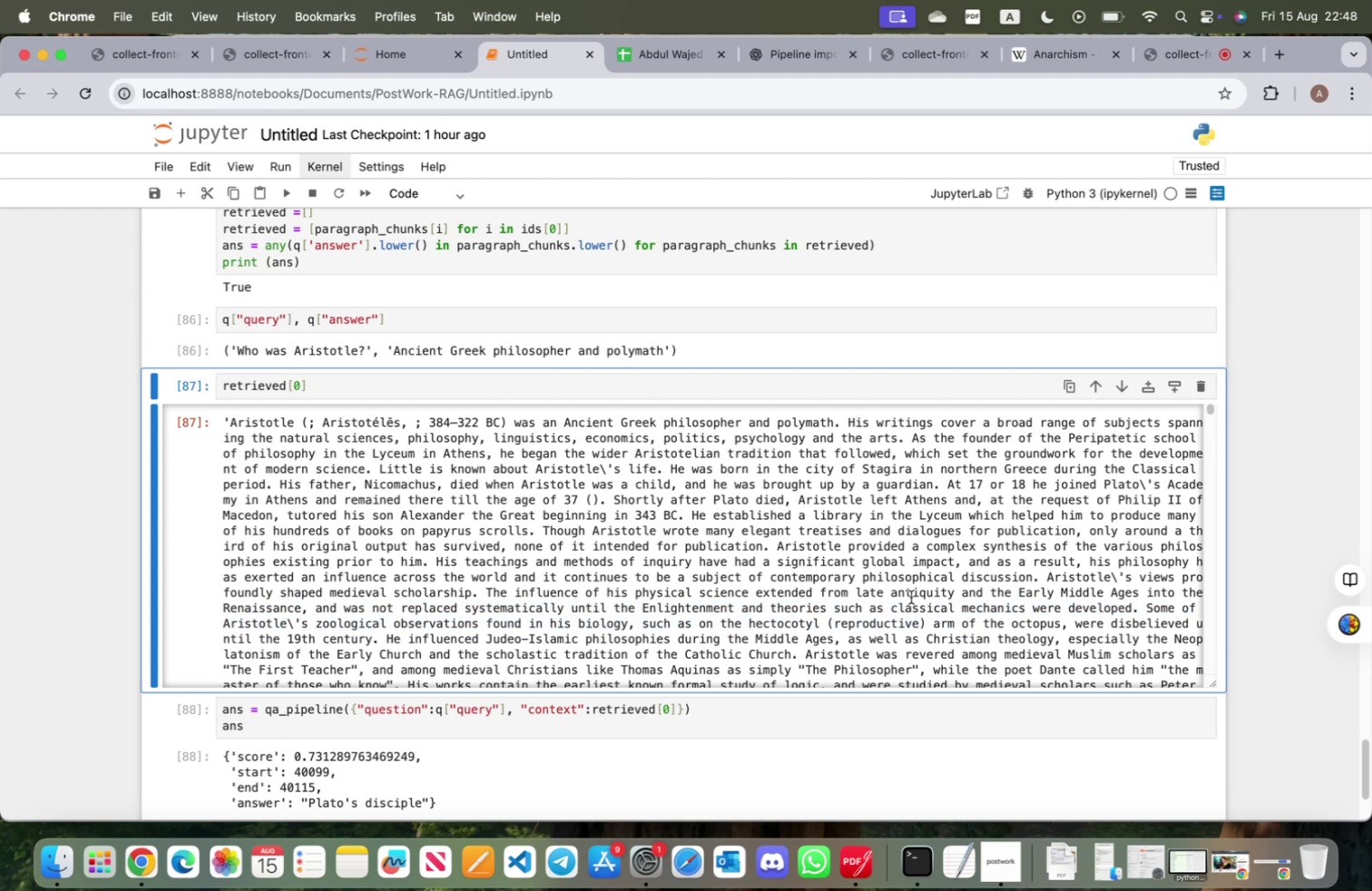 
scroll: coordinate [452, 735], scroll_direction: down, amount: 40.0
 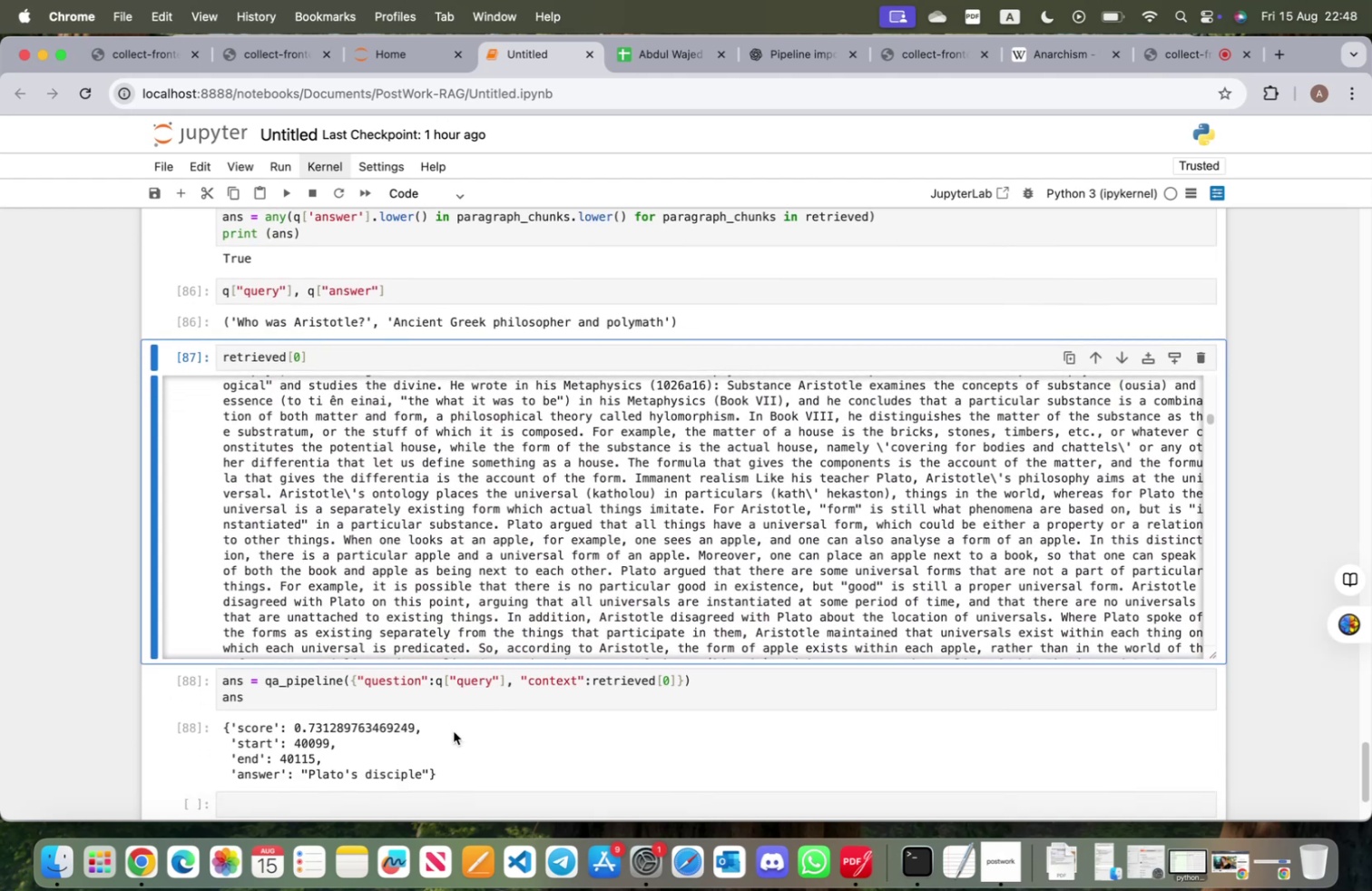 
scroll: coordinate [366, 444], scroll_direction: up, amount: 8.0
 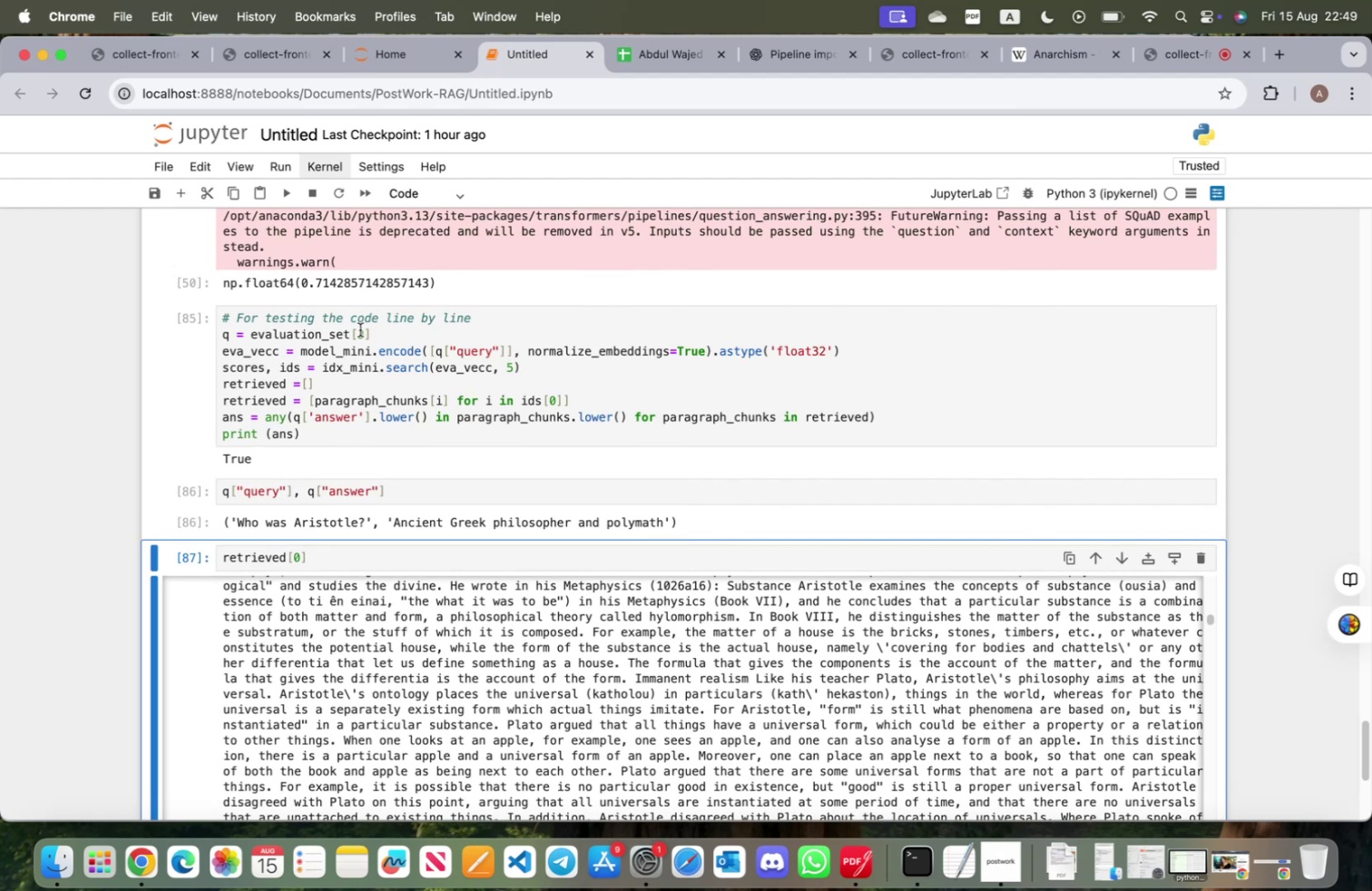 
left_click([363, 330])
 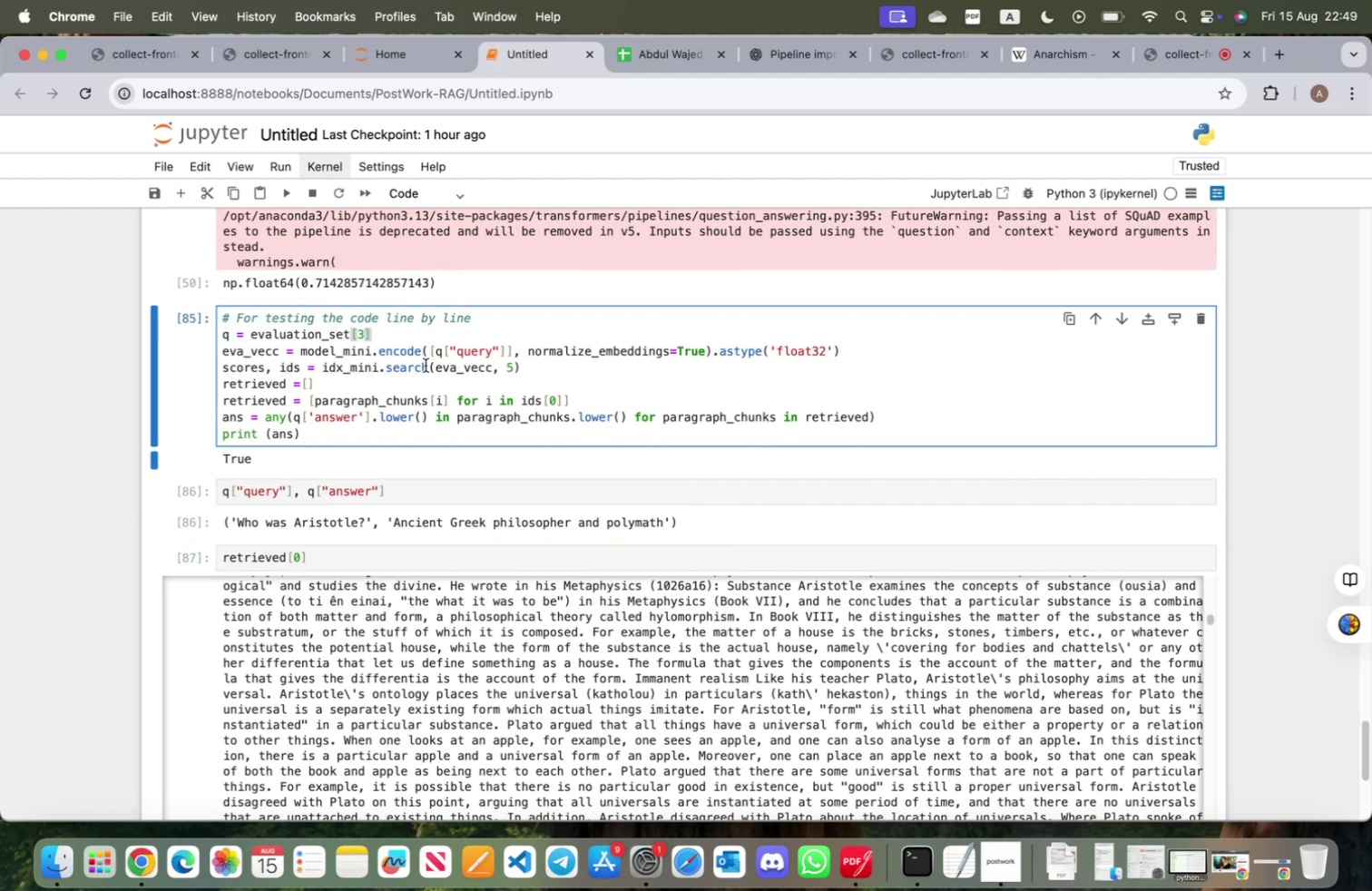 
key(Backspace)
 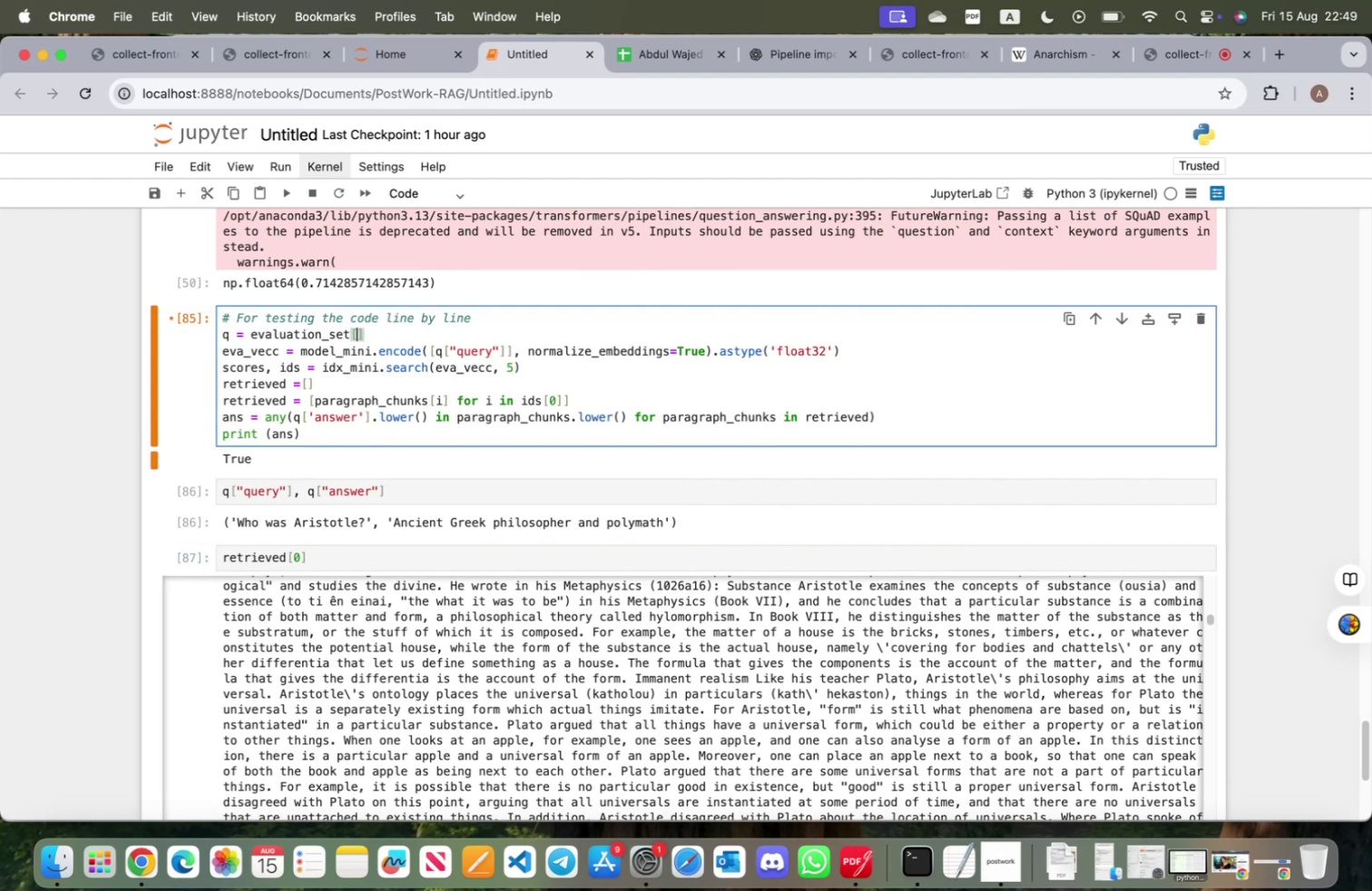 
key(4)
 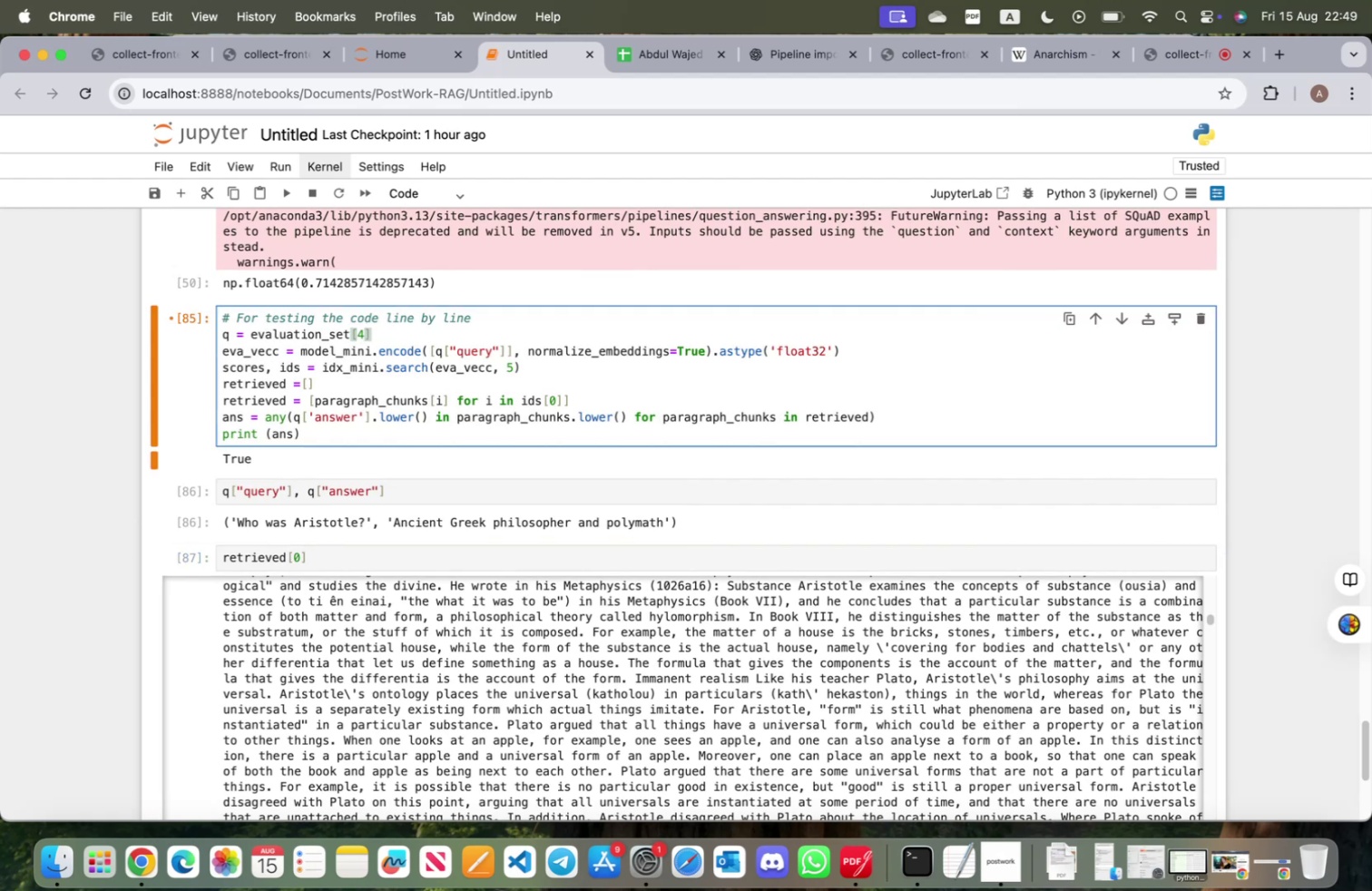 
key(Shift+ShiftRight)
 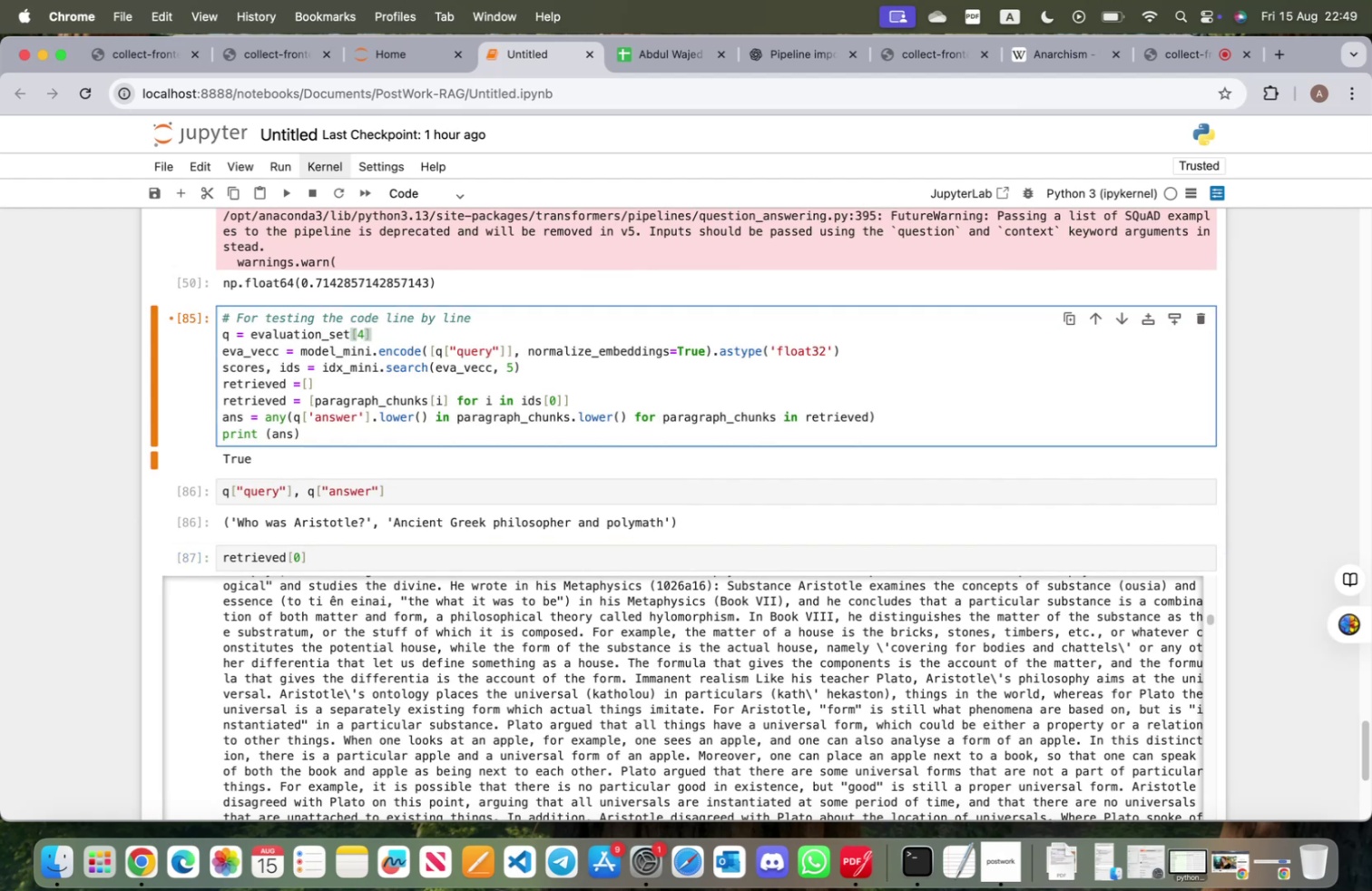 
key(Shift+Enter)
 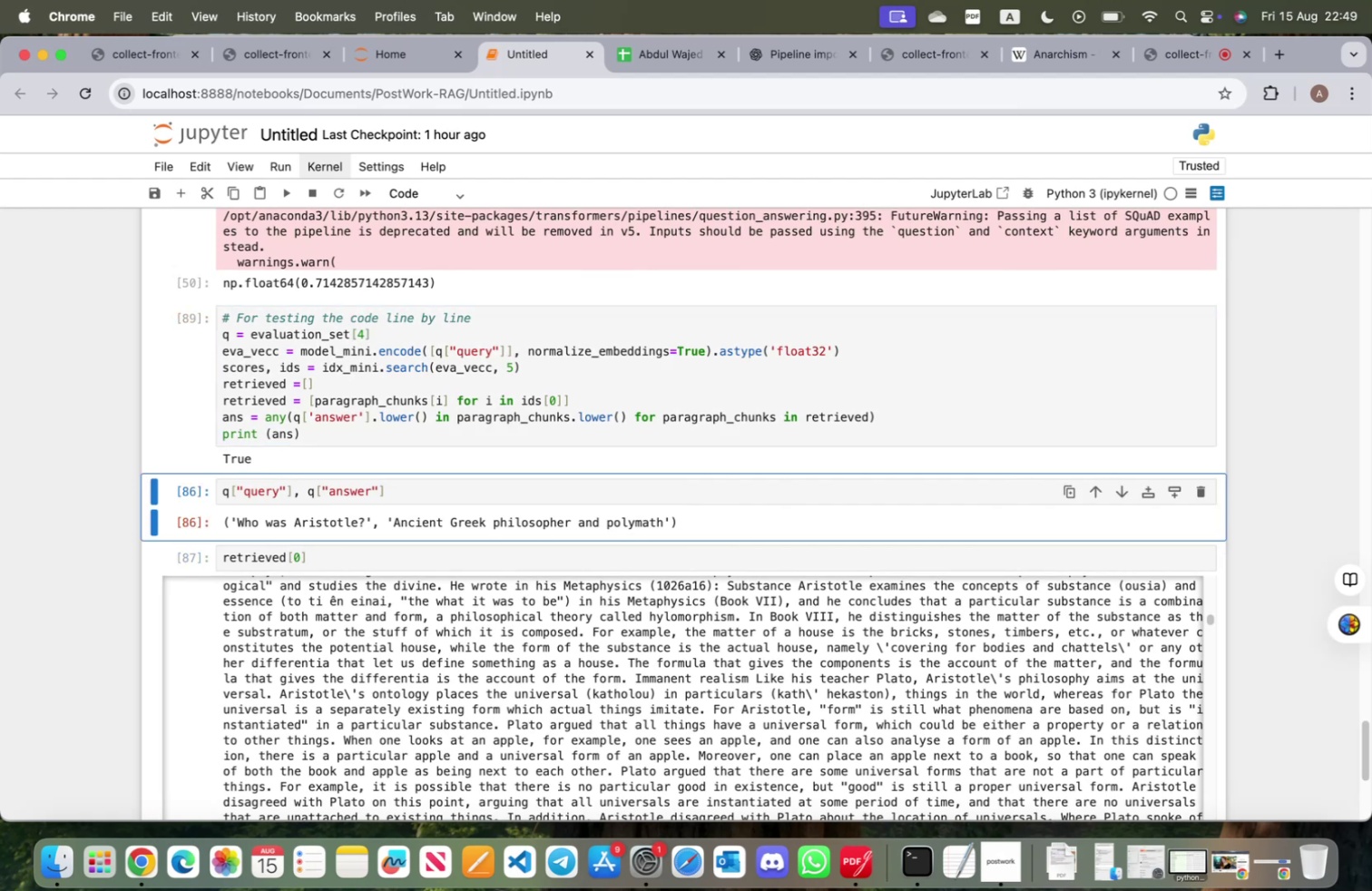 
key(Shift+Enter)
 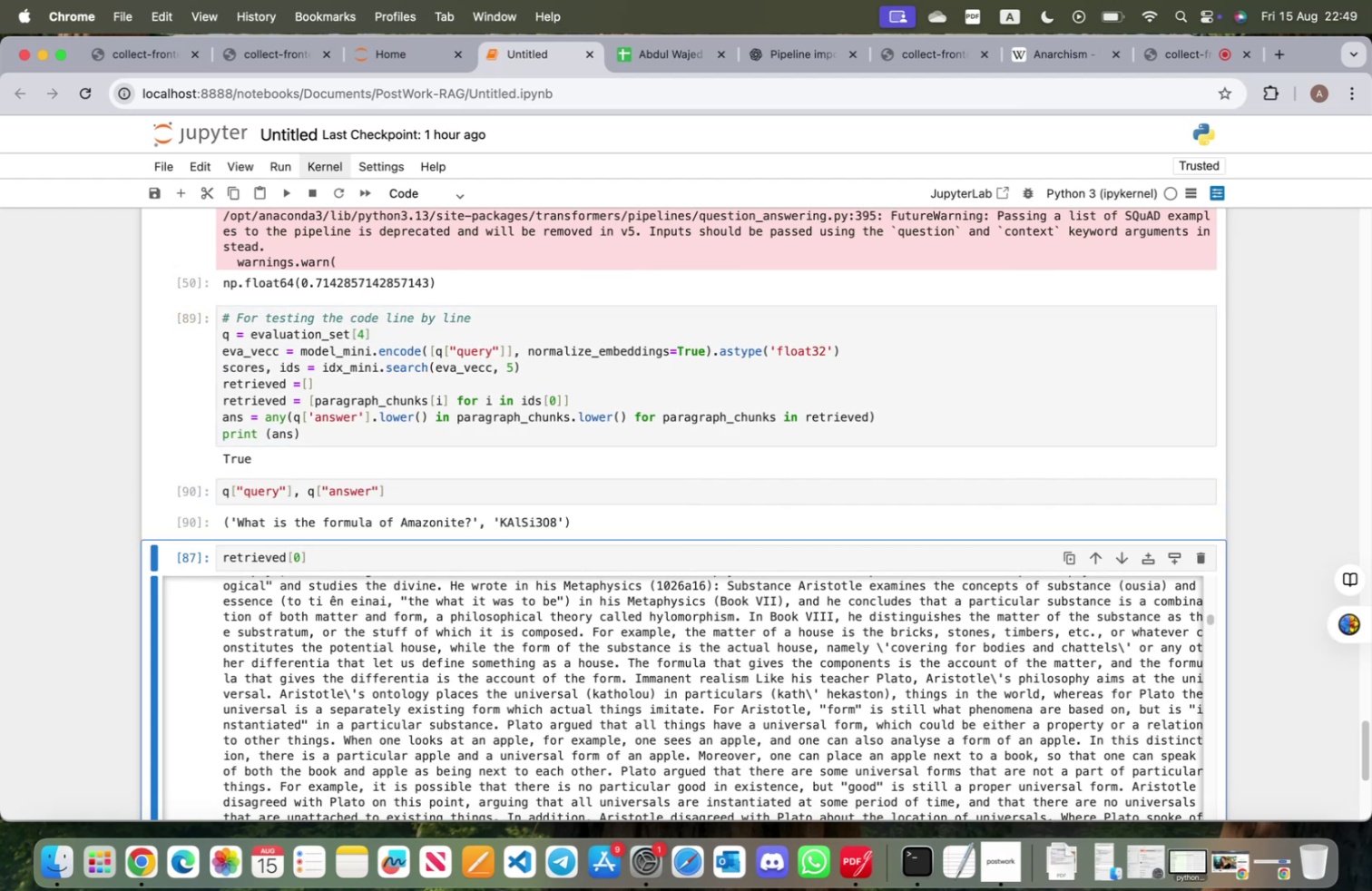 
key(Shift+ShiftRight)
 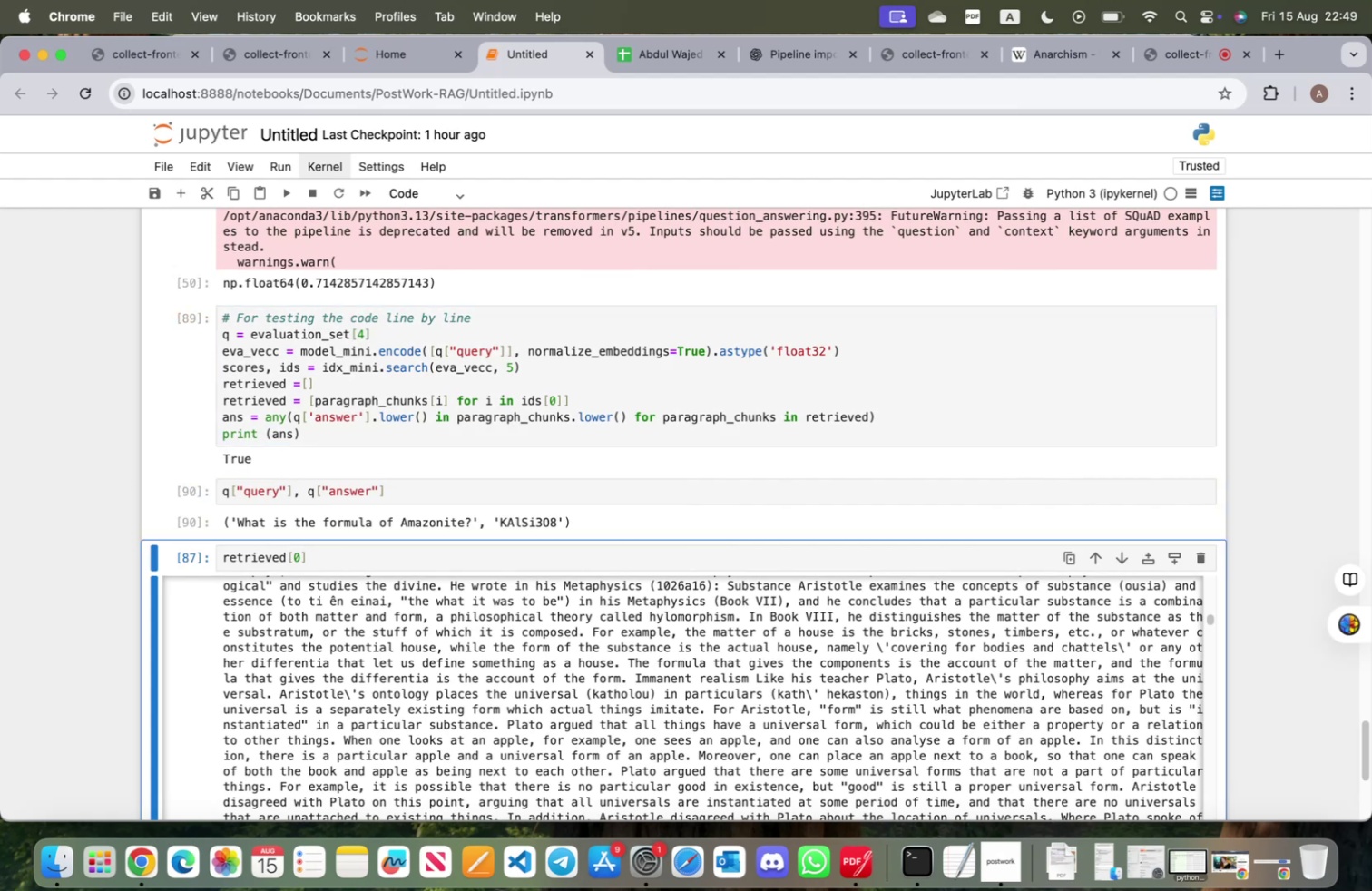 
key(Shift+Enter)
 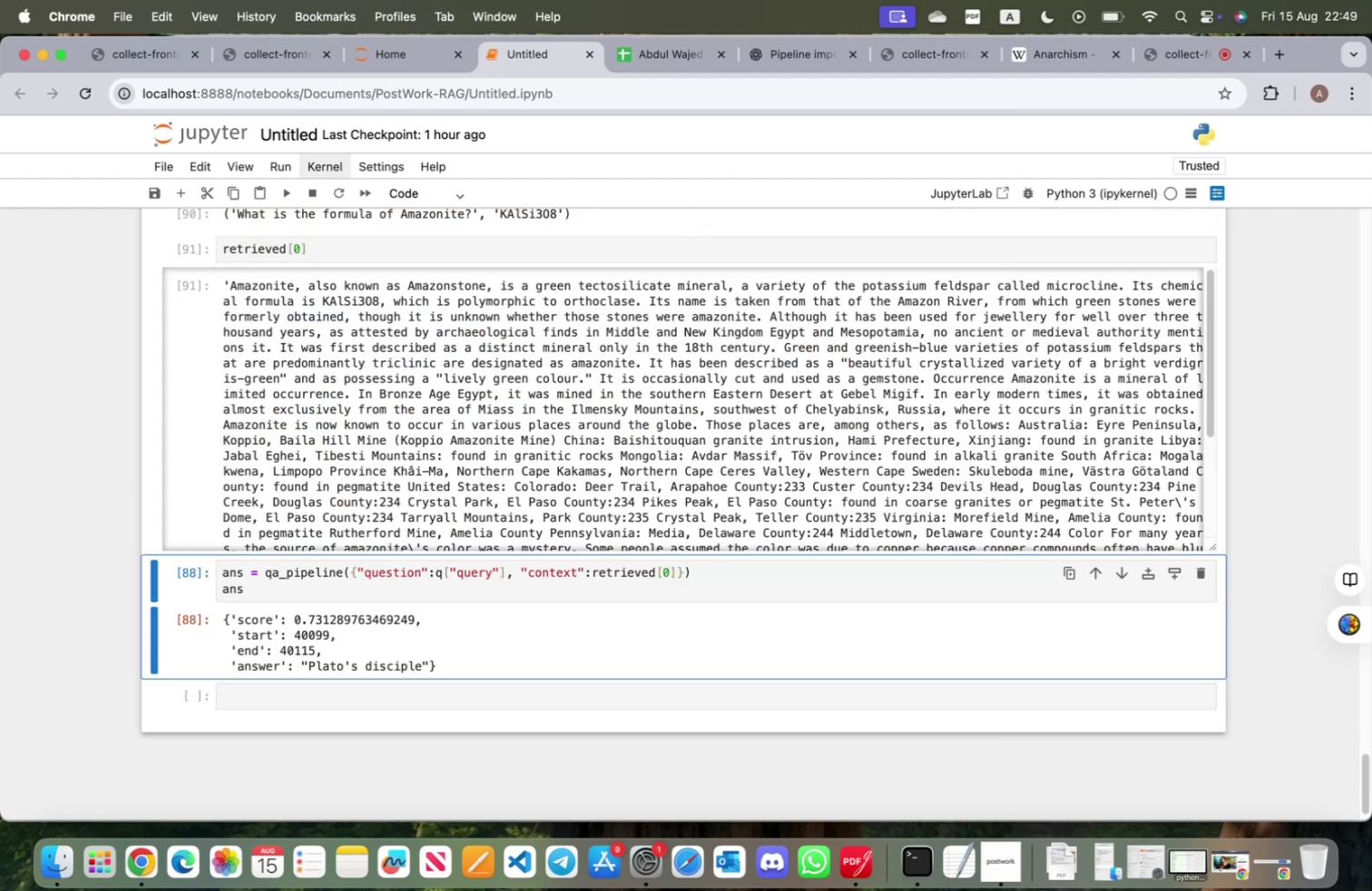 
key(Shift+ShiftRight)
 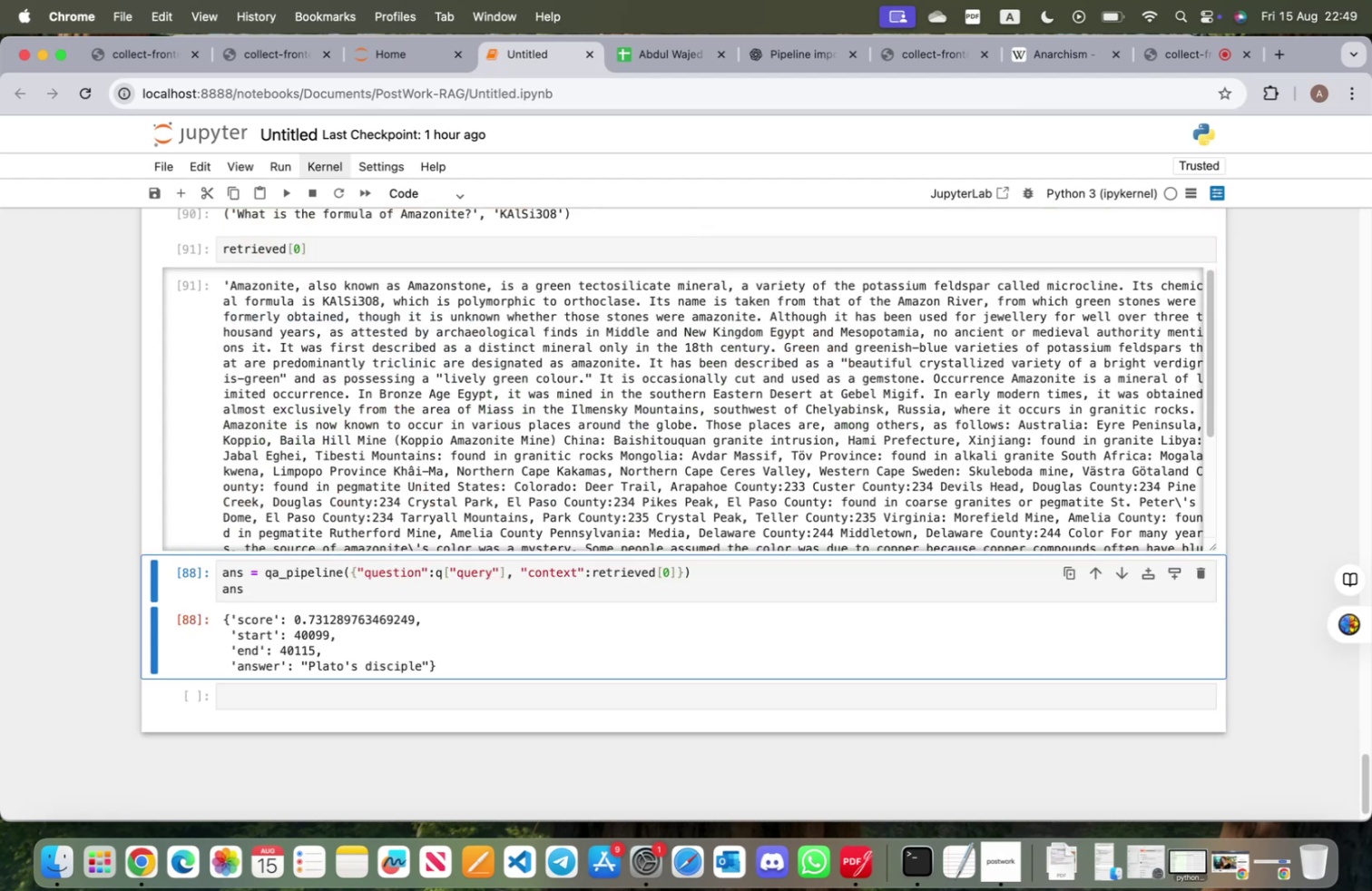 
key(Shift+Enter)
 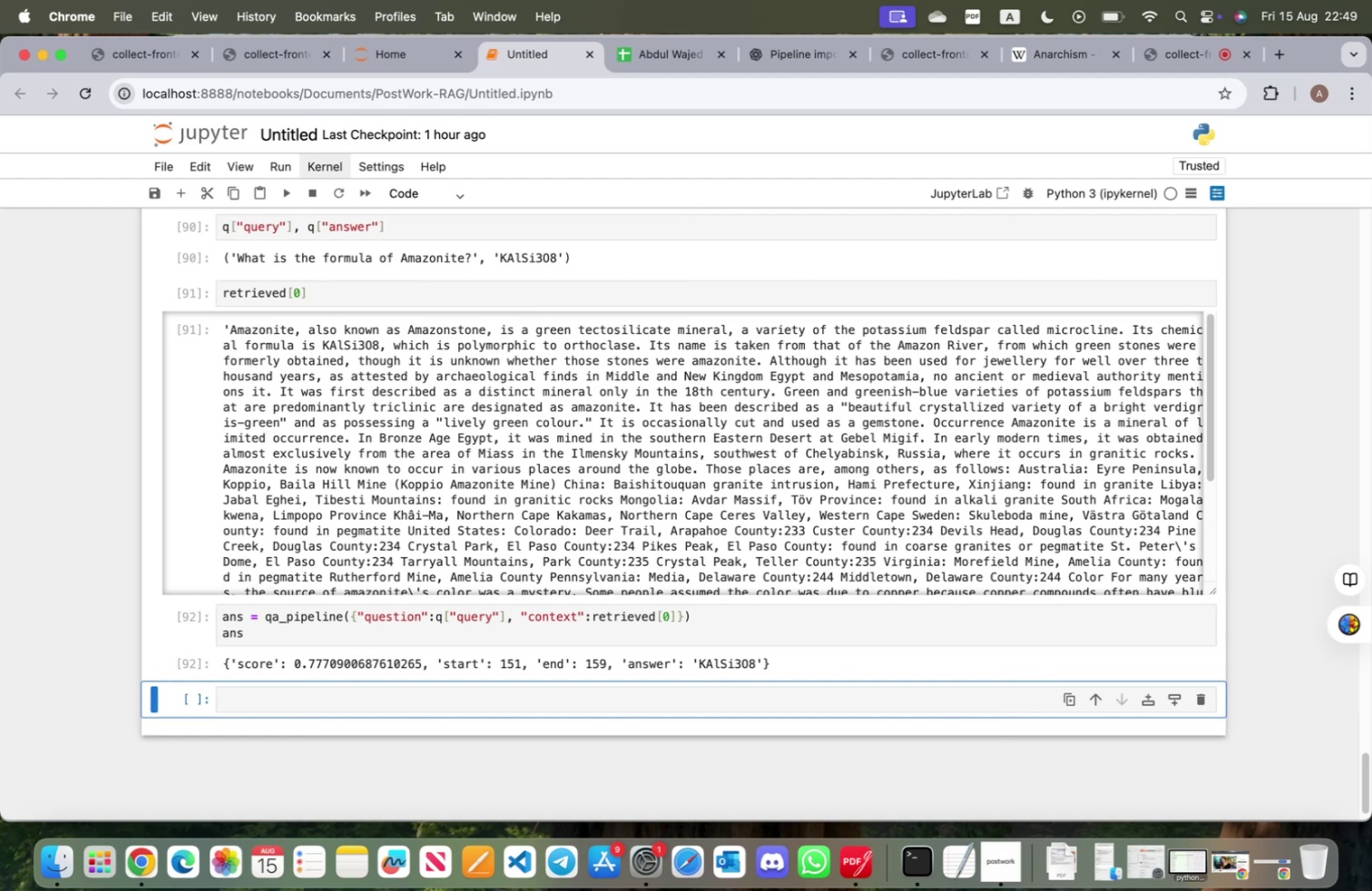 
wait(16.02)
 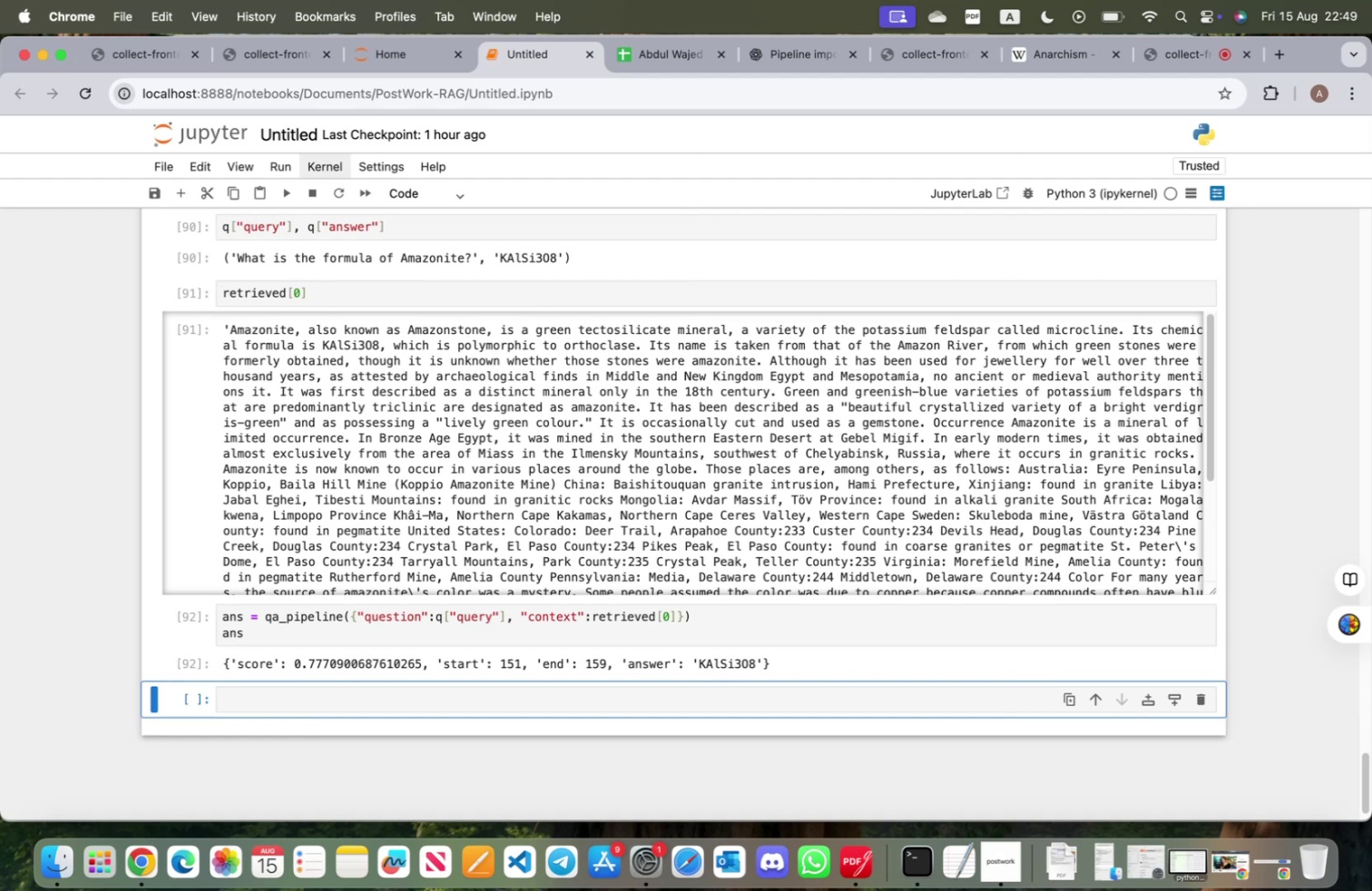 
scroll: coordinate [710, 545], scroll_direction: up, amount: 68.0
 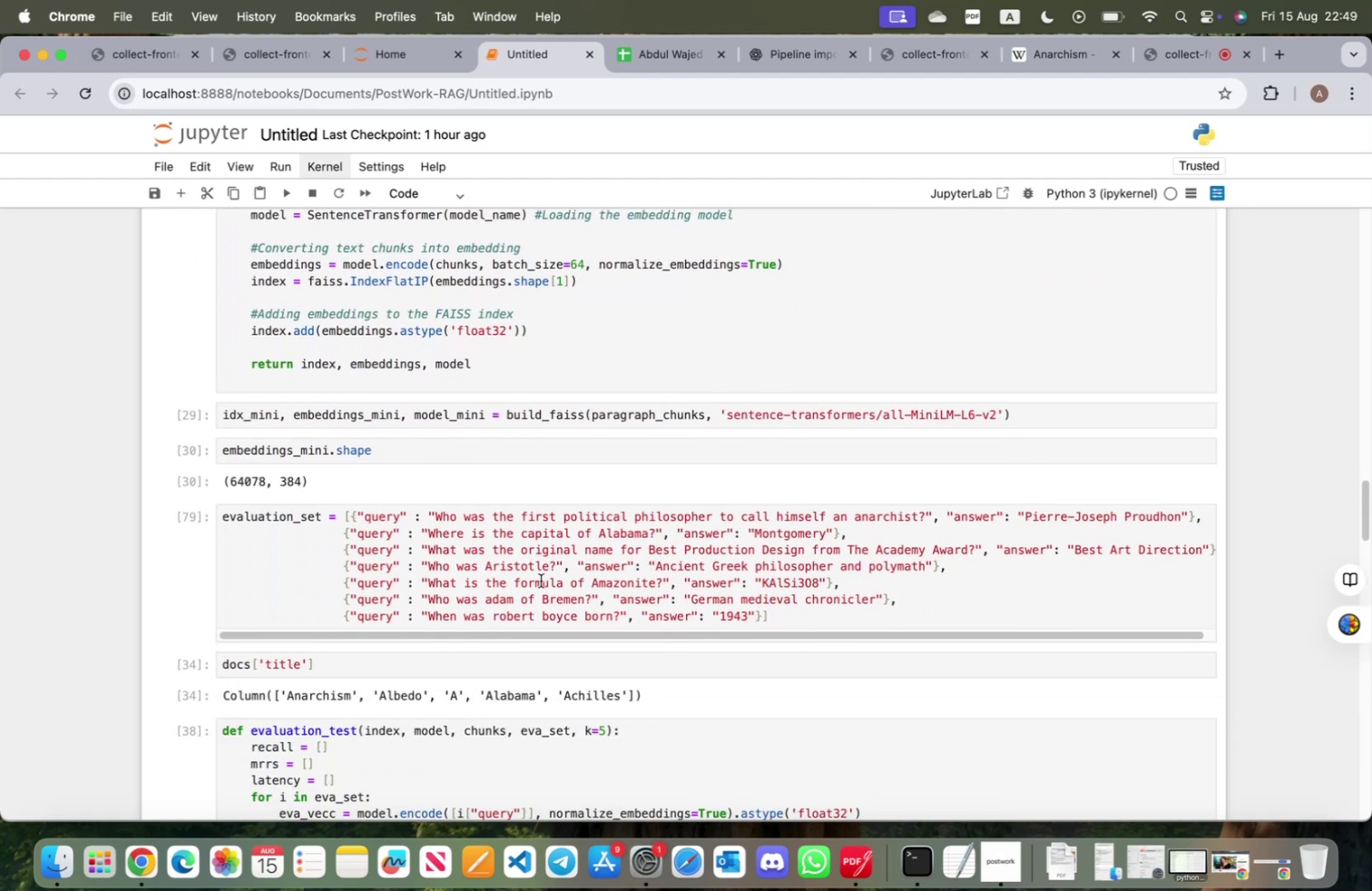 
left_click([511, 580])
 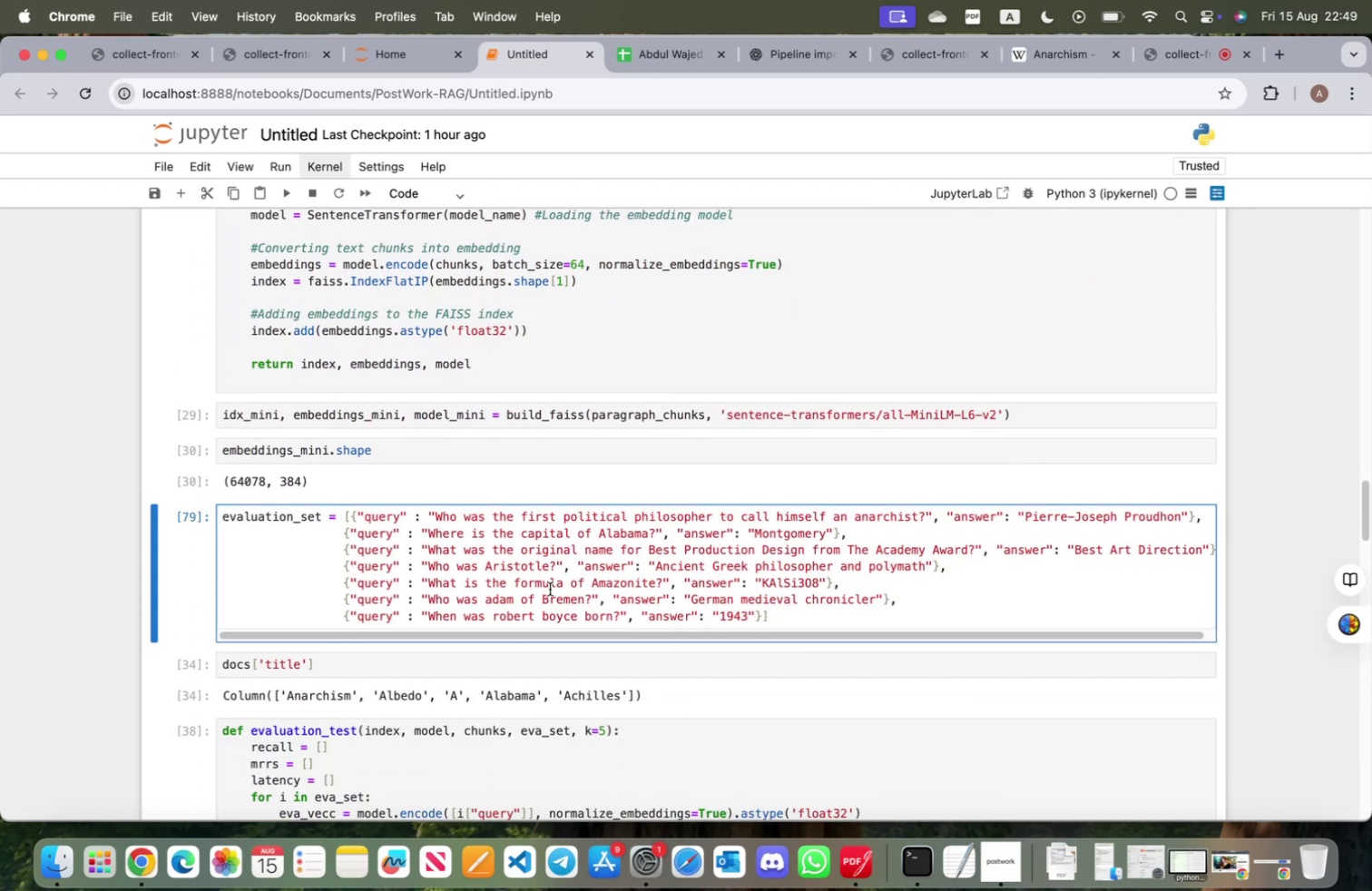 
type(chemical )
 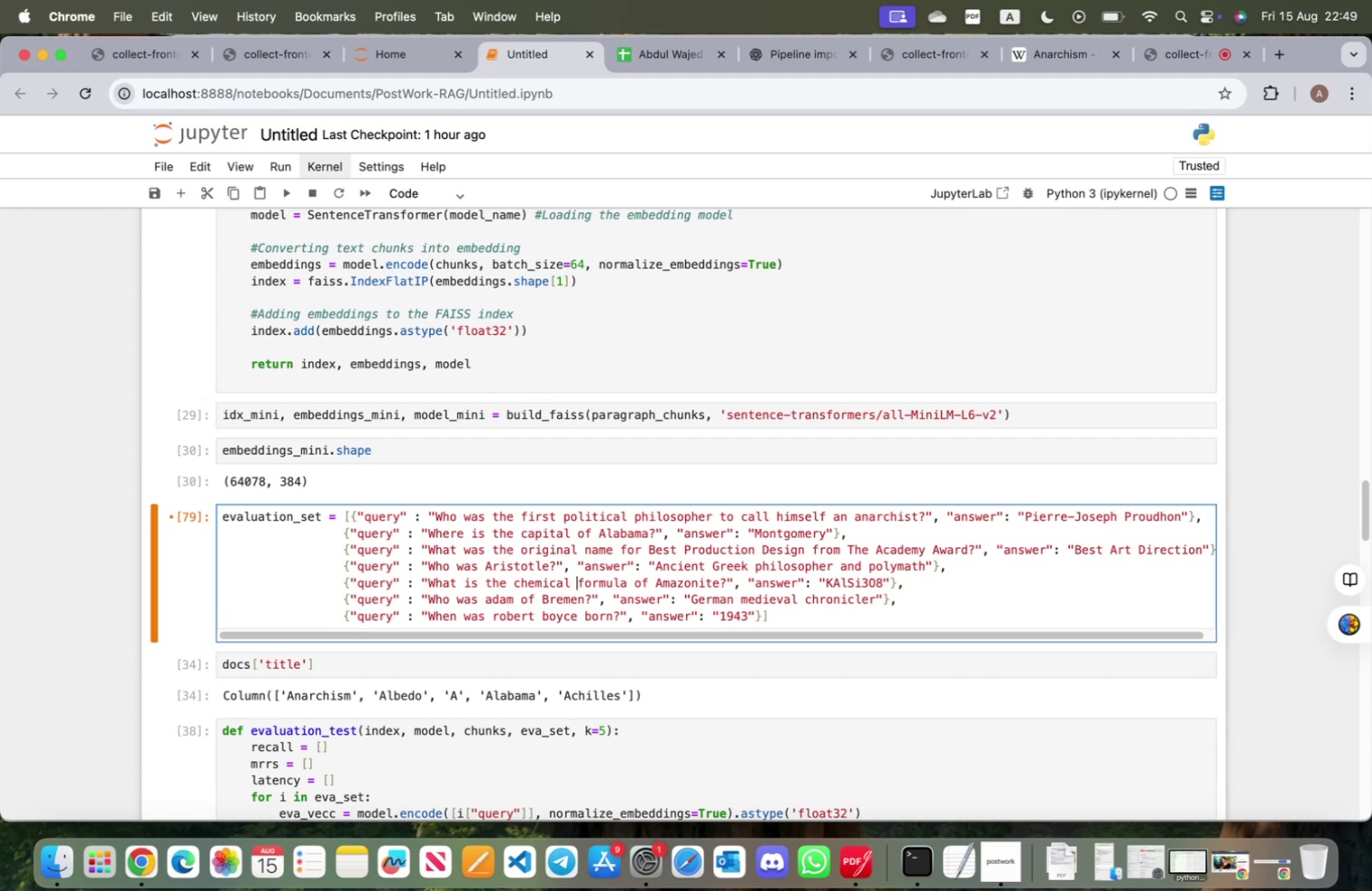 
key(Shift+Enter)
 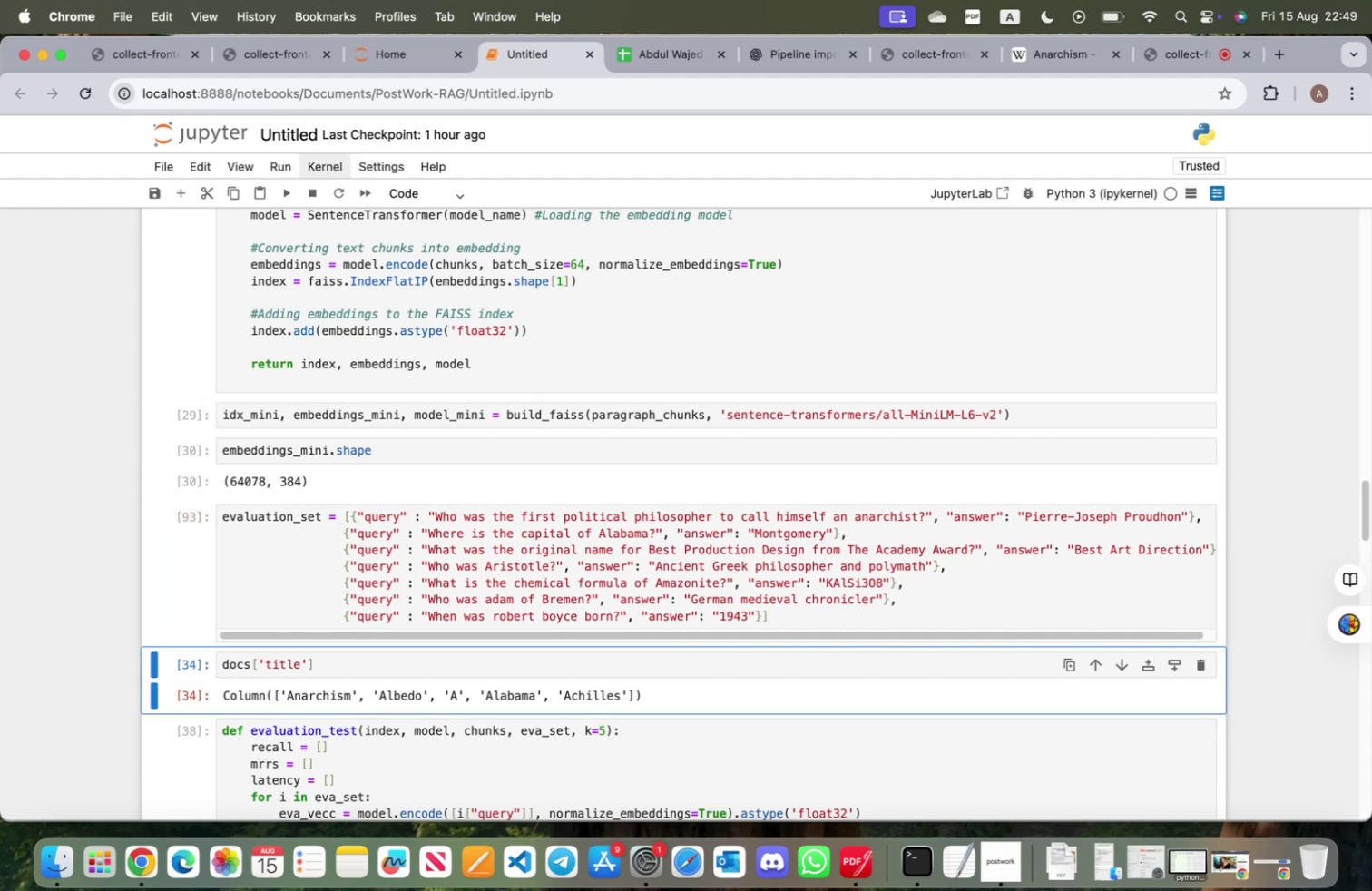 
scroll: coordinate [808, 730], scroll_direction: down, amount: 79.0
 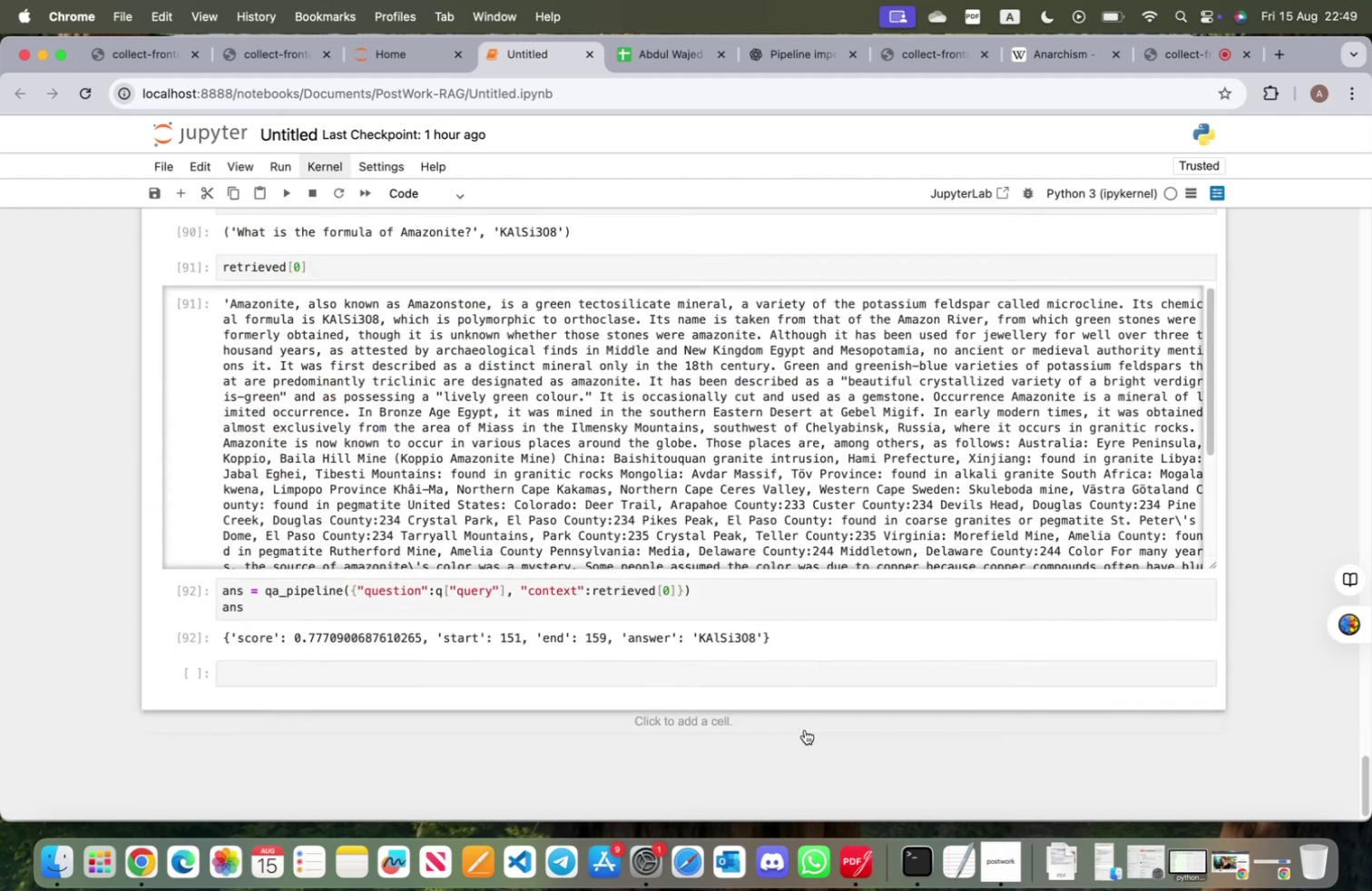 
scroll: coordinate [802, 728], scroll_direction: up, amount: 8.0
 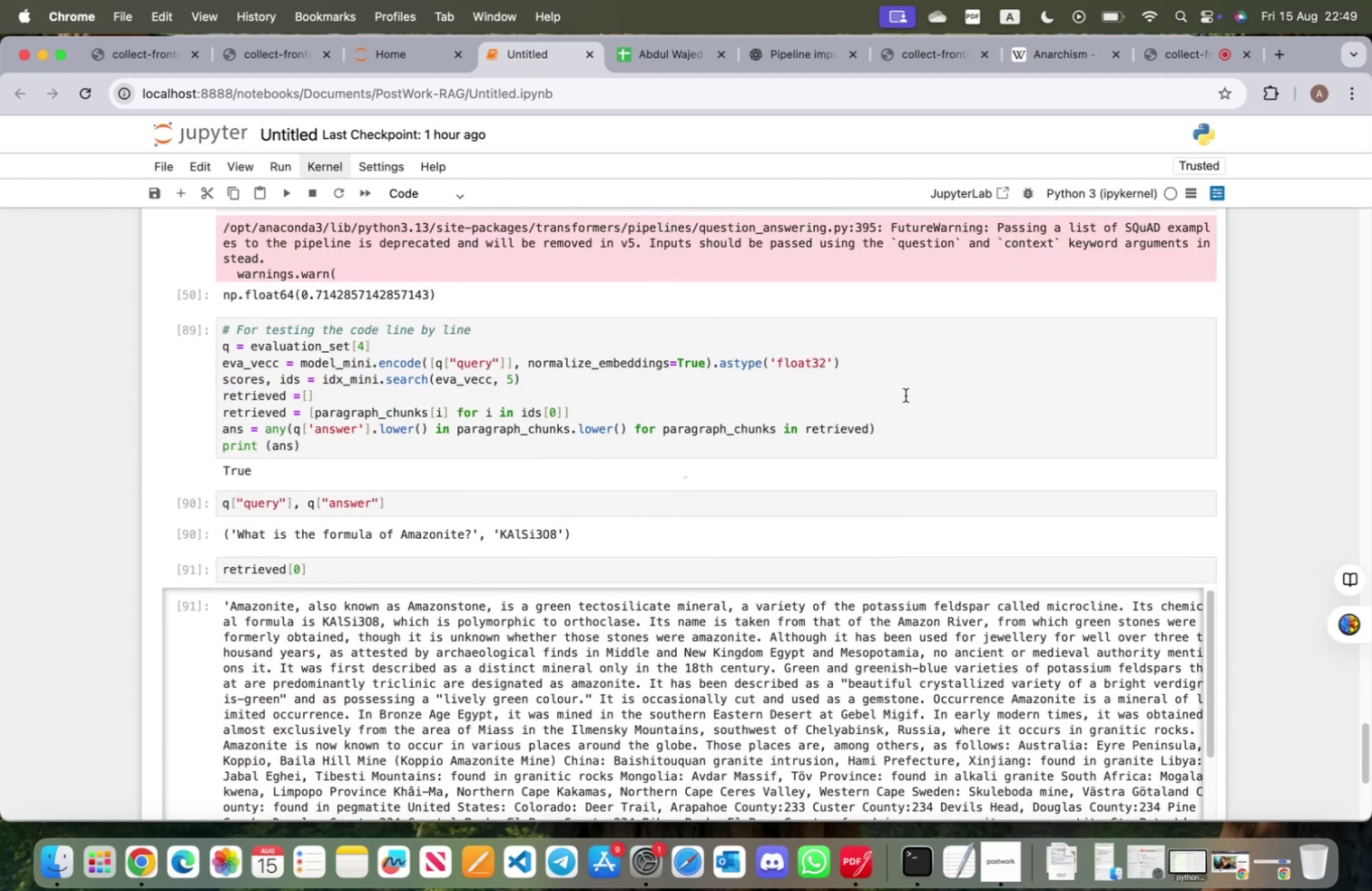 
left_click([923, 395])
 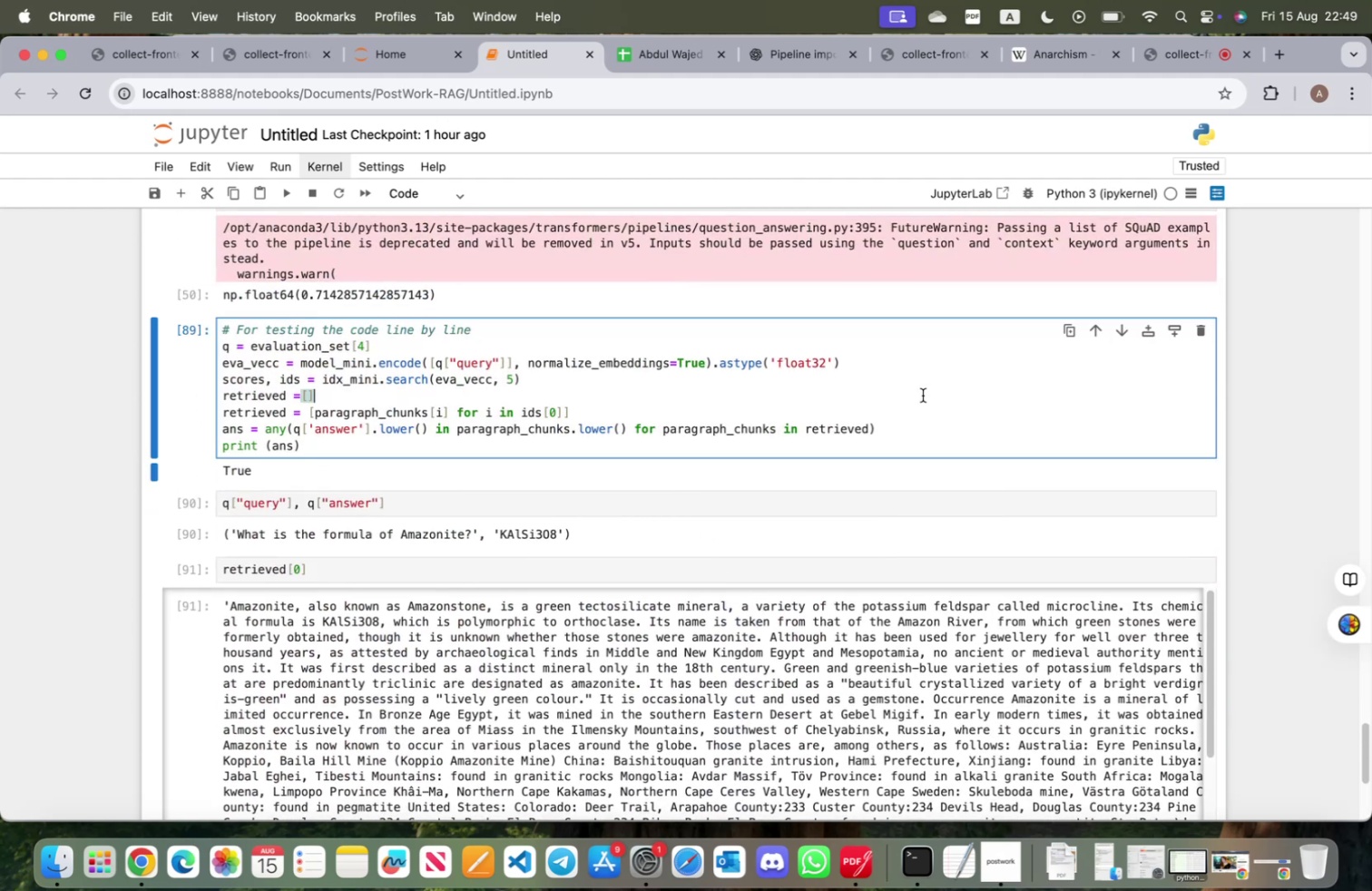 
key(Shift+ShiftRight)
 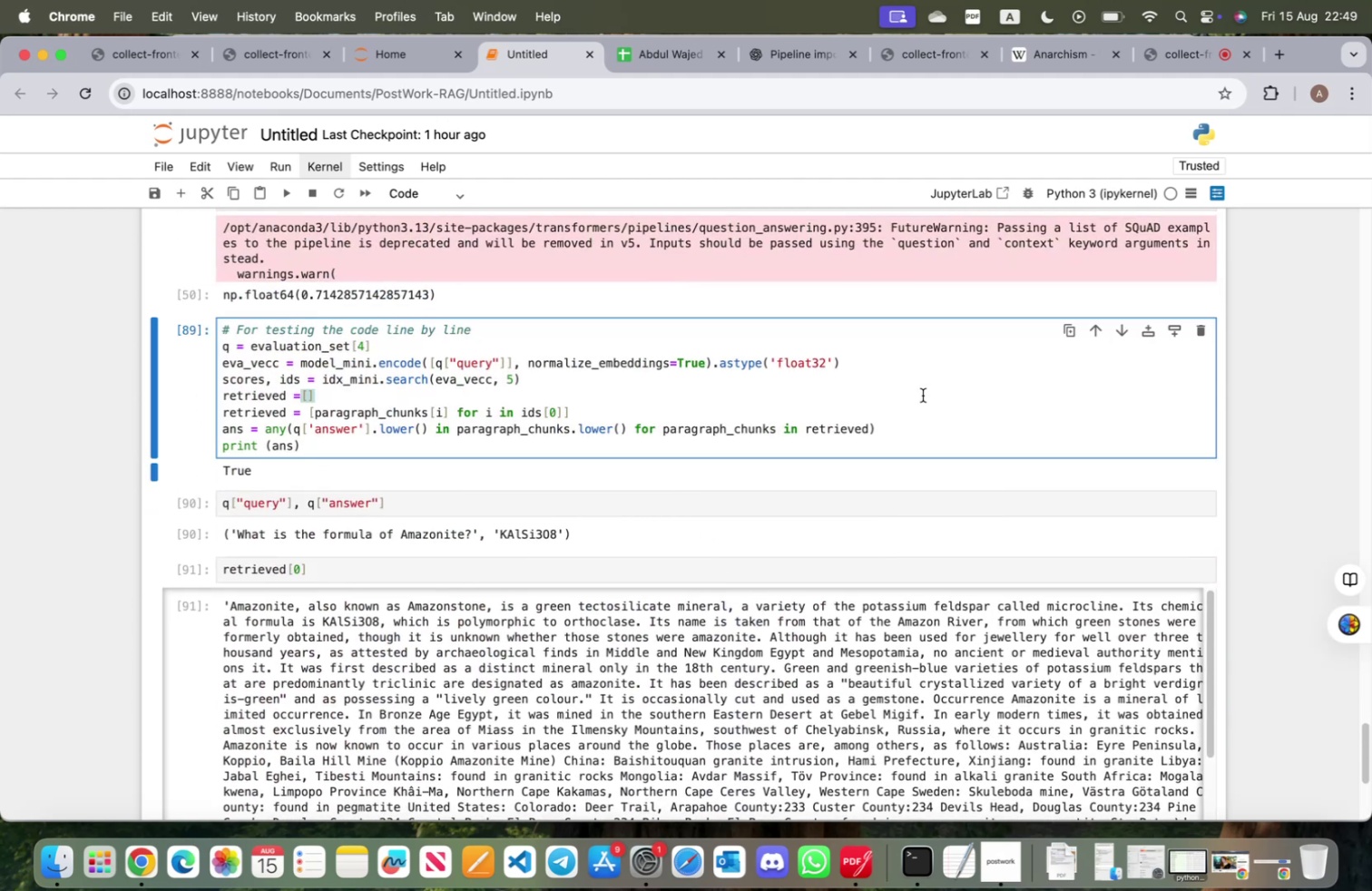 
key(Shift+Enter)
 